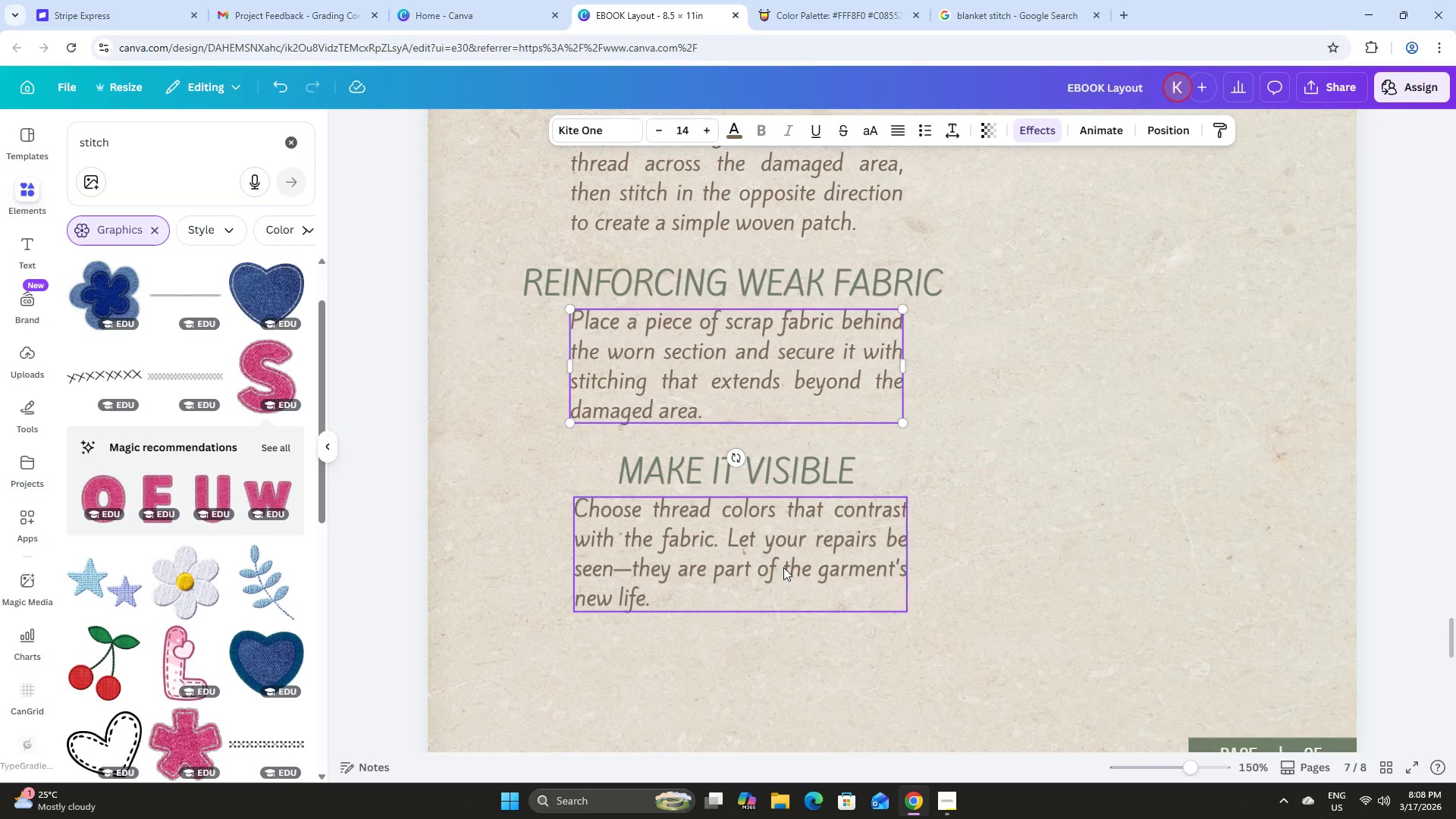 
left_click([774, 552])
 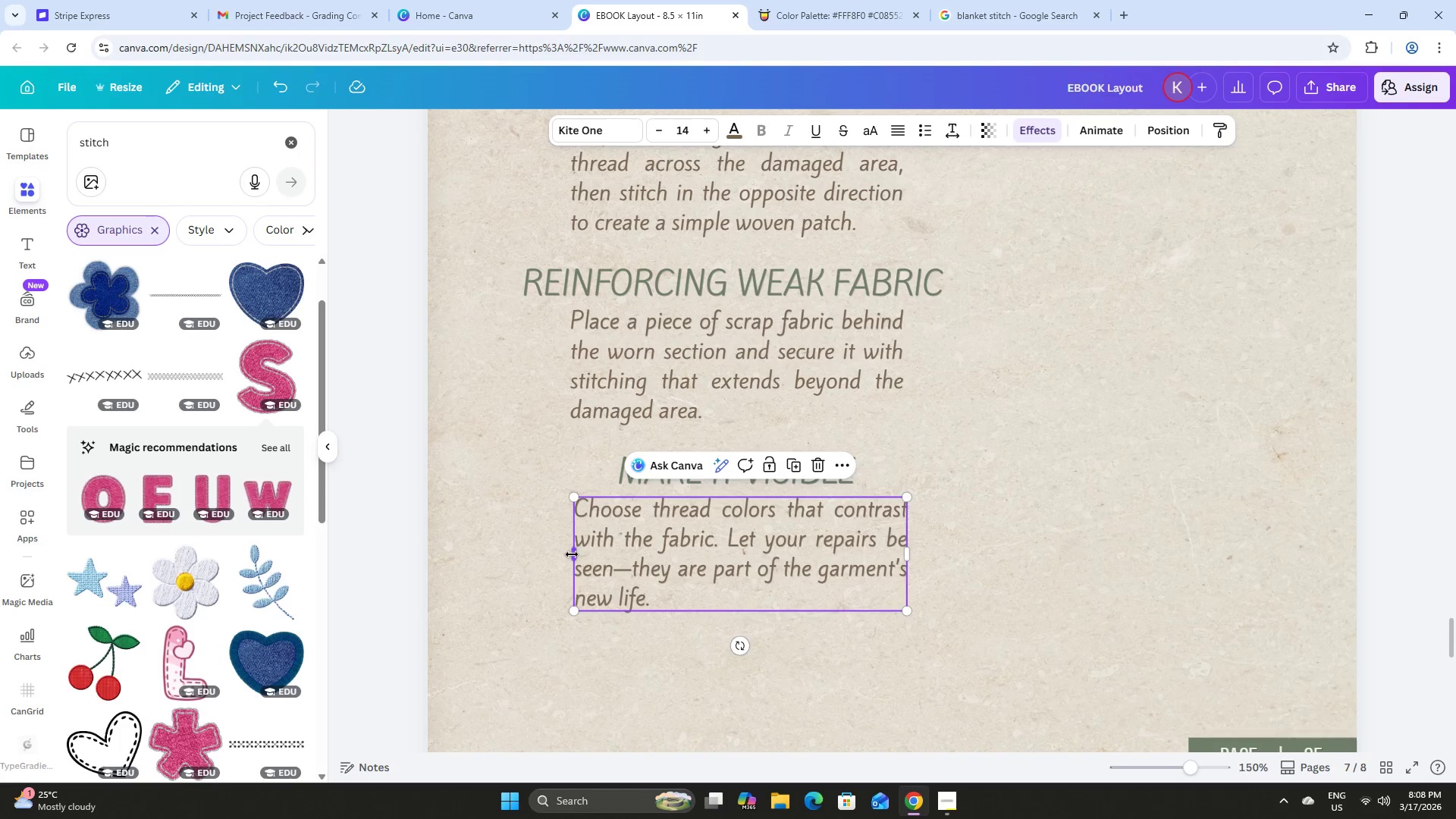 
left_click_drag(start_coordinate=[573, 557], to_coordinate=[644, 570])
 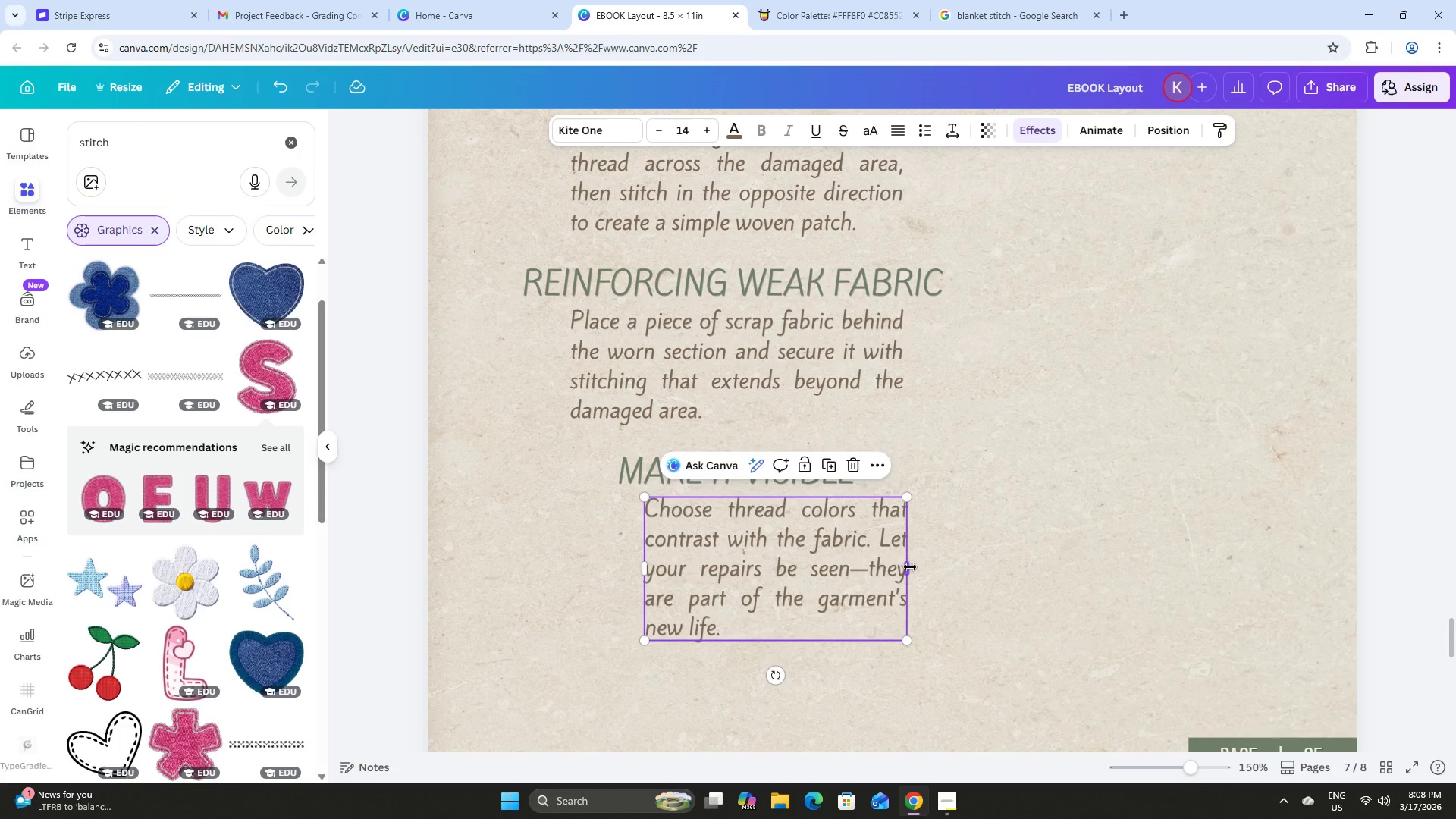 
left_click_drag(start_coordinate=[911, 567], to_coordinate=[839, 565])
 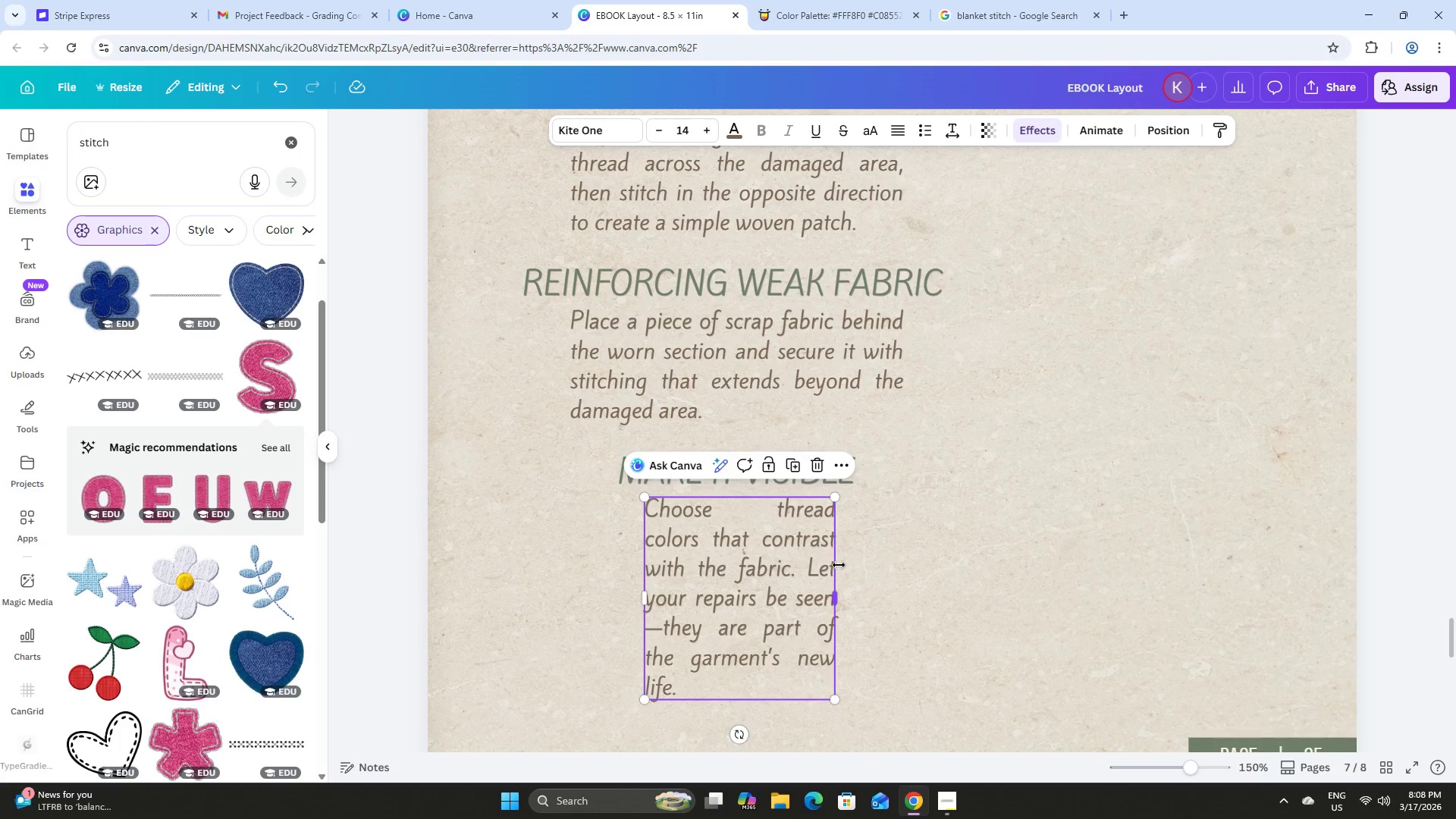 
key(Control+Z)
 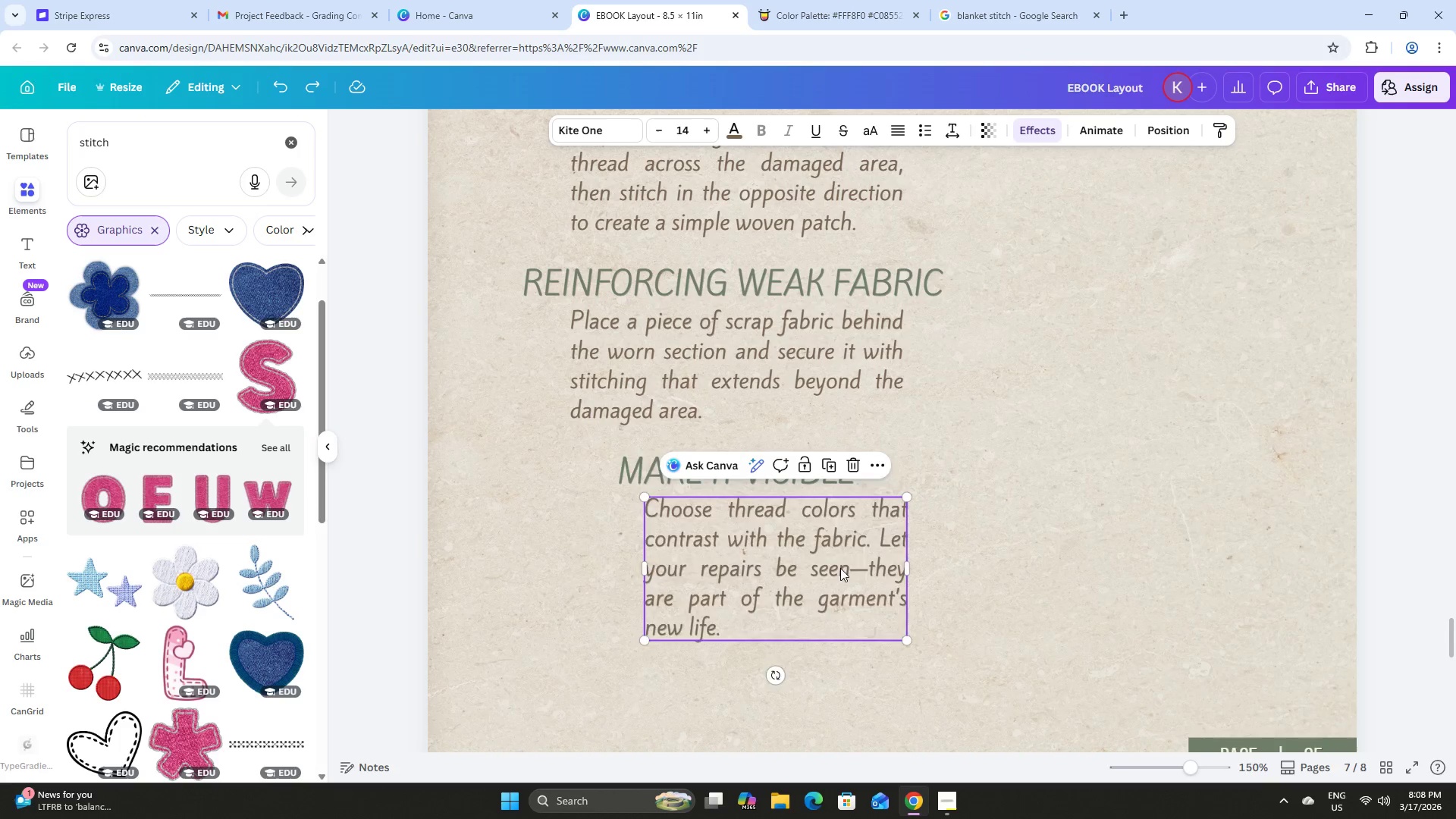 
key(Control+Z)
 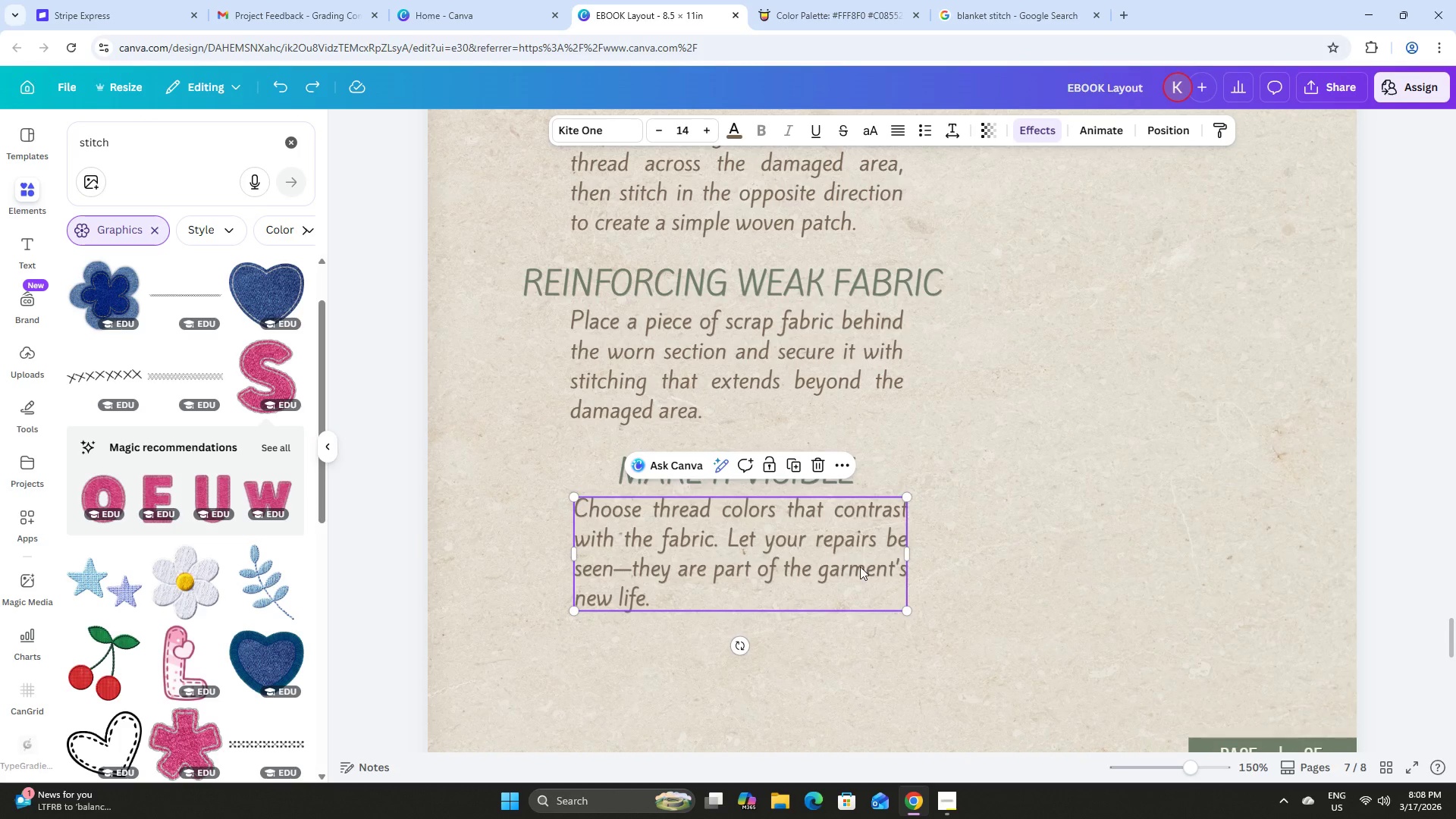 
left_click([1155, 508])
 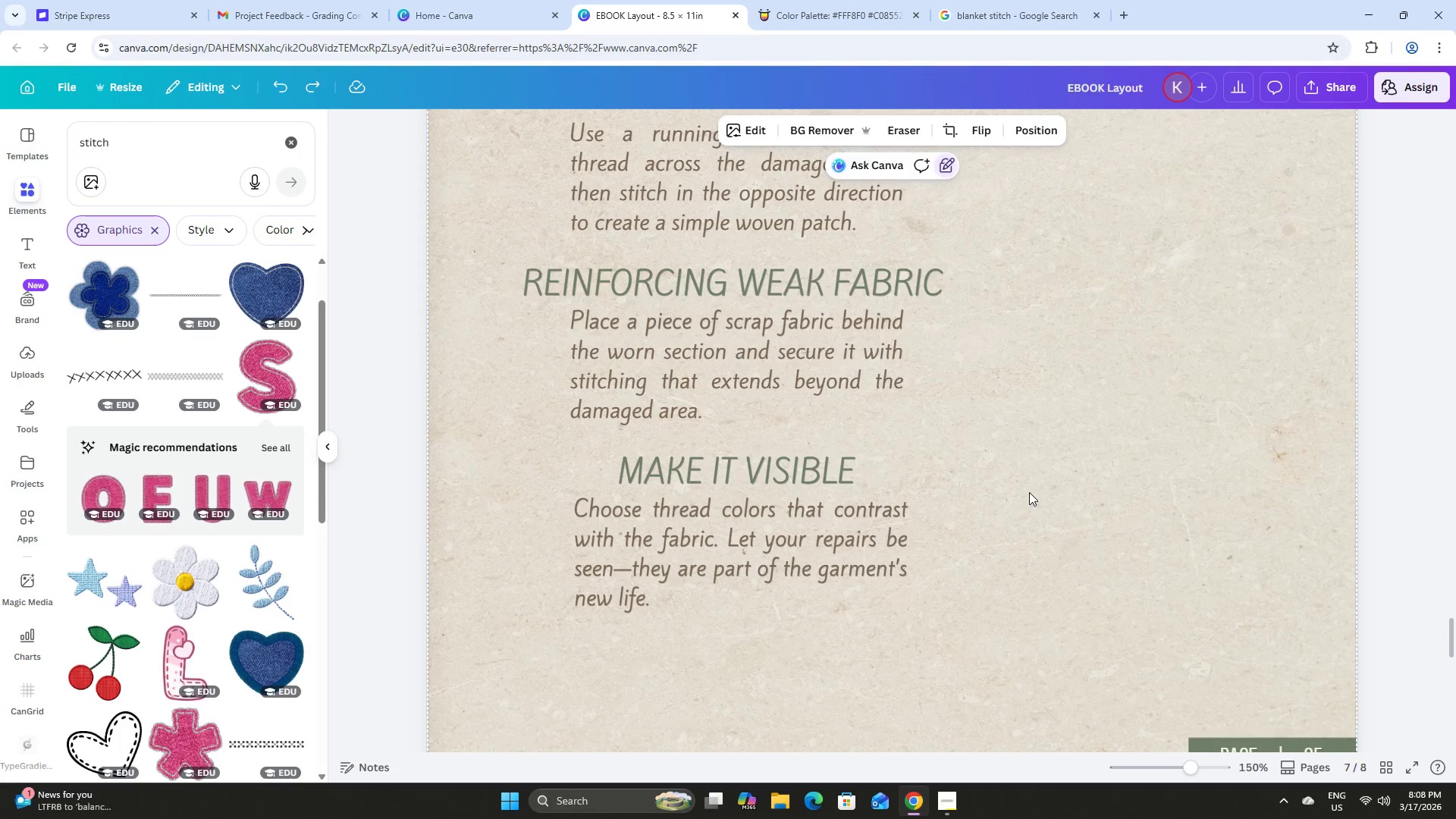 
scroll: coordinate [1029, 492], scroll_direction: up, amount: 3.0
 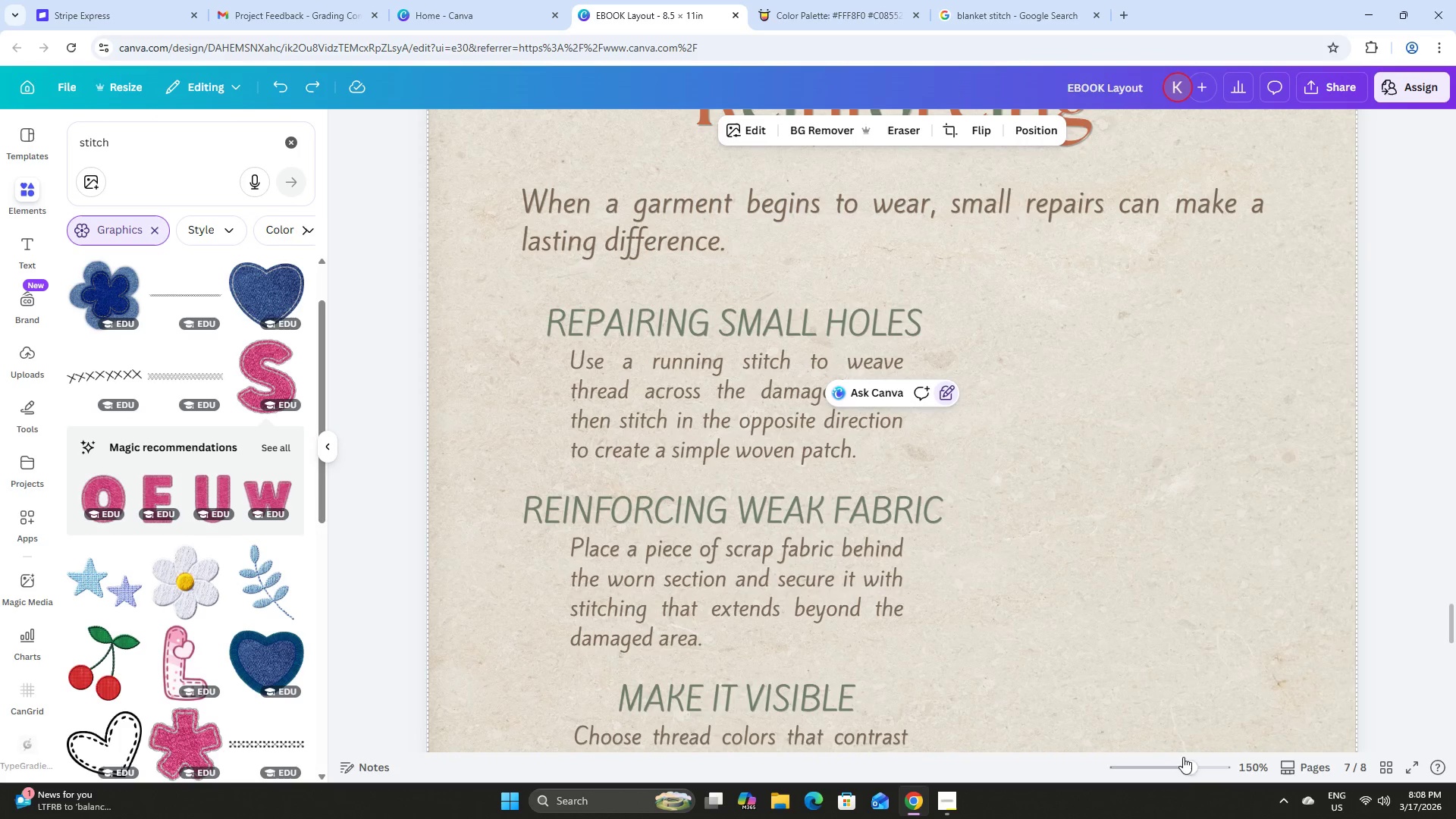 
left_click_drag(start_coordinate=[1186, 764], to_coordinate=[1169, 755])
 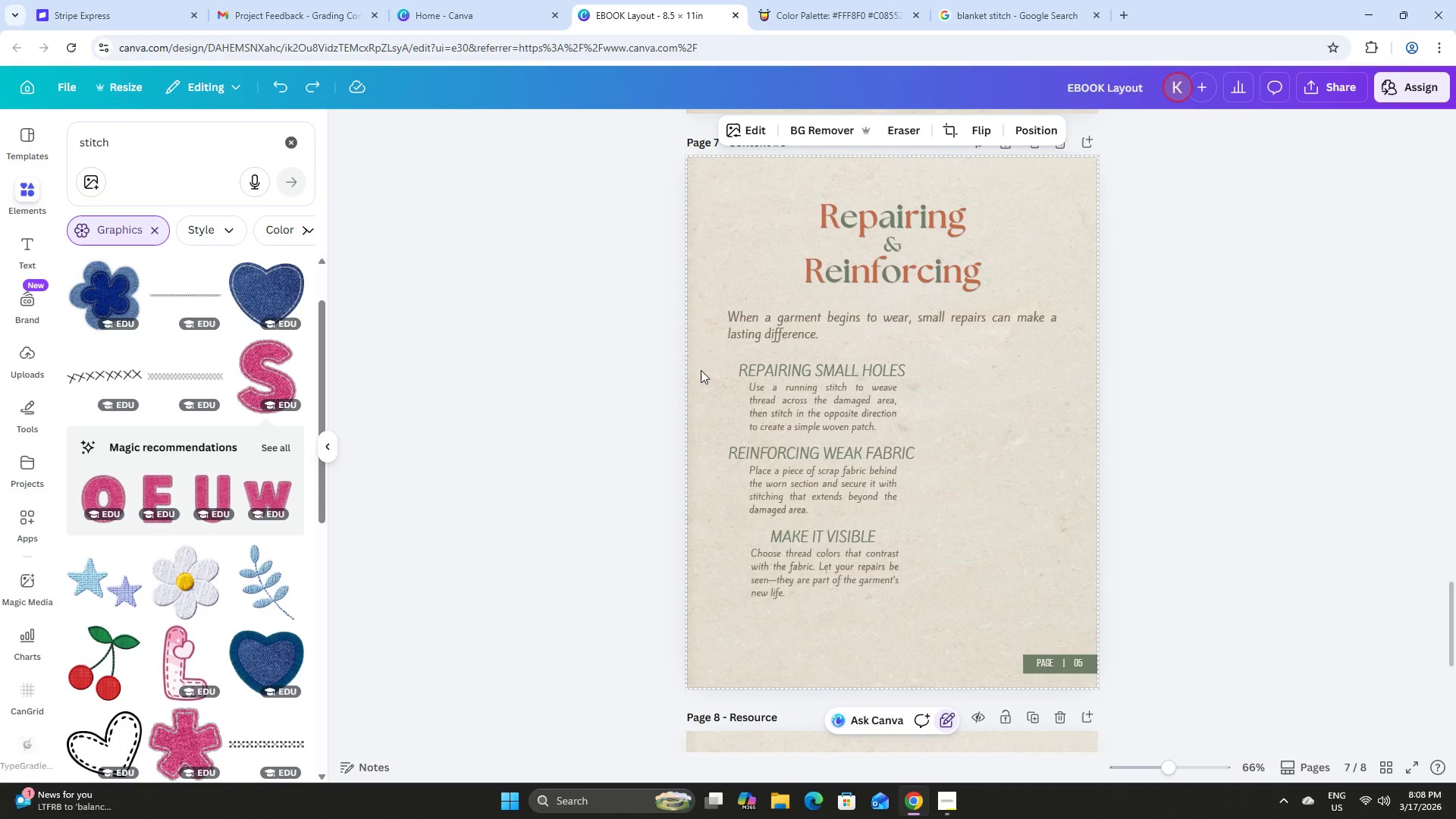 
left_click_drag(start_coordinate=[700, 366], to_coordinate=[862, 578])
 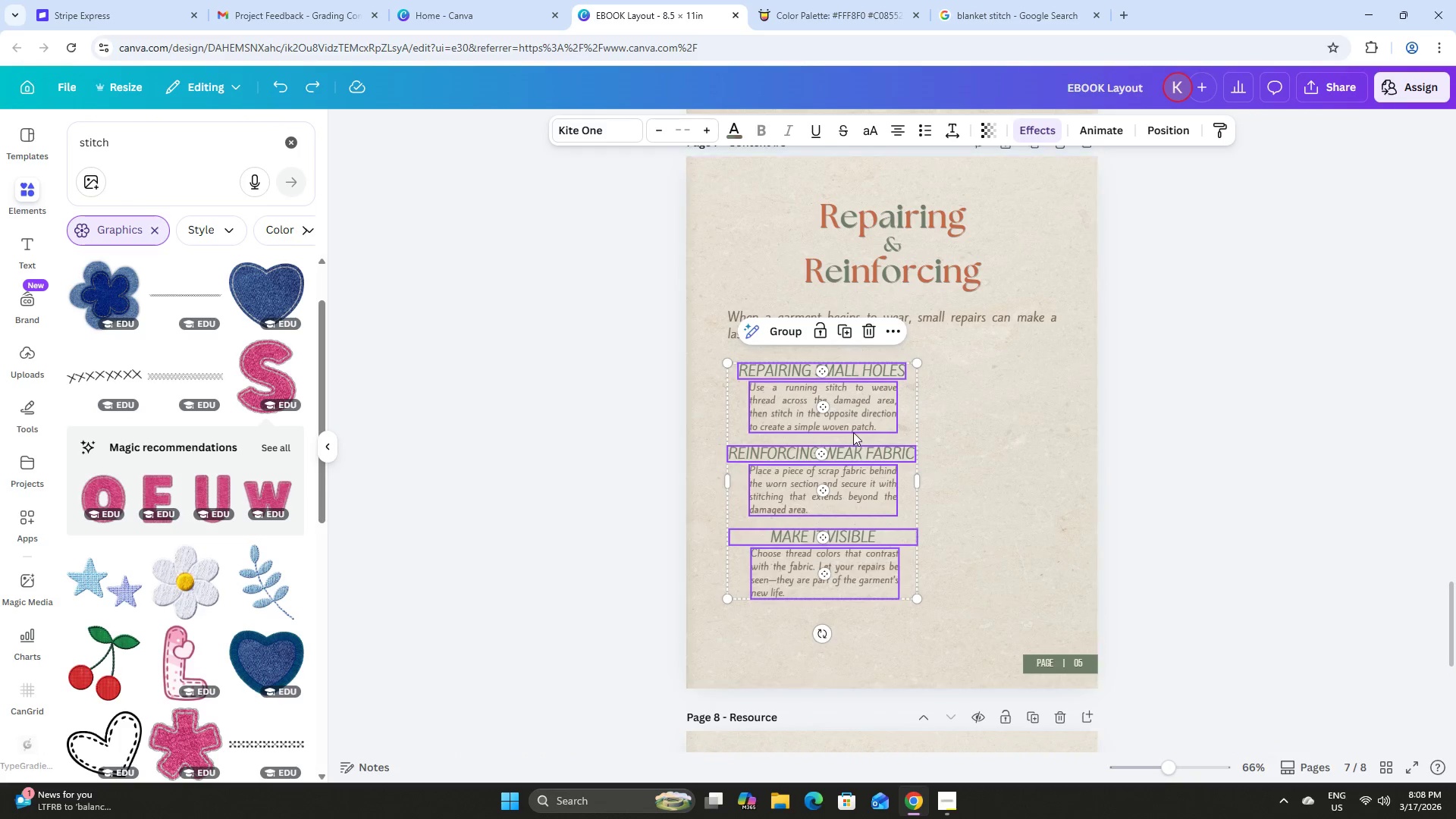 
left_click_drag(start_coordinate=[853, 432], to_coordinate=[852, 438])
 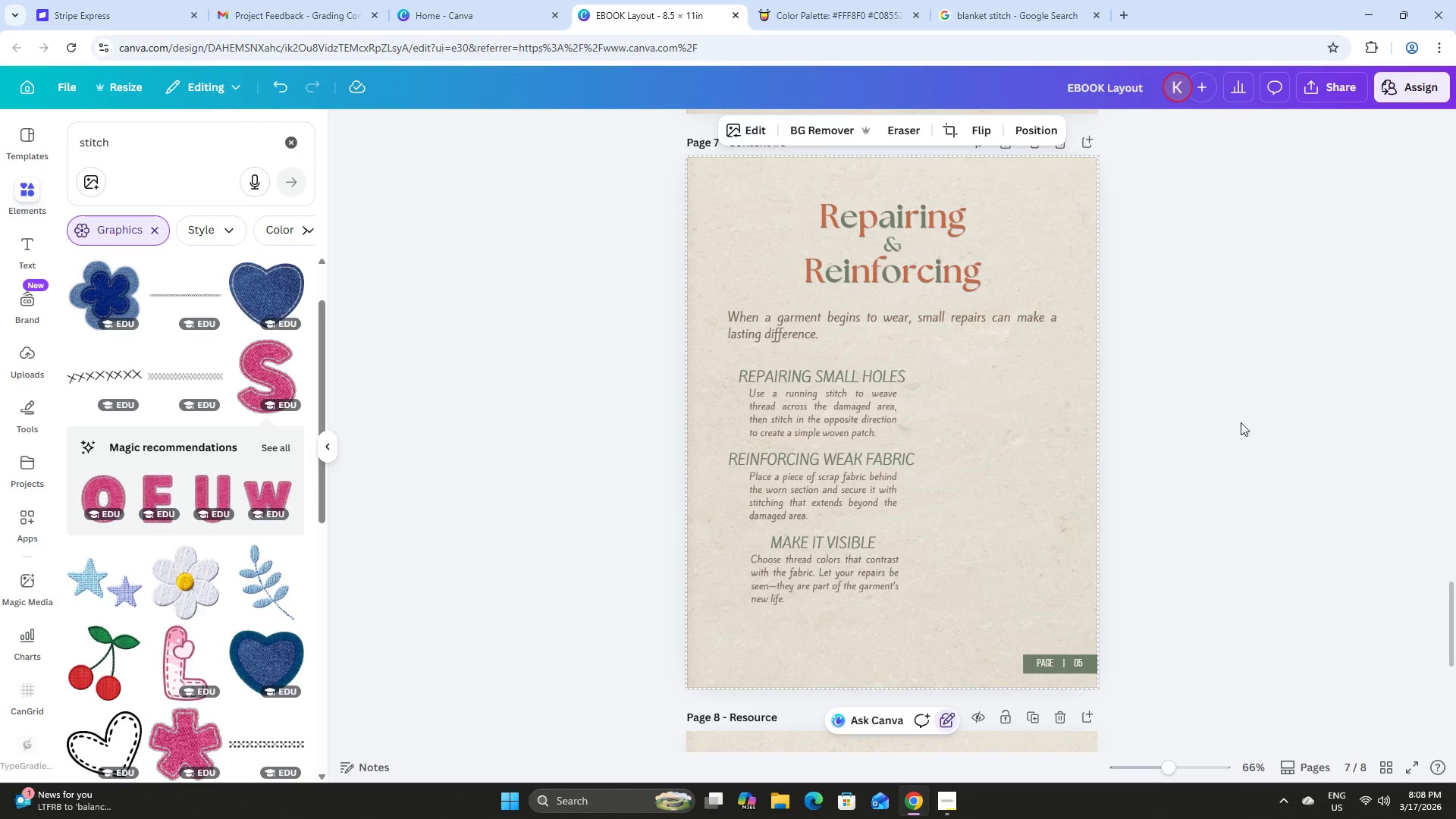 
double_click([1266, 422])
 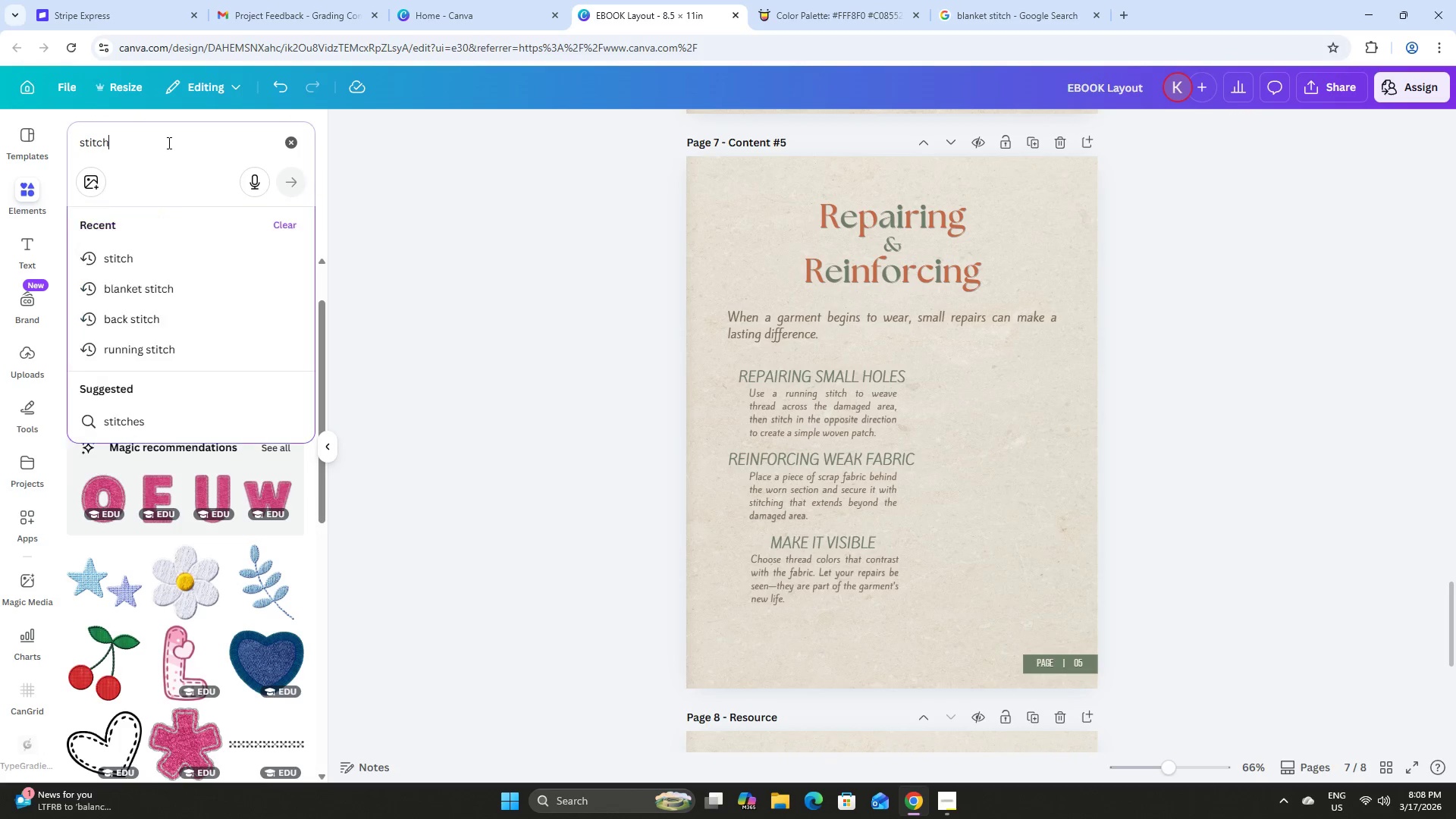 
left_click([296, 142])
 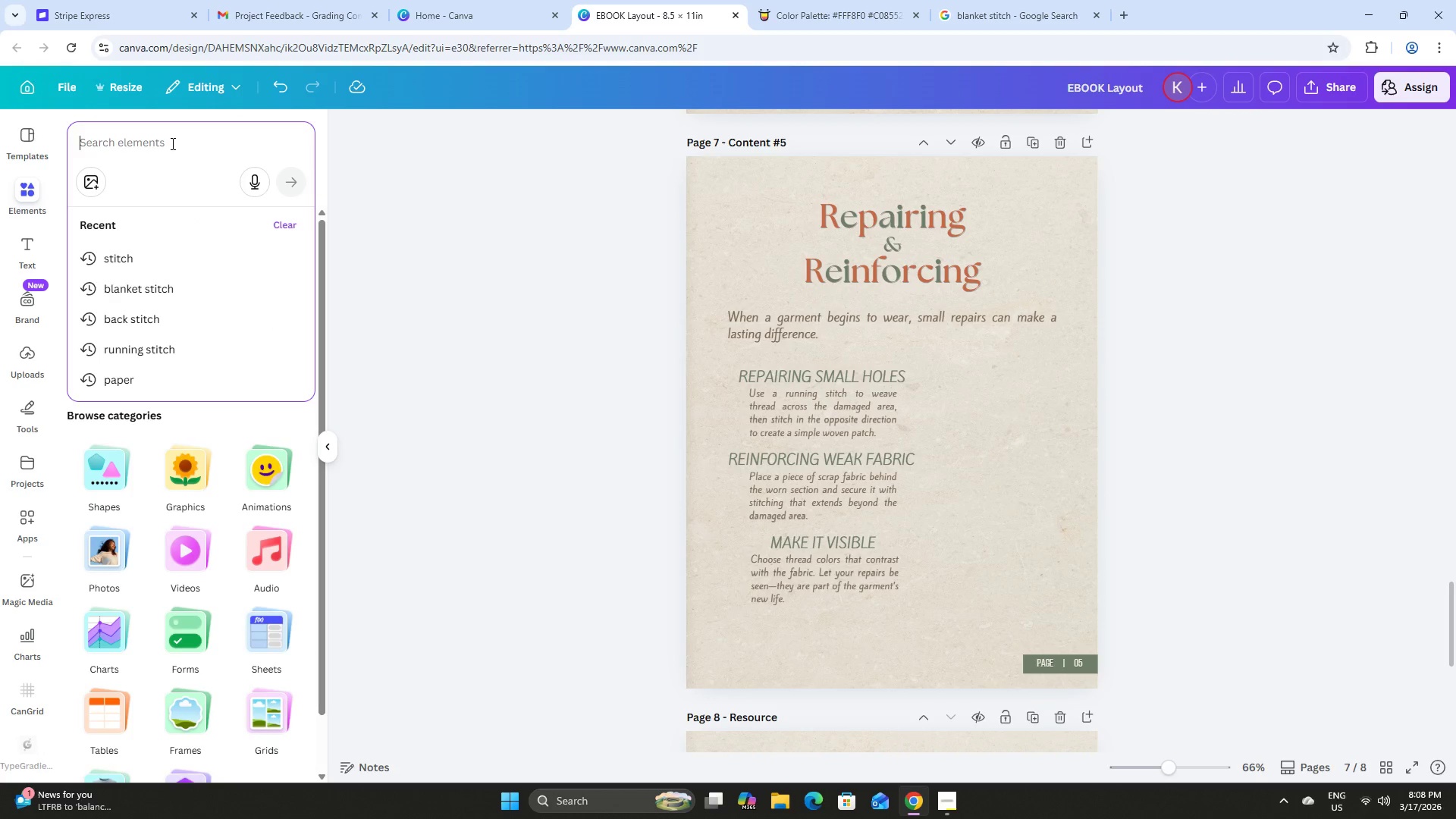 
type(fabric hole)
 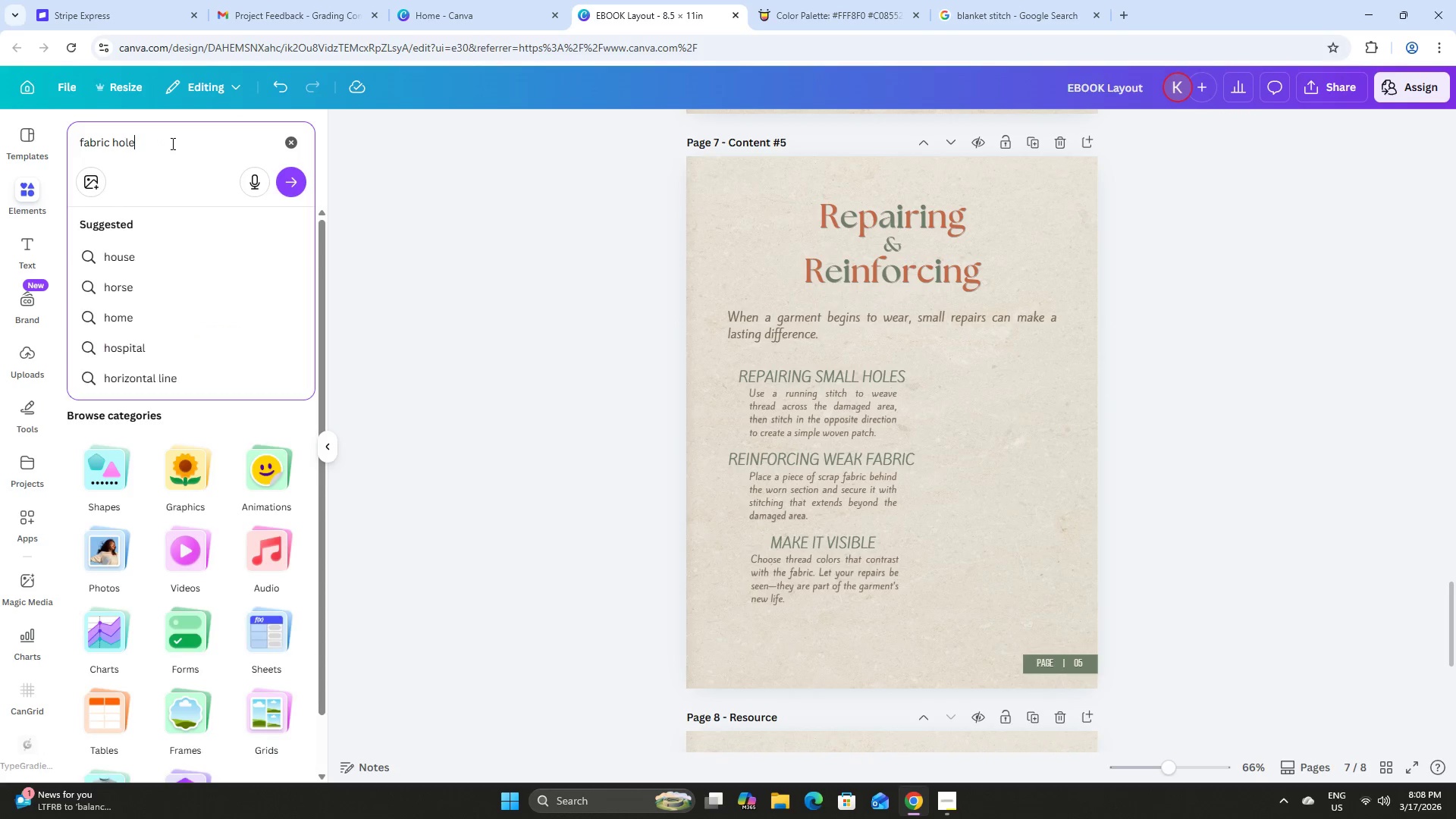 
key(Enter)
 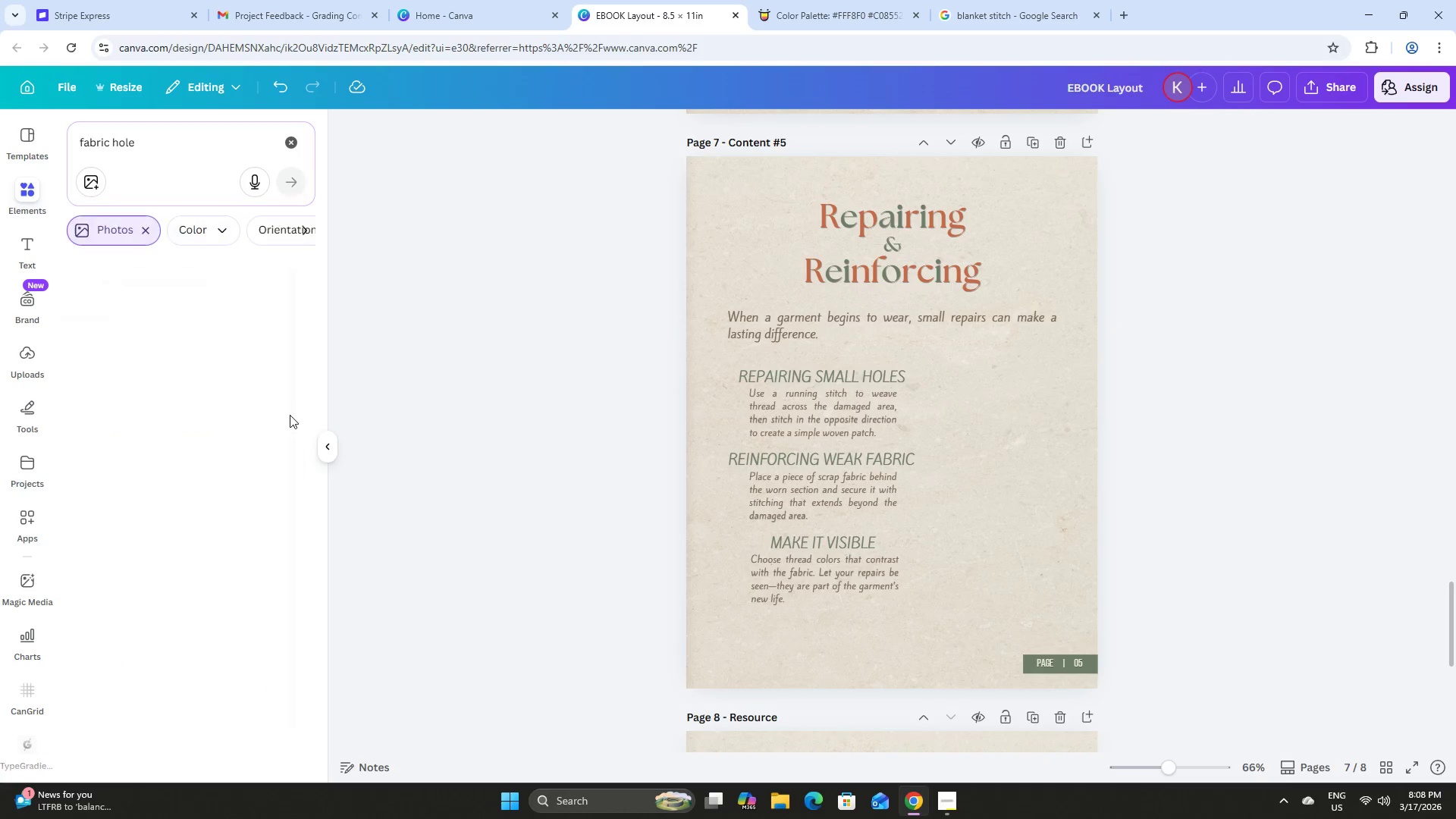 
wait(5.22)
 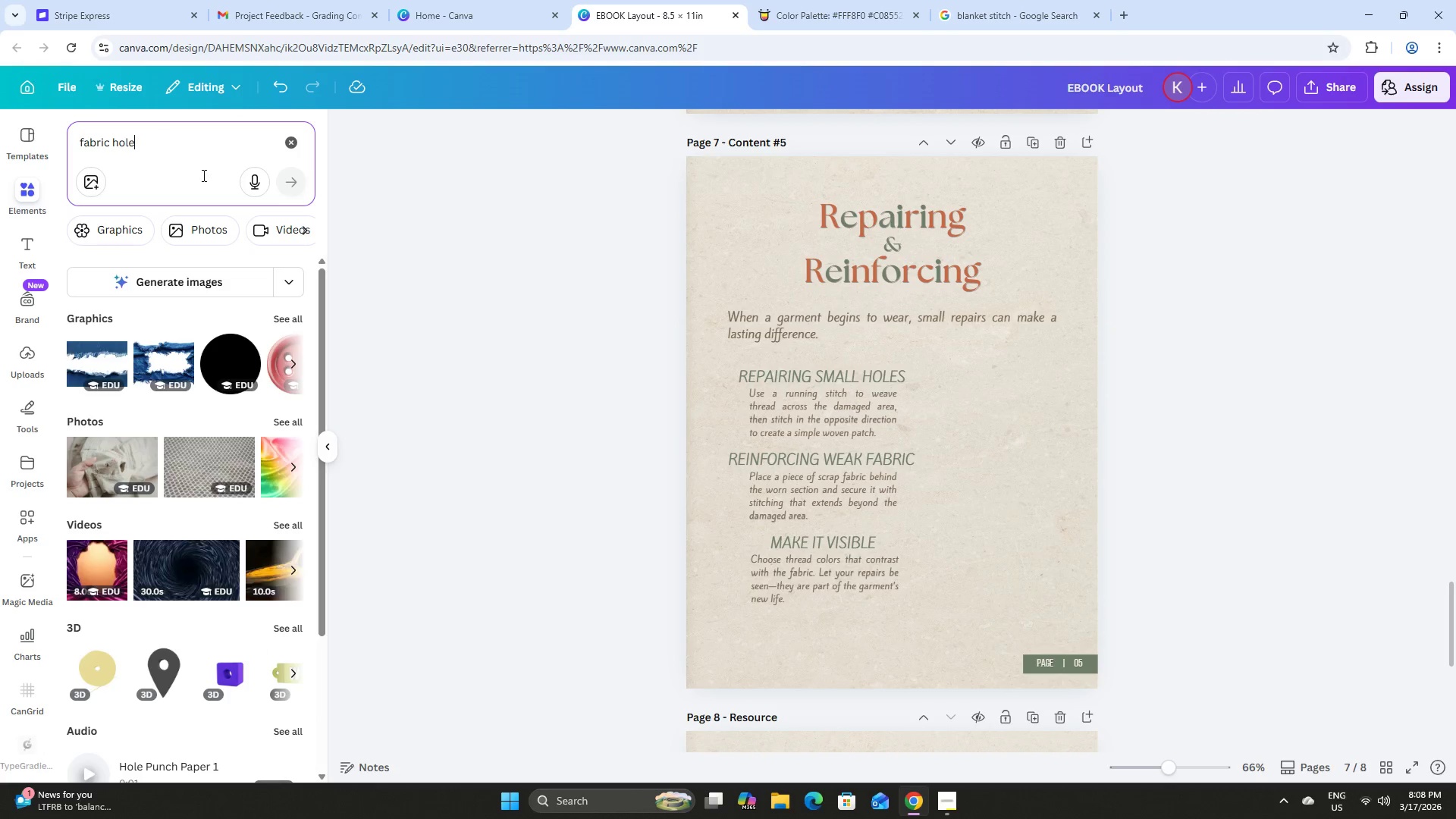 
scroll: coordinate [237, 403], scroll_direction: down, amount: 4.0
 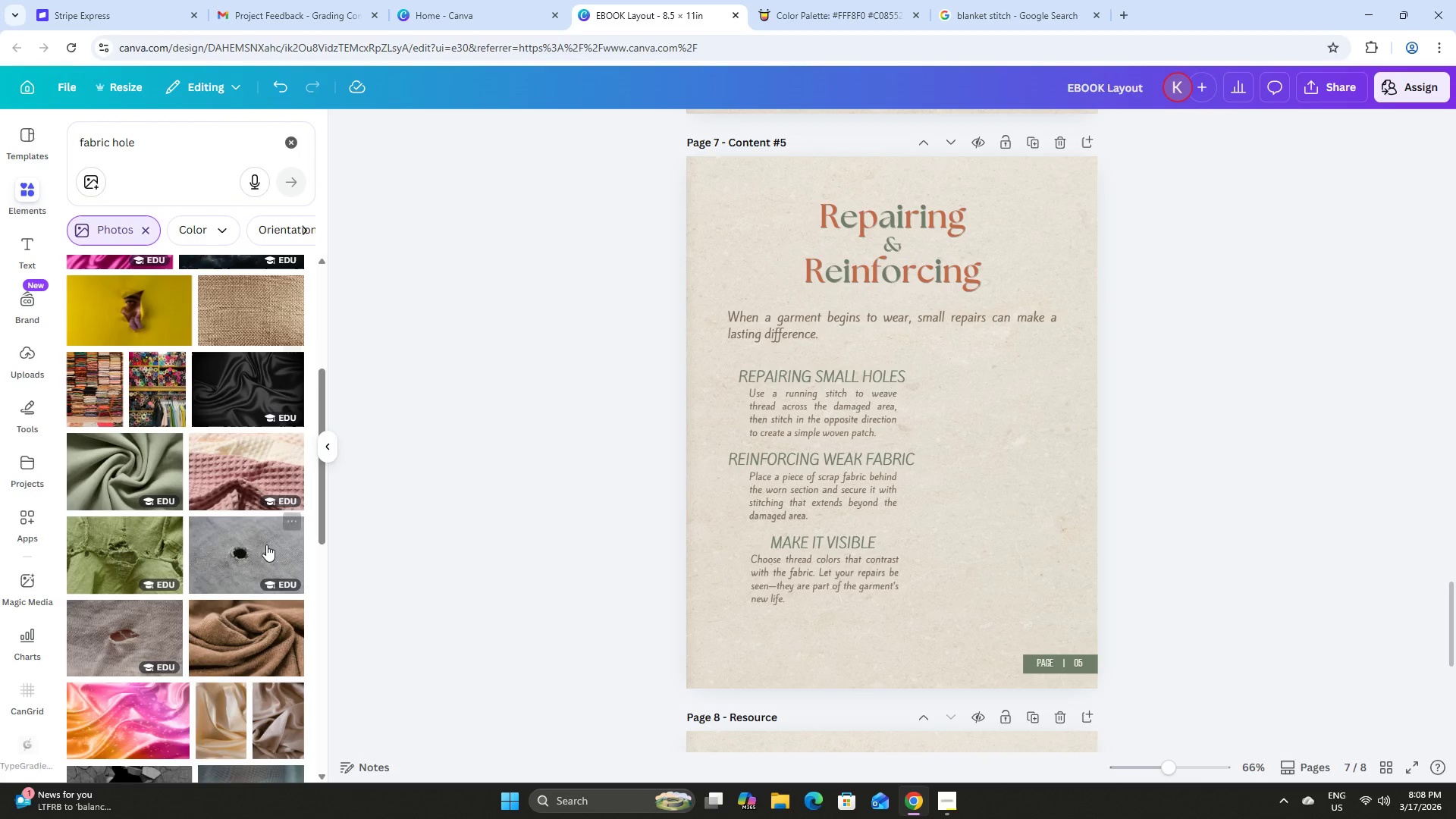 
left_click([244, 550])
 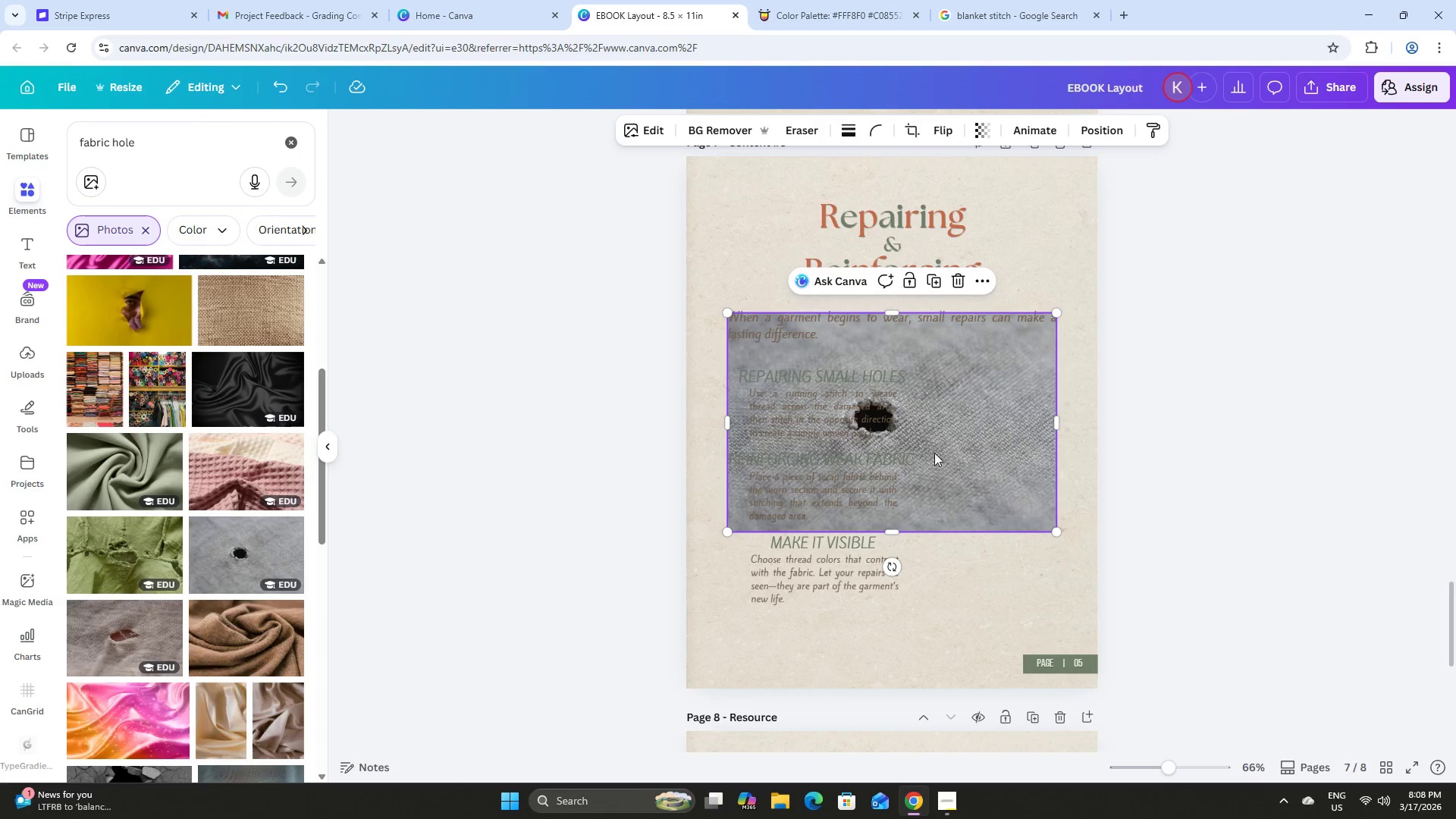 
left_click_drag(start_coordinate=[992, 425], to_coordinate=[1213, 476])
 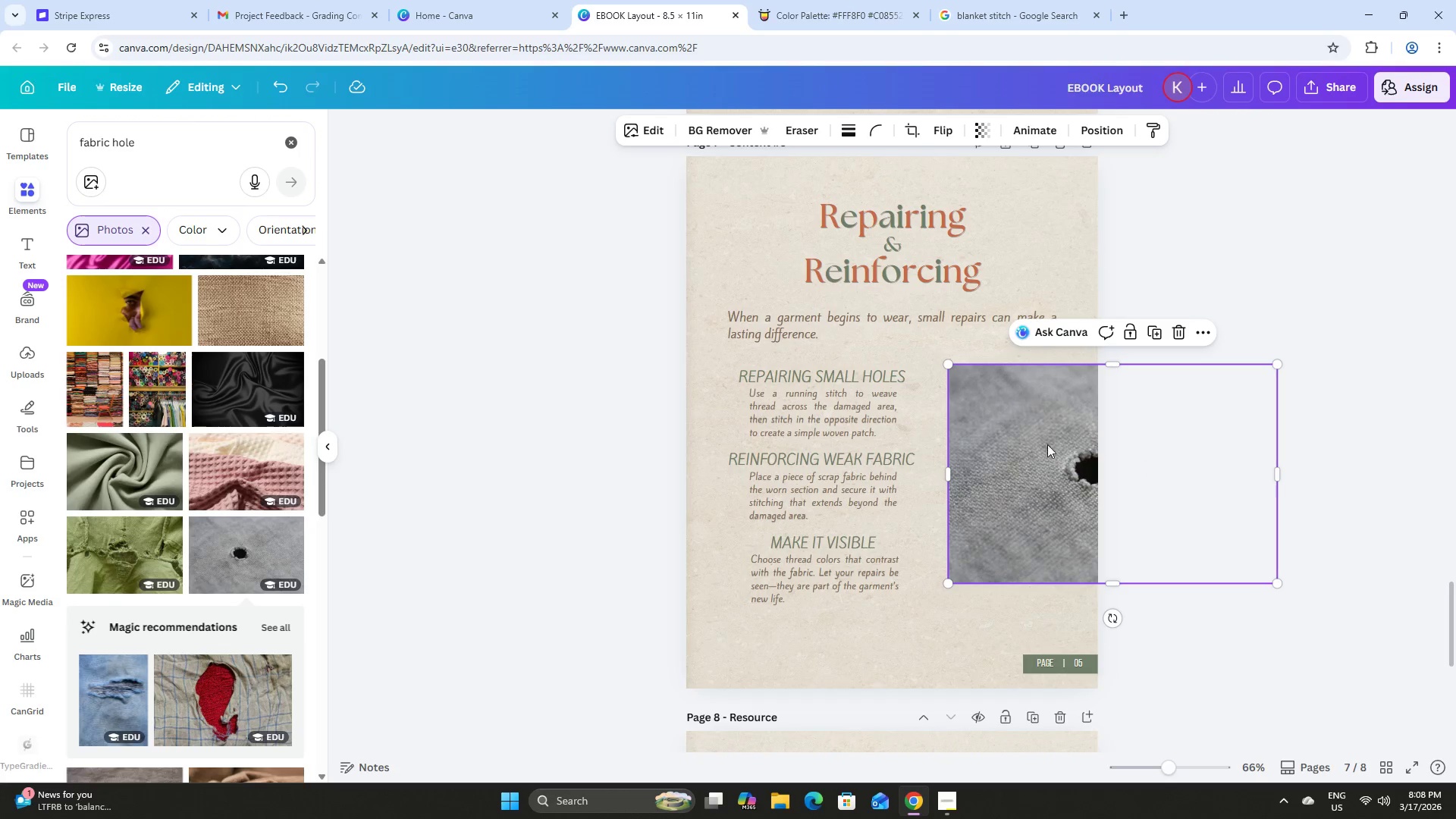 
left_click_drag(start_coordinate=[1030, 440], to_coordinate=[1033, 419])
 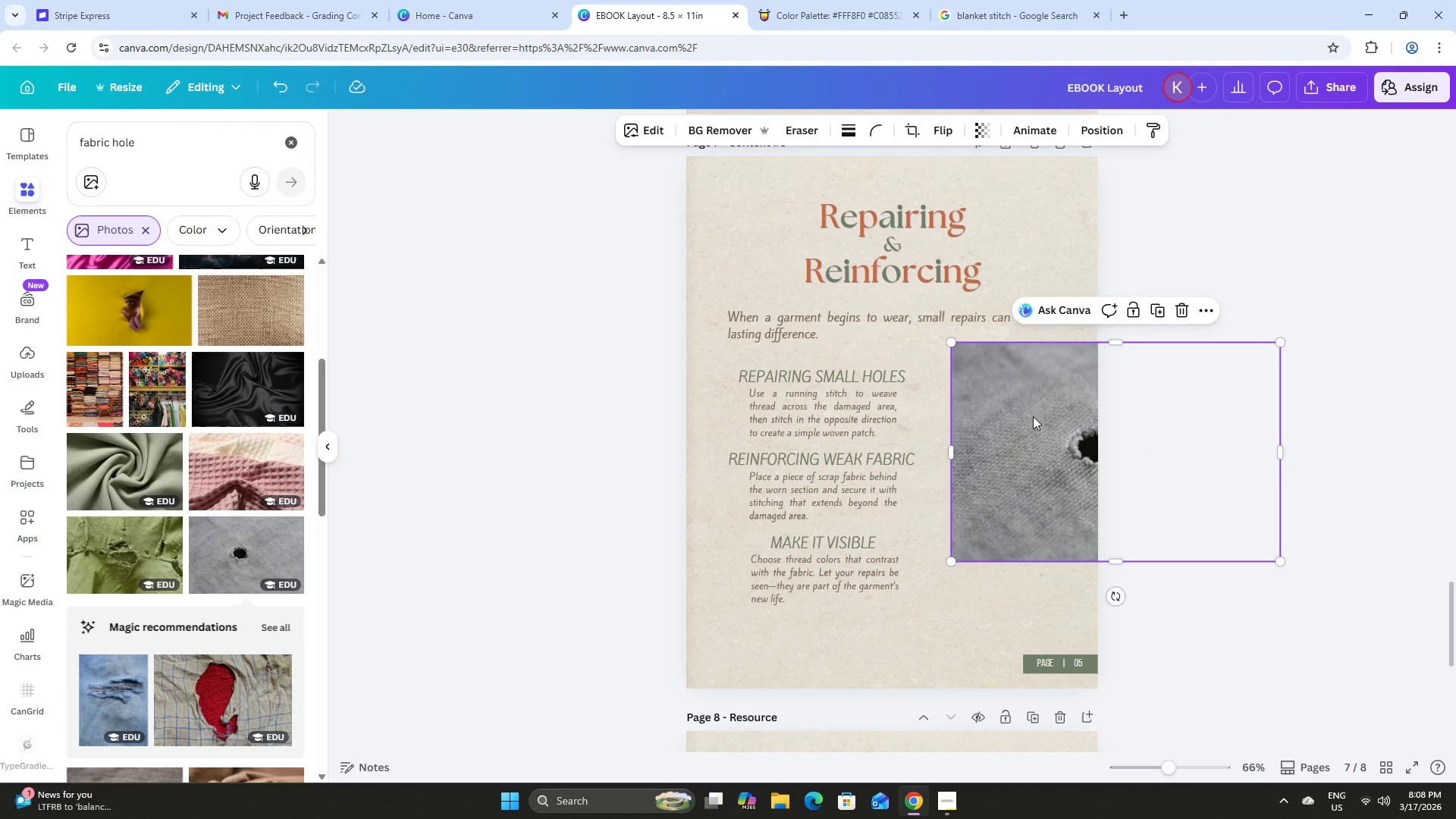 
left_click_drag(start_coordinate=[1033, 416], to_coordinate=[839, 589])
 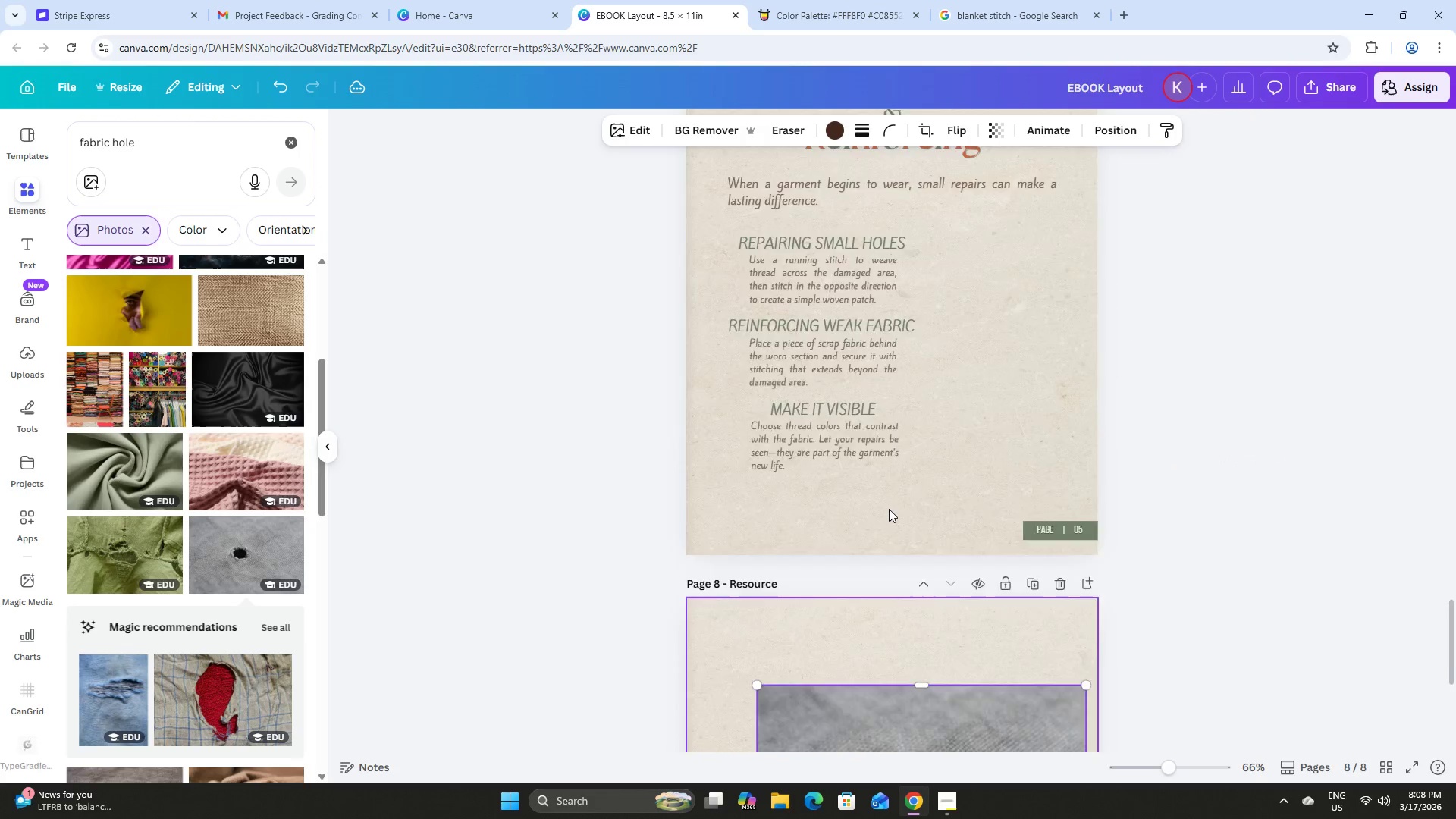 
scroll: coordinate [859, 347], scroll_direction: down, amount: 4.0
 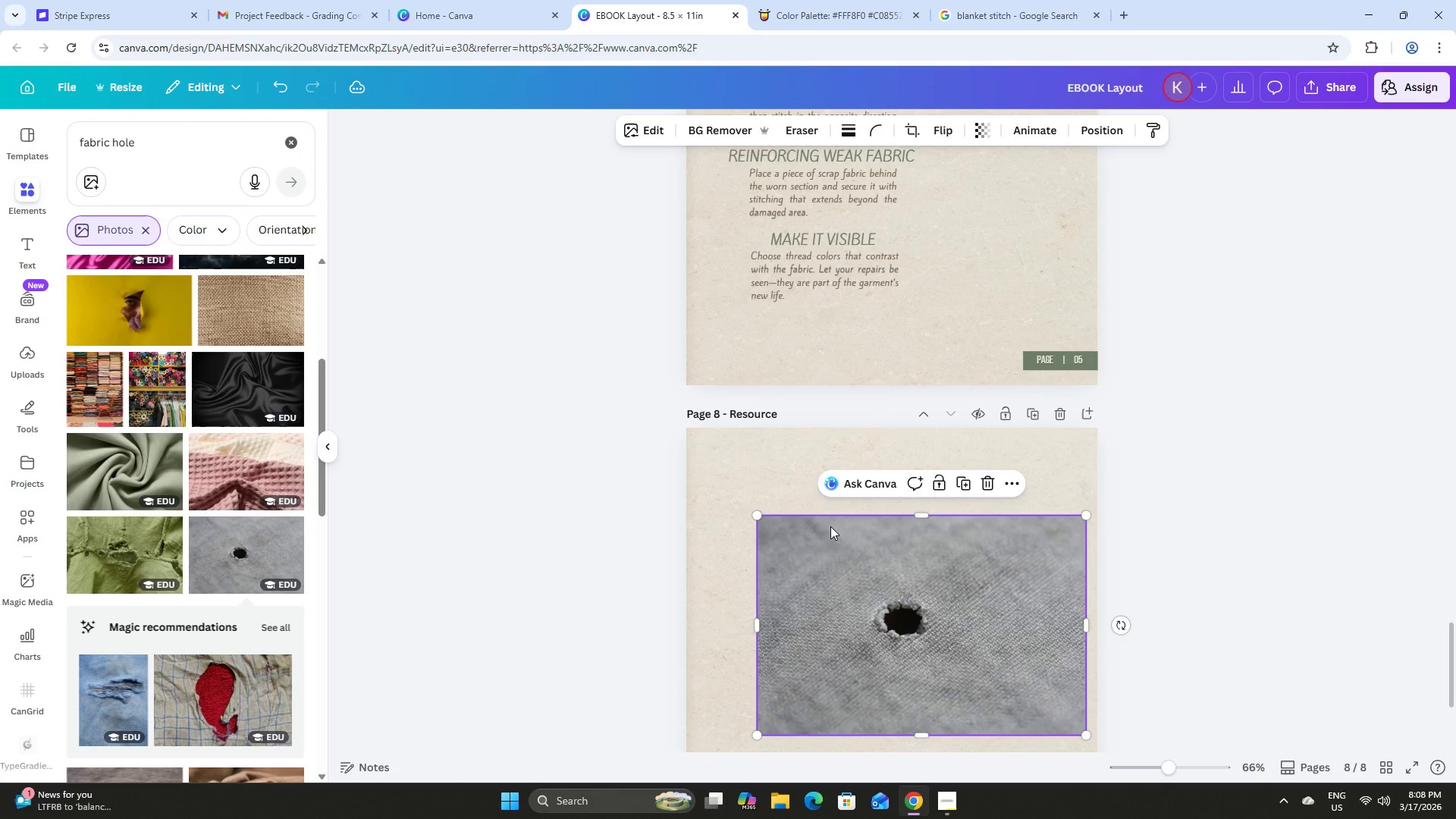 
scroll: coordinate [889, 509], scroll_direction: up, amount: 3.0
 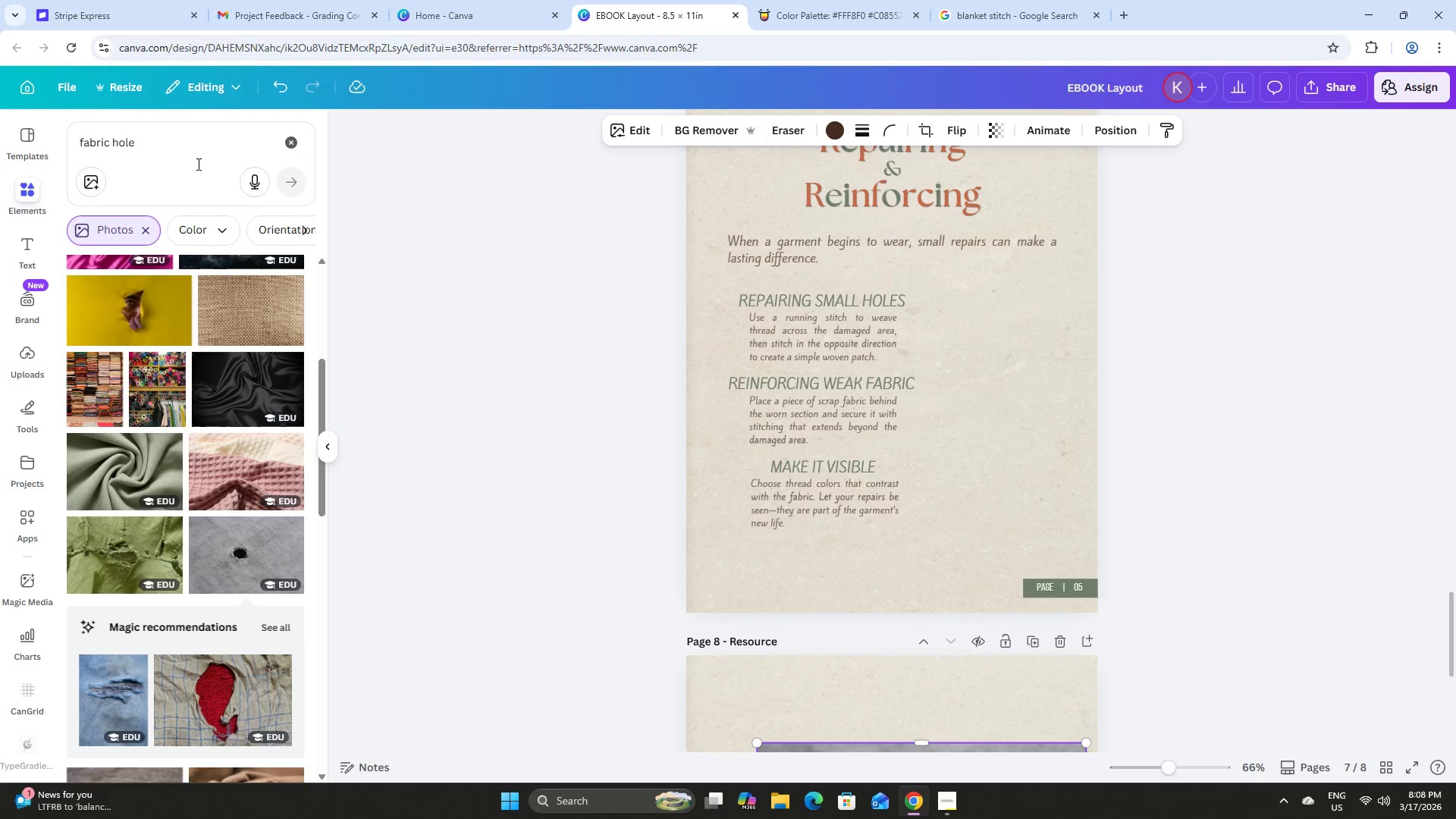 
left_click_drag(start_coordinate=[193, 146], to_coordinate=[18, 143])
 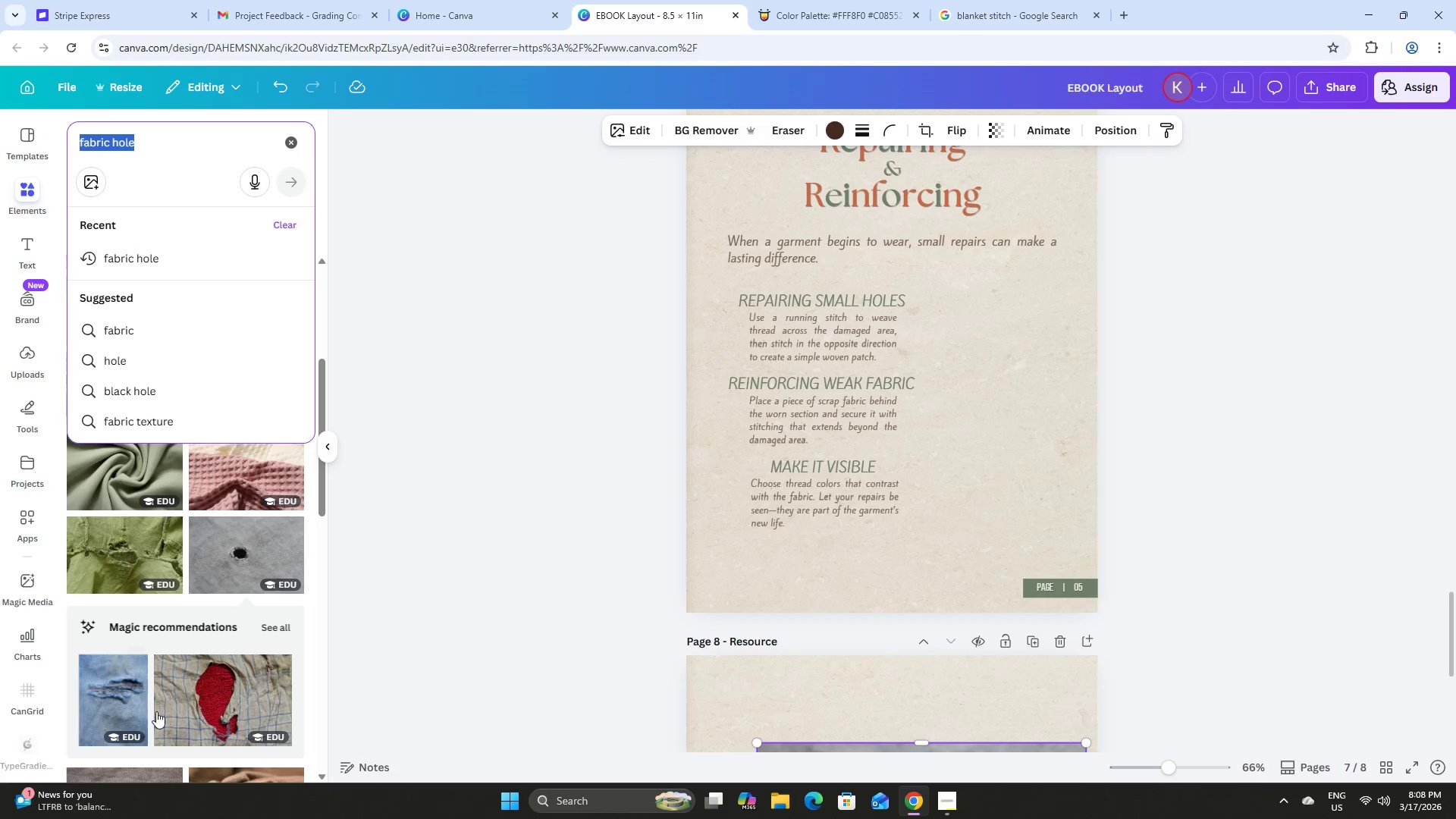 
left_click([212, 695])
 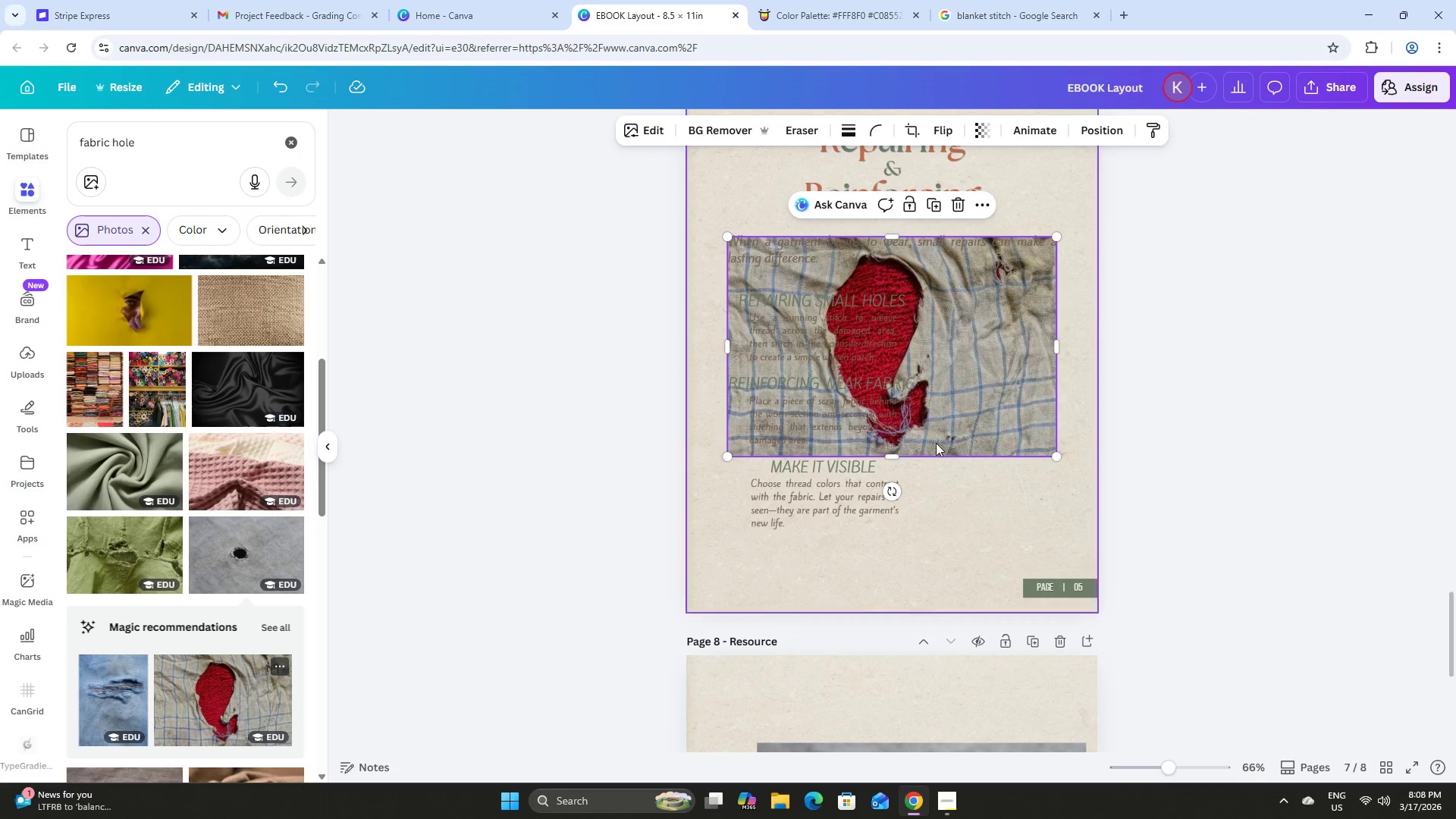 
left_click_drag(start_coordinate=[998, 340], to_coordinate=[1052, 377])
 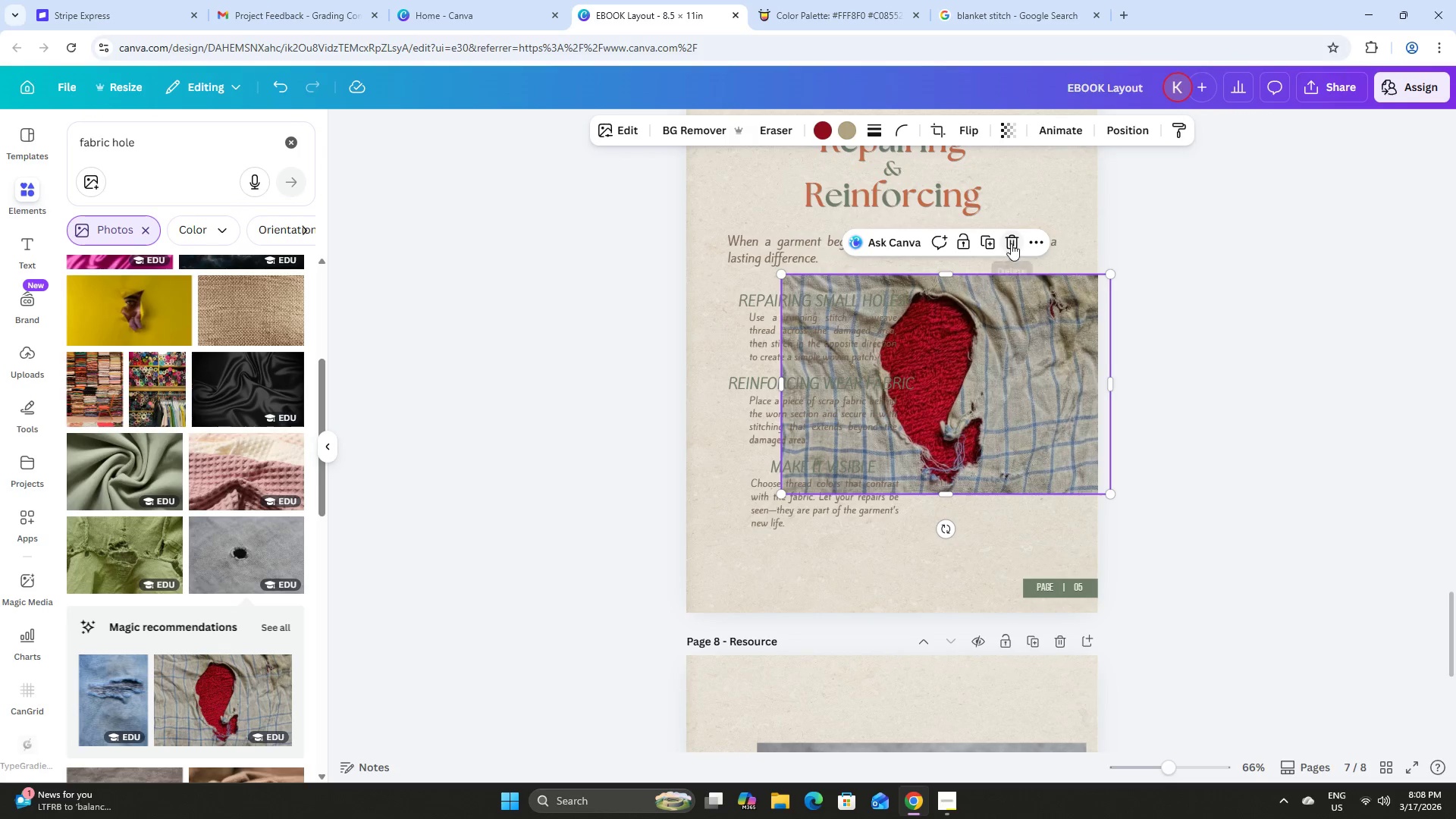 
left_click([1012, 240])
 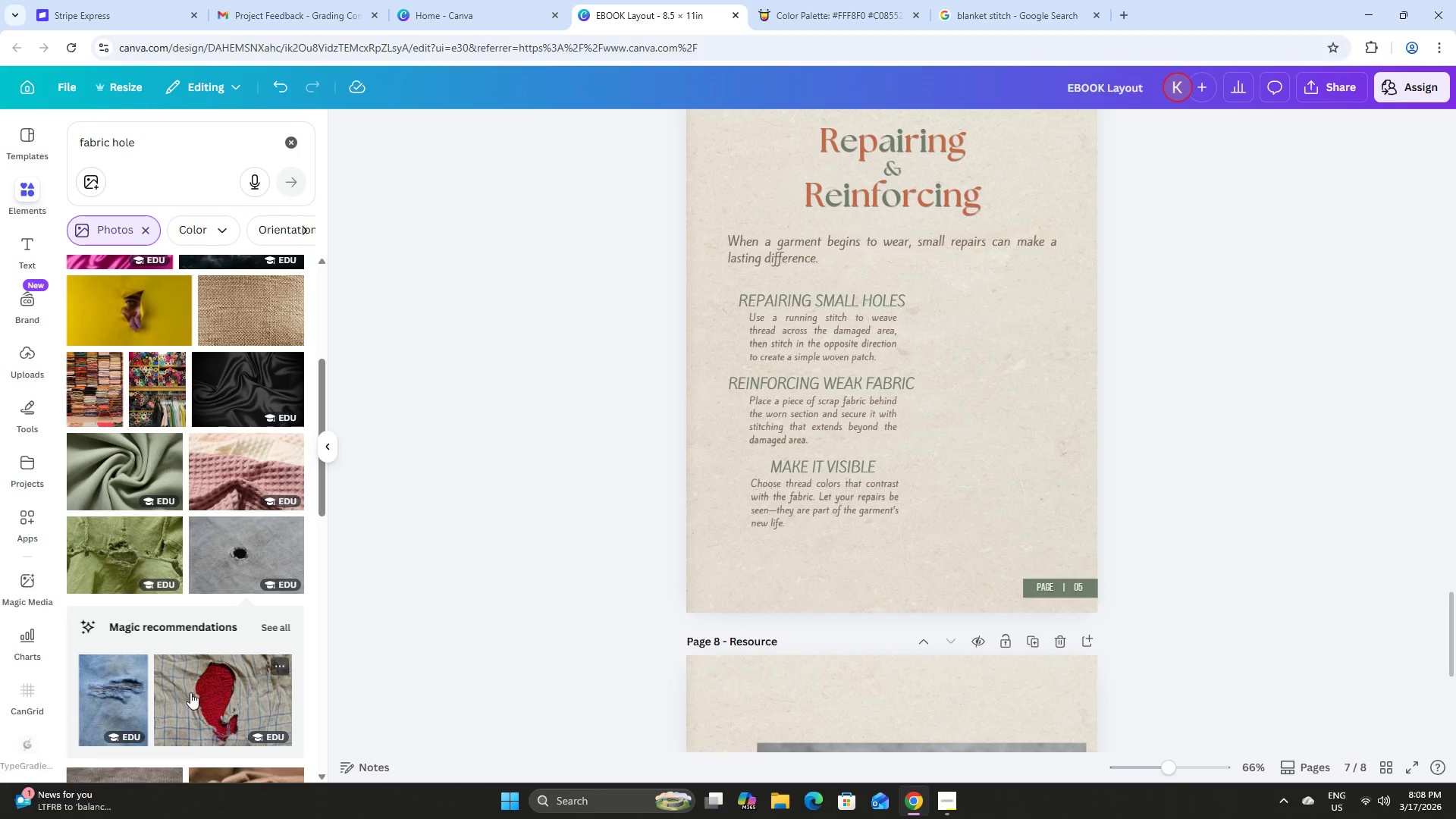 
left_click([93, 690])
 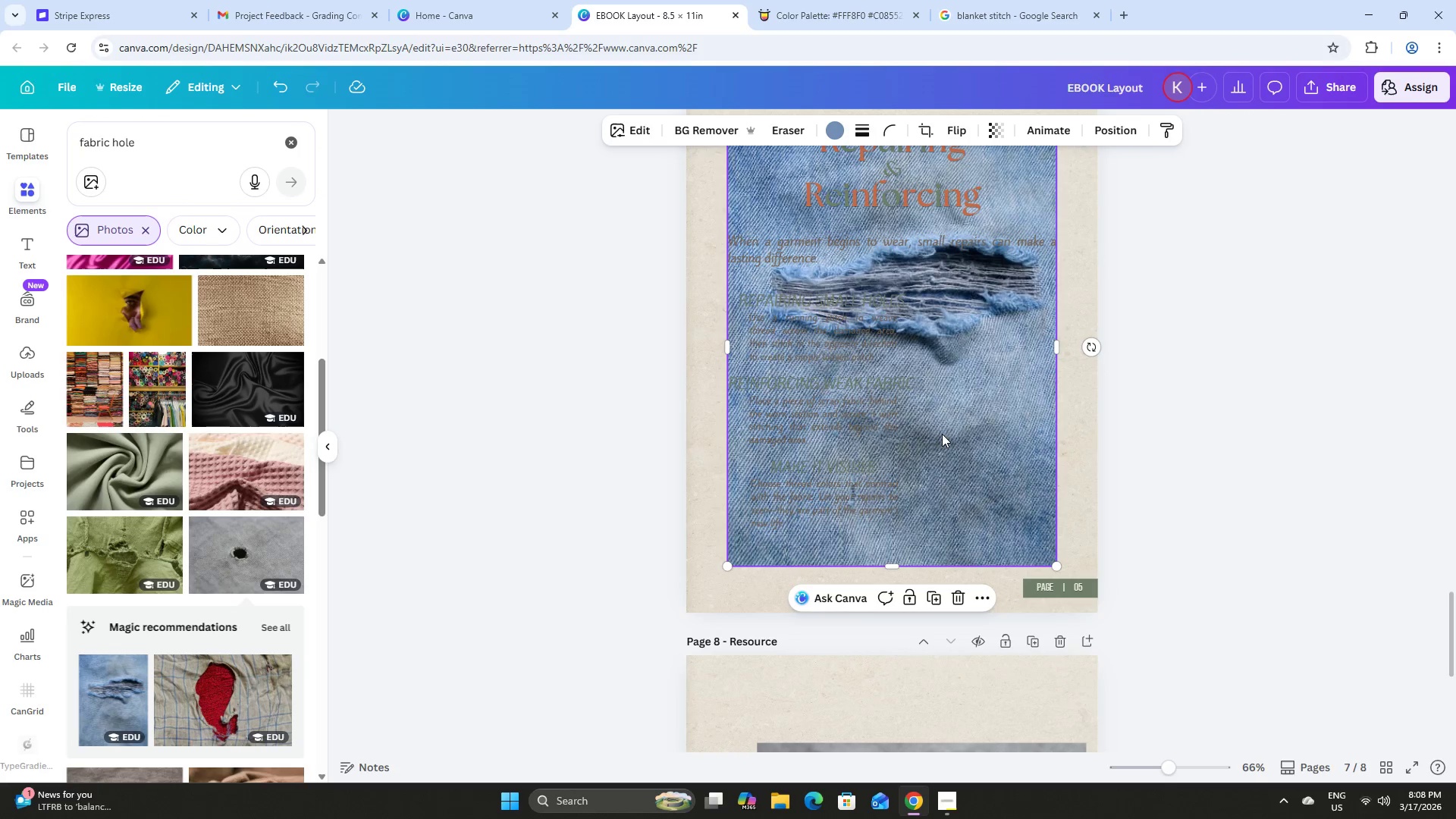 
left_click_drag(start_coordinate=[982, 395], to_coordinate=[1112, 447])
 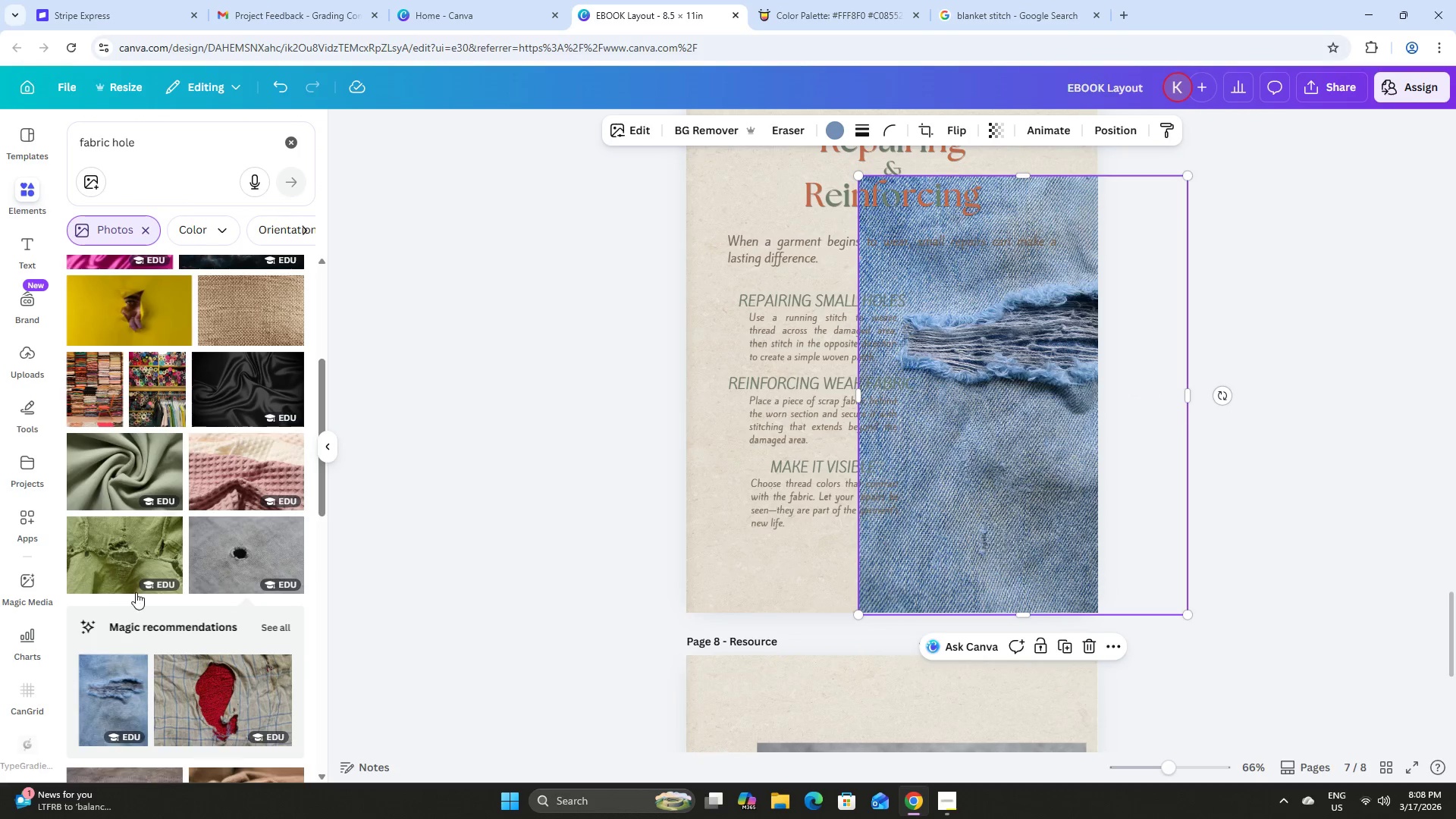 
scroll: coordinate [144, 585], scroll_direction: down, amount: 4.0
 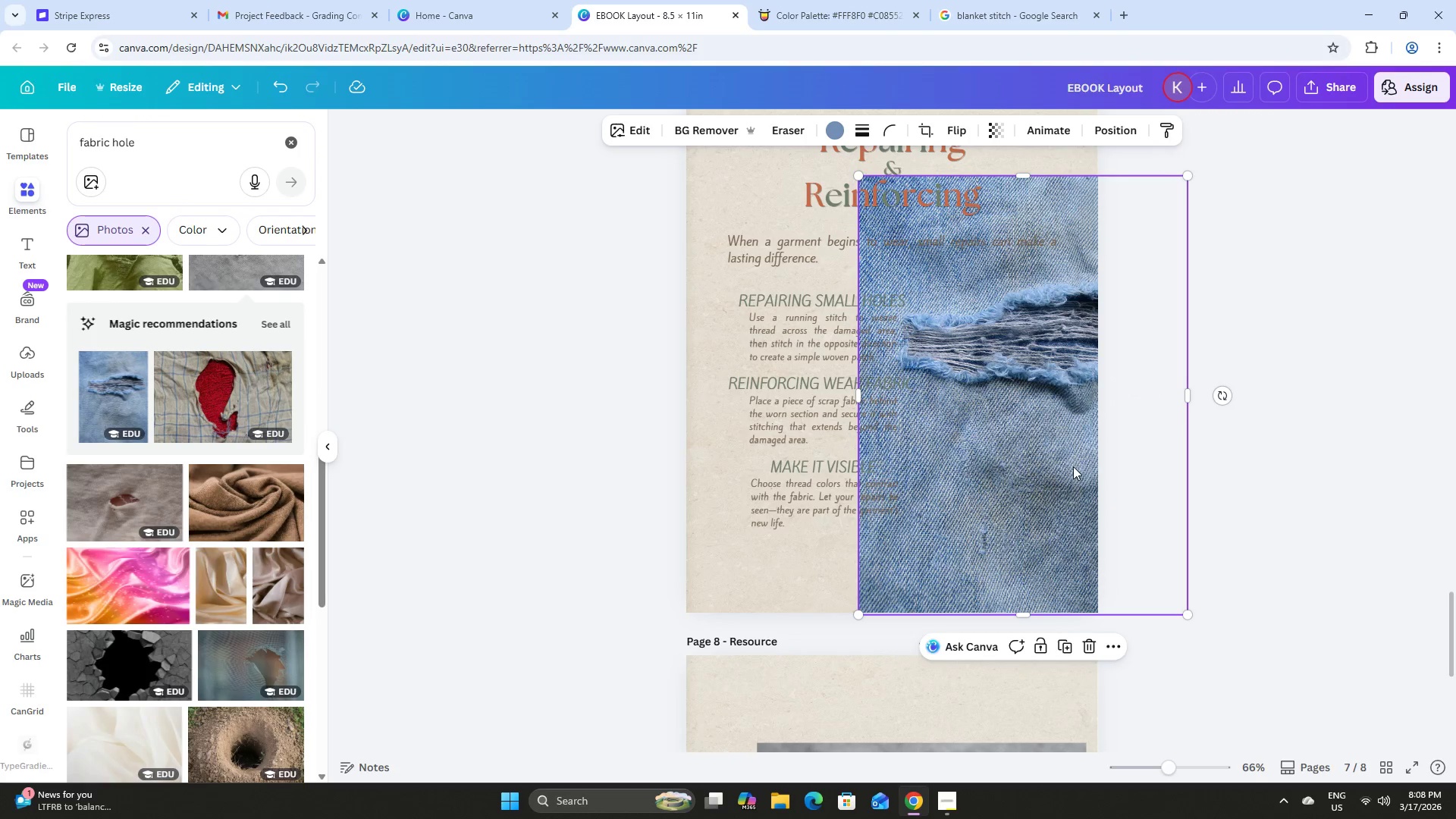 
left_click_drag(start_coordinate=[1044, 389], to_coordinate=[853, 706])
 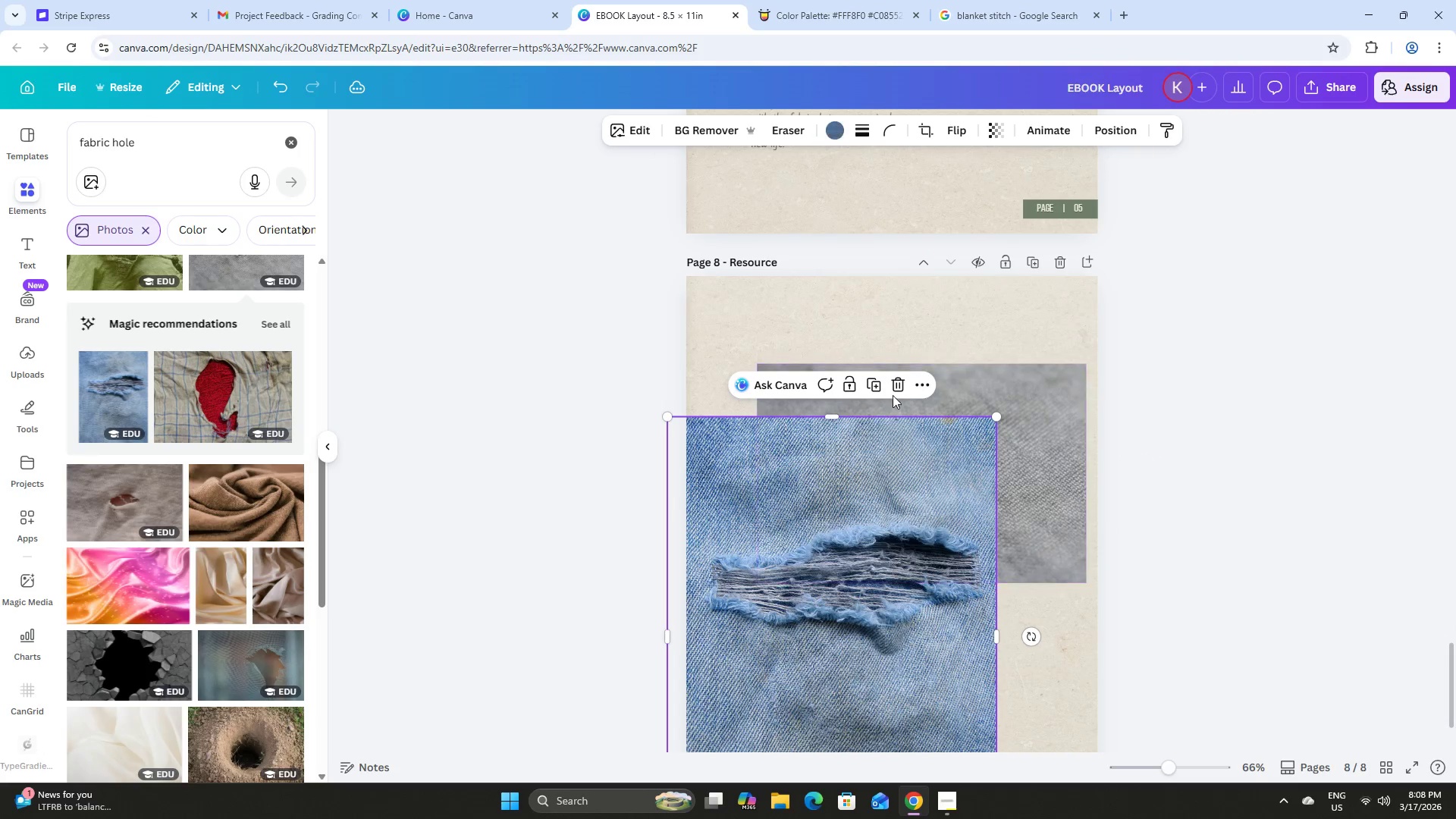 
scroll: coordinate [1024, 508], scroll_direction: down, amount: 5.0
 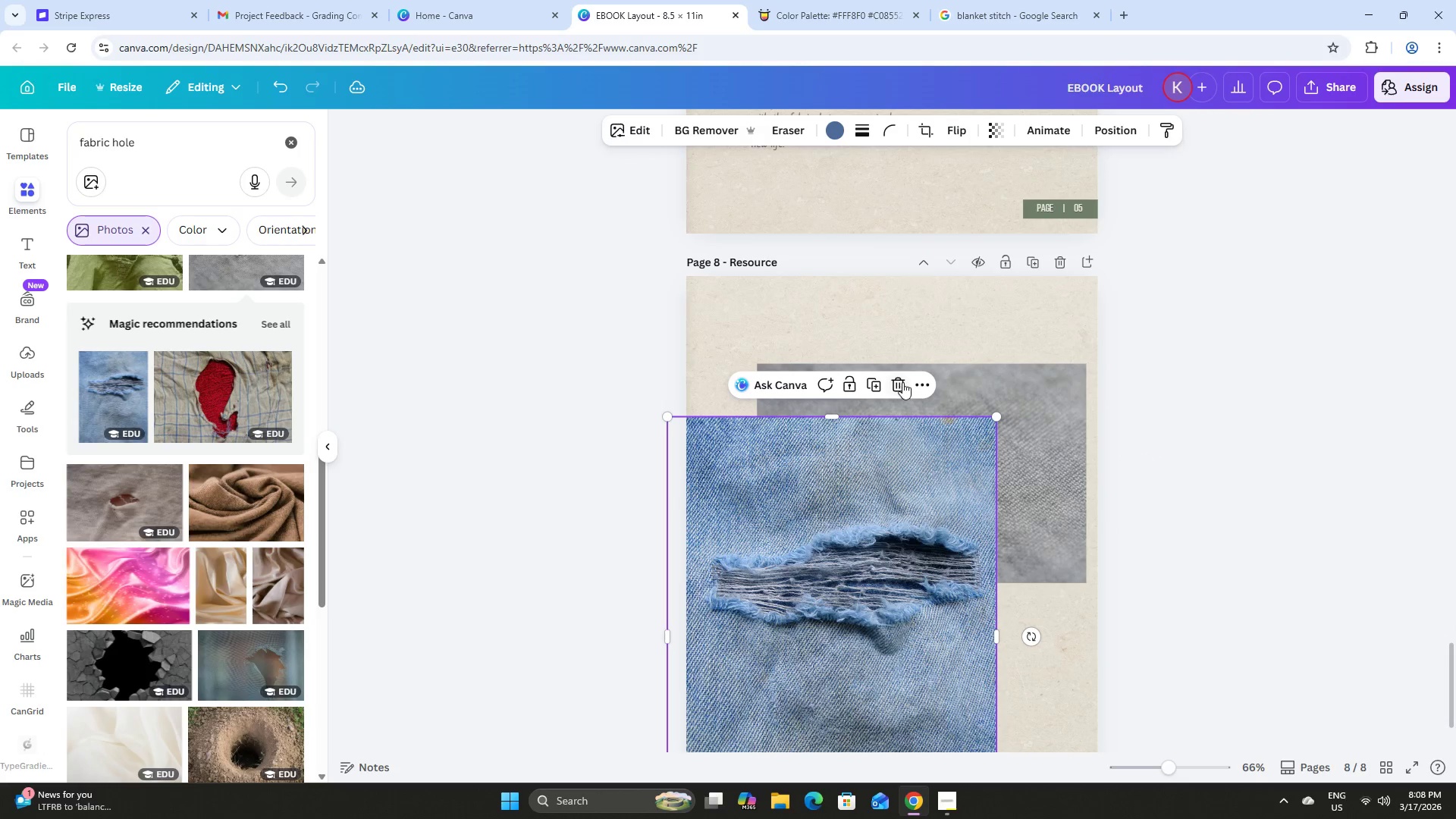 
left_click([1051, 391])
 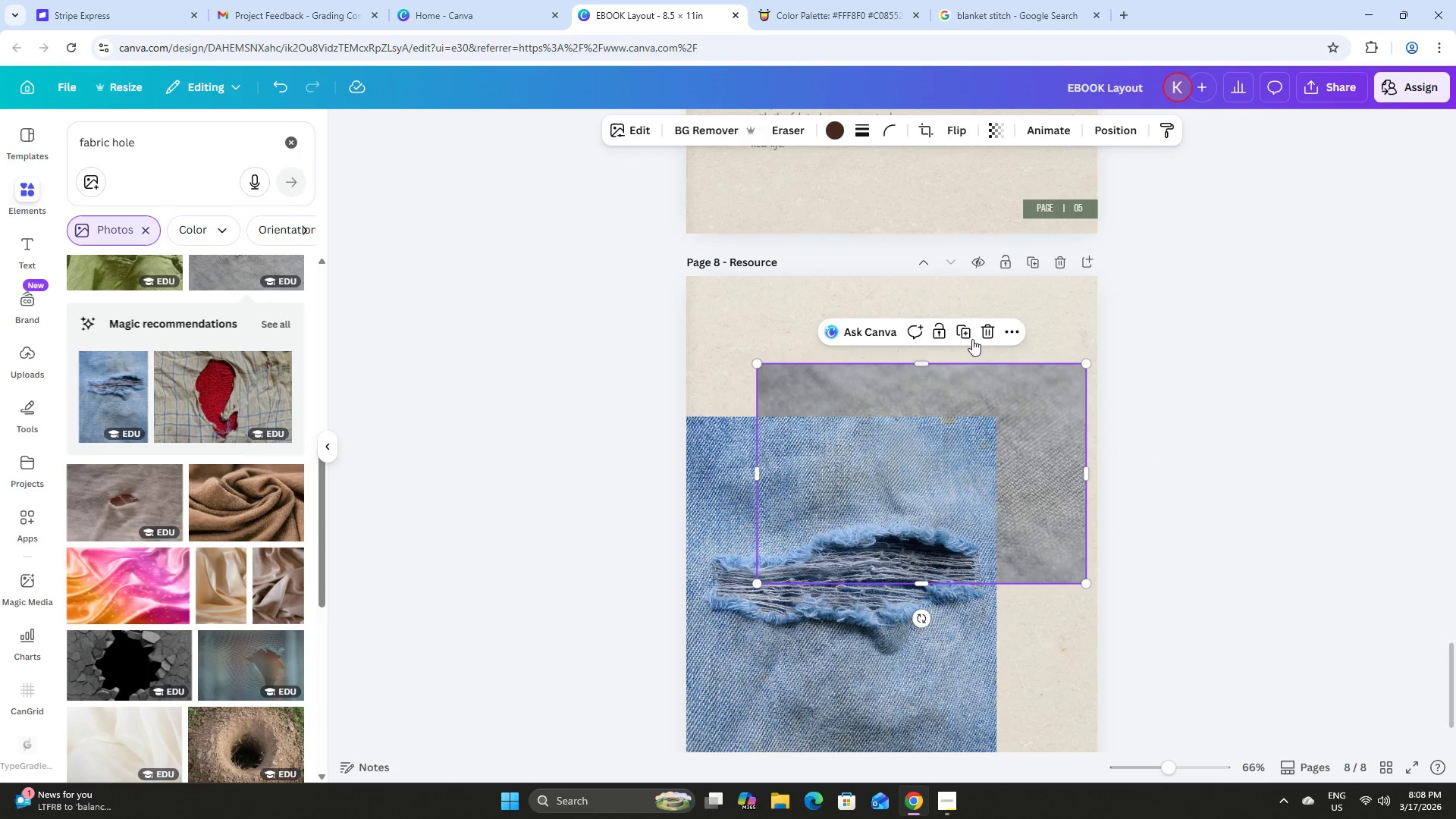 
left_click([989, 327])
 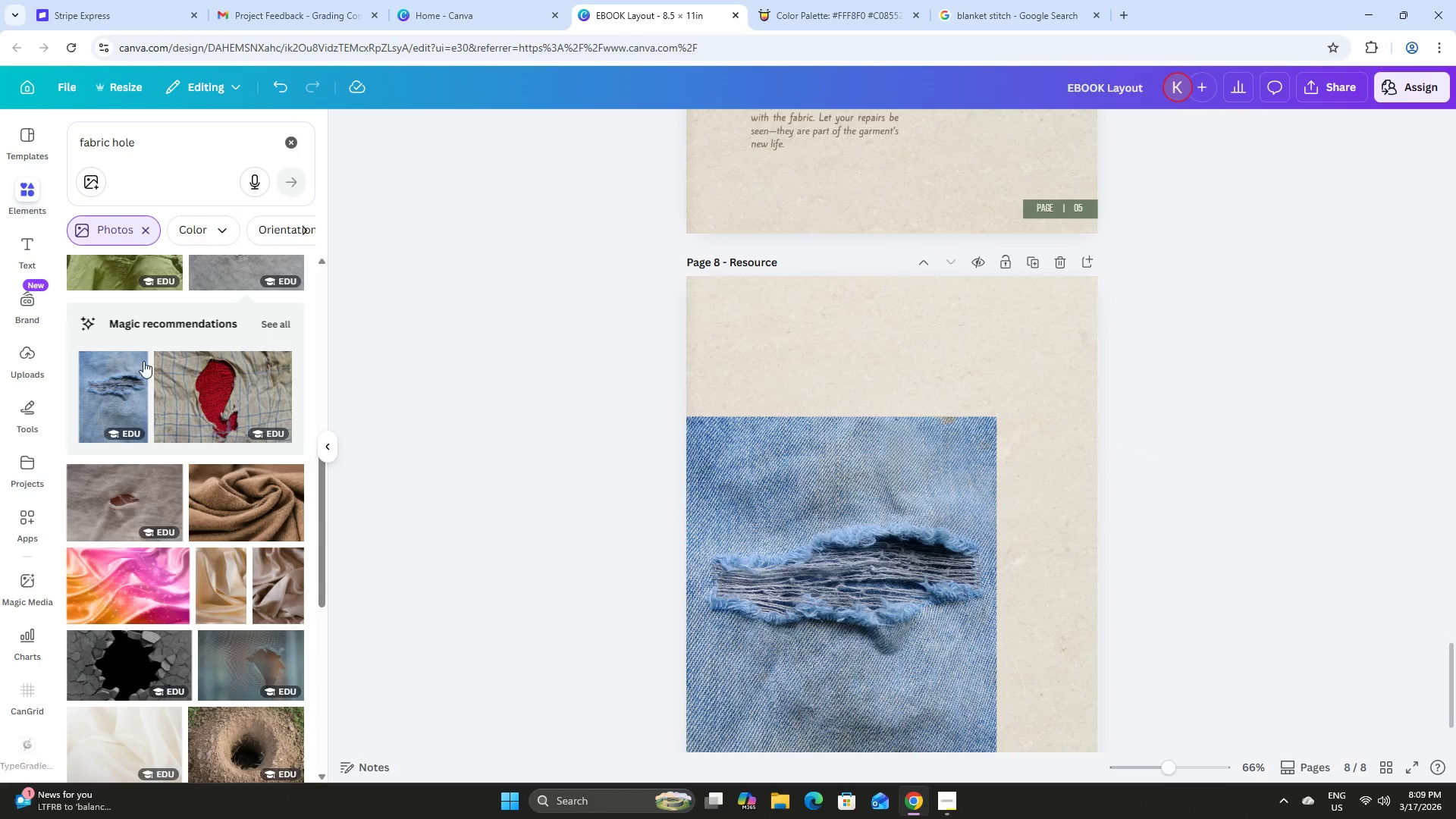 
scroll: coordinate [228, 403], scroll_direction: down, amount: 9.0
 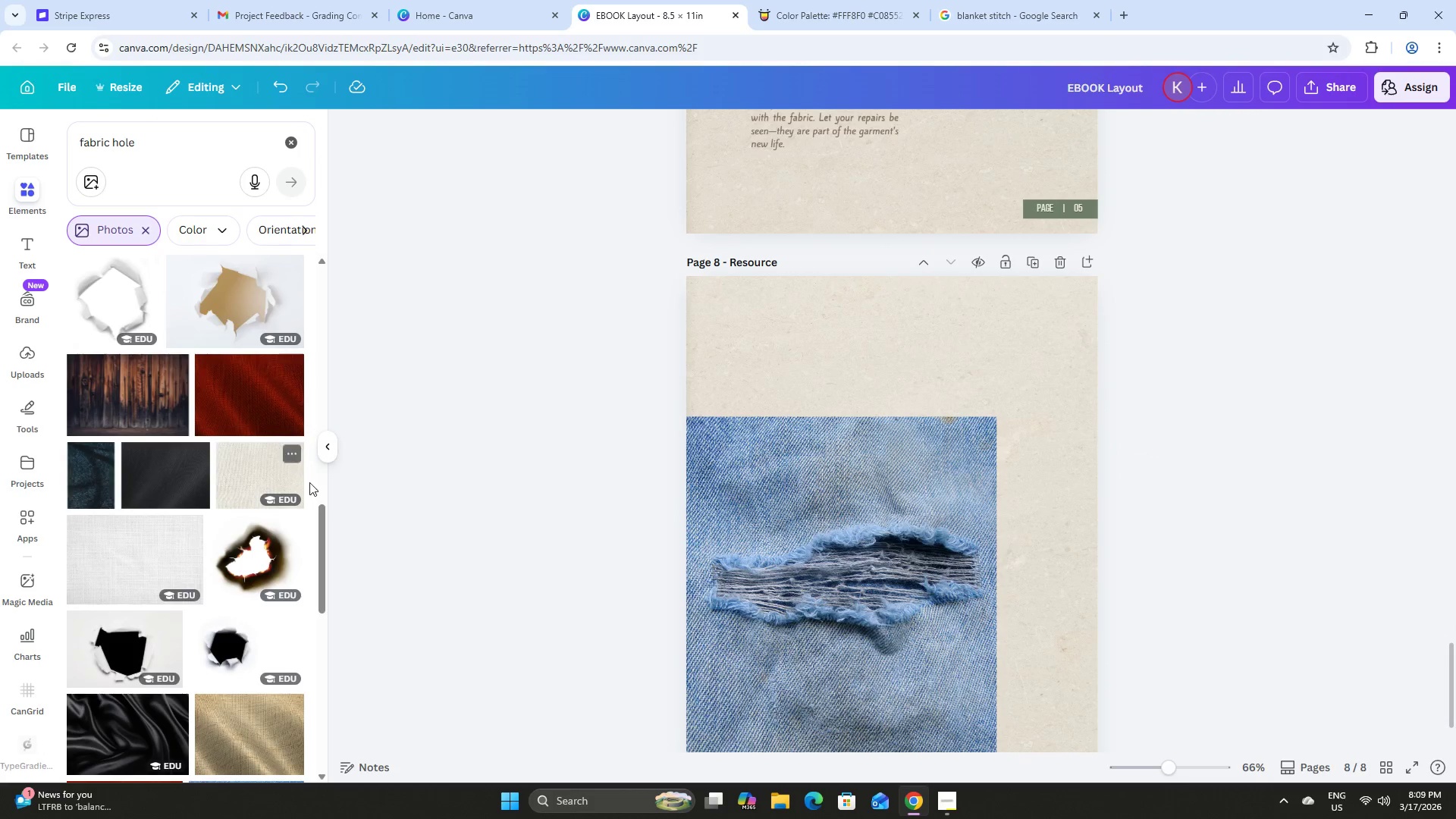 
left_click([992, 538])
 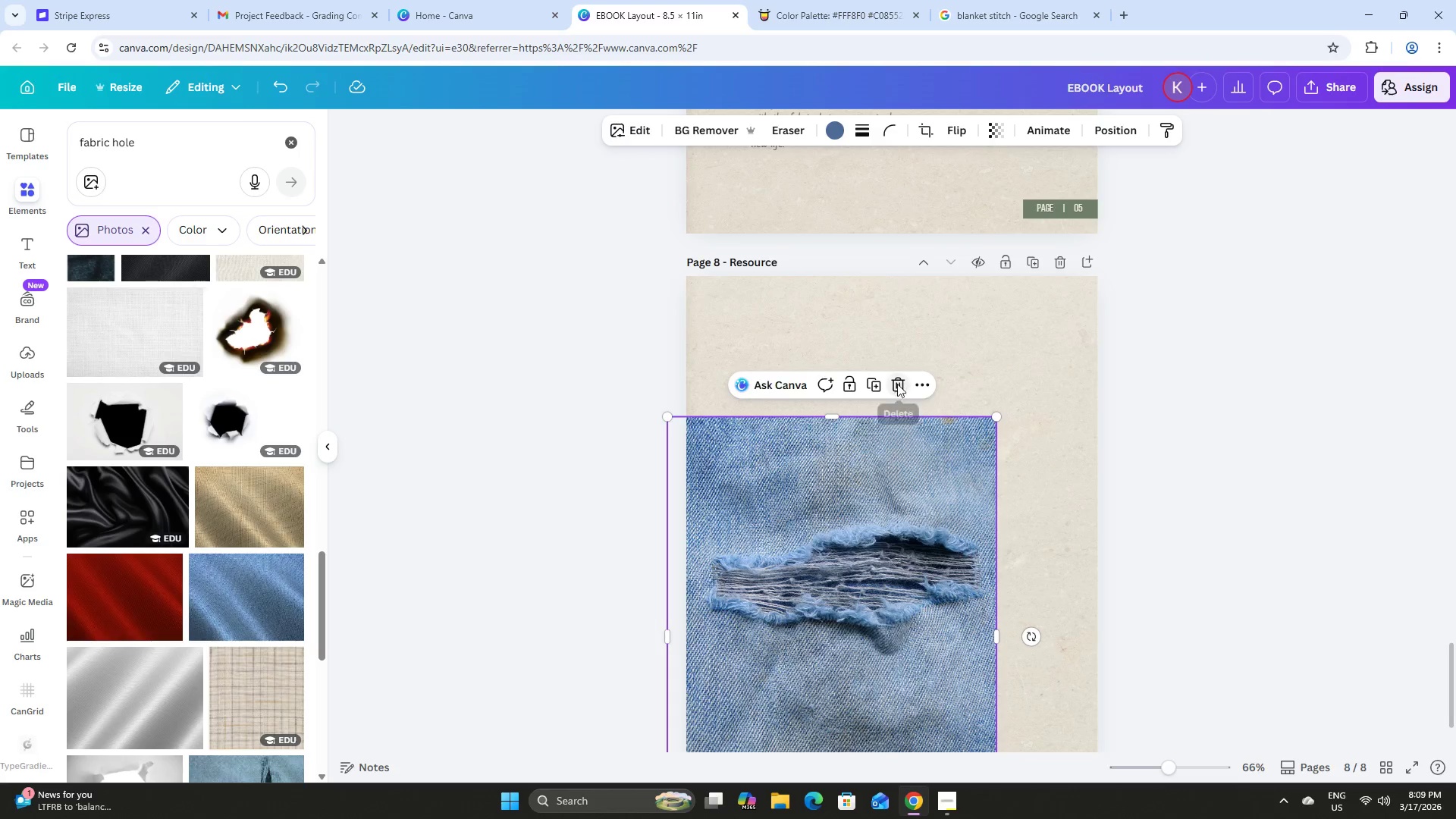 
scroll: coordinate [216, 516], scroll_direction: down, amount: 11.0
 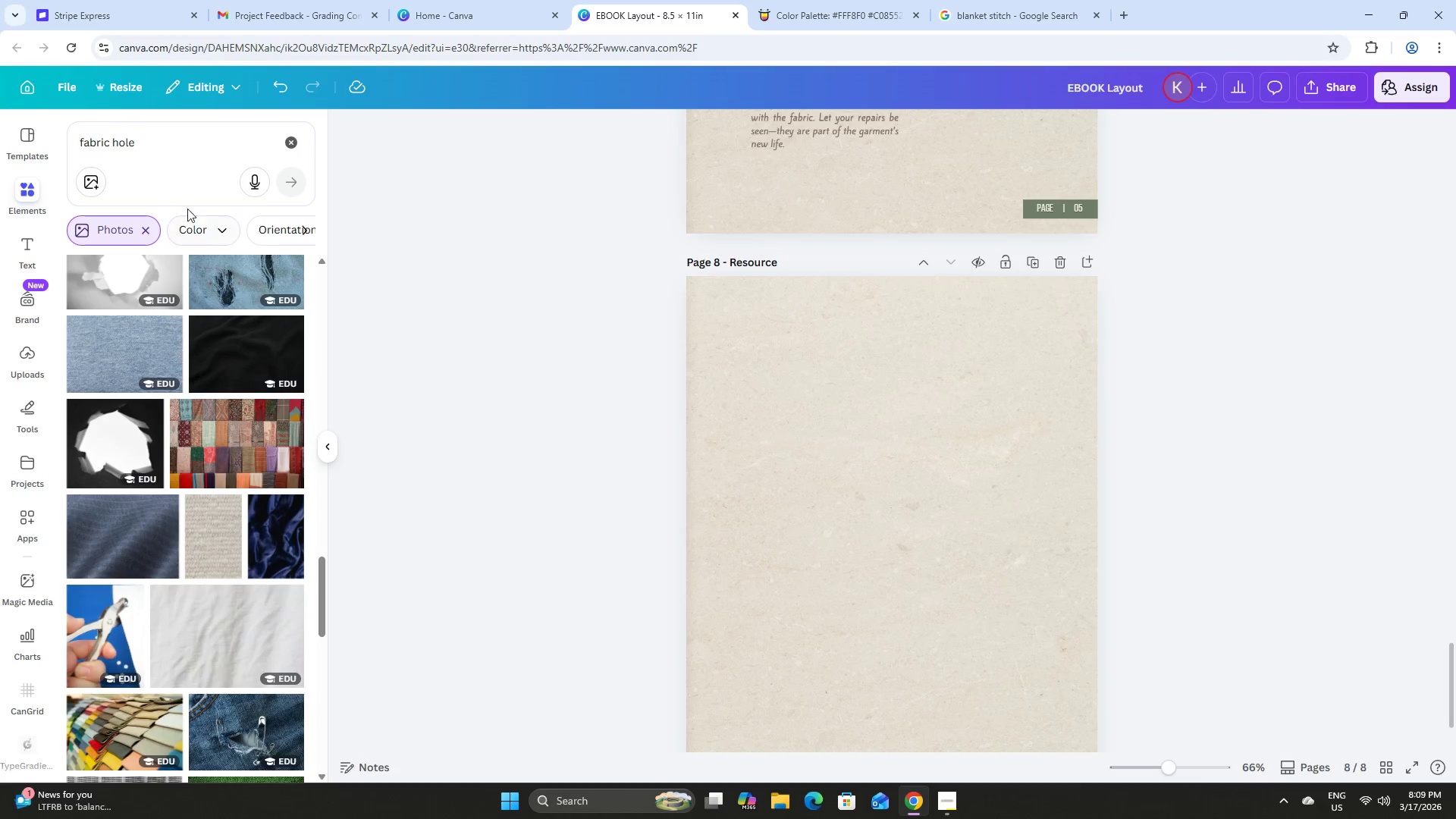 
left_click_drag(start_coordinate=[143, 149], to_coordinate=[113, 149])
 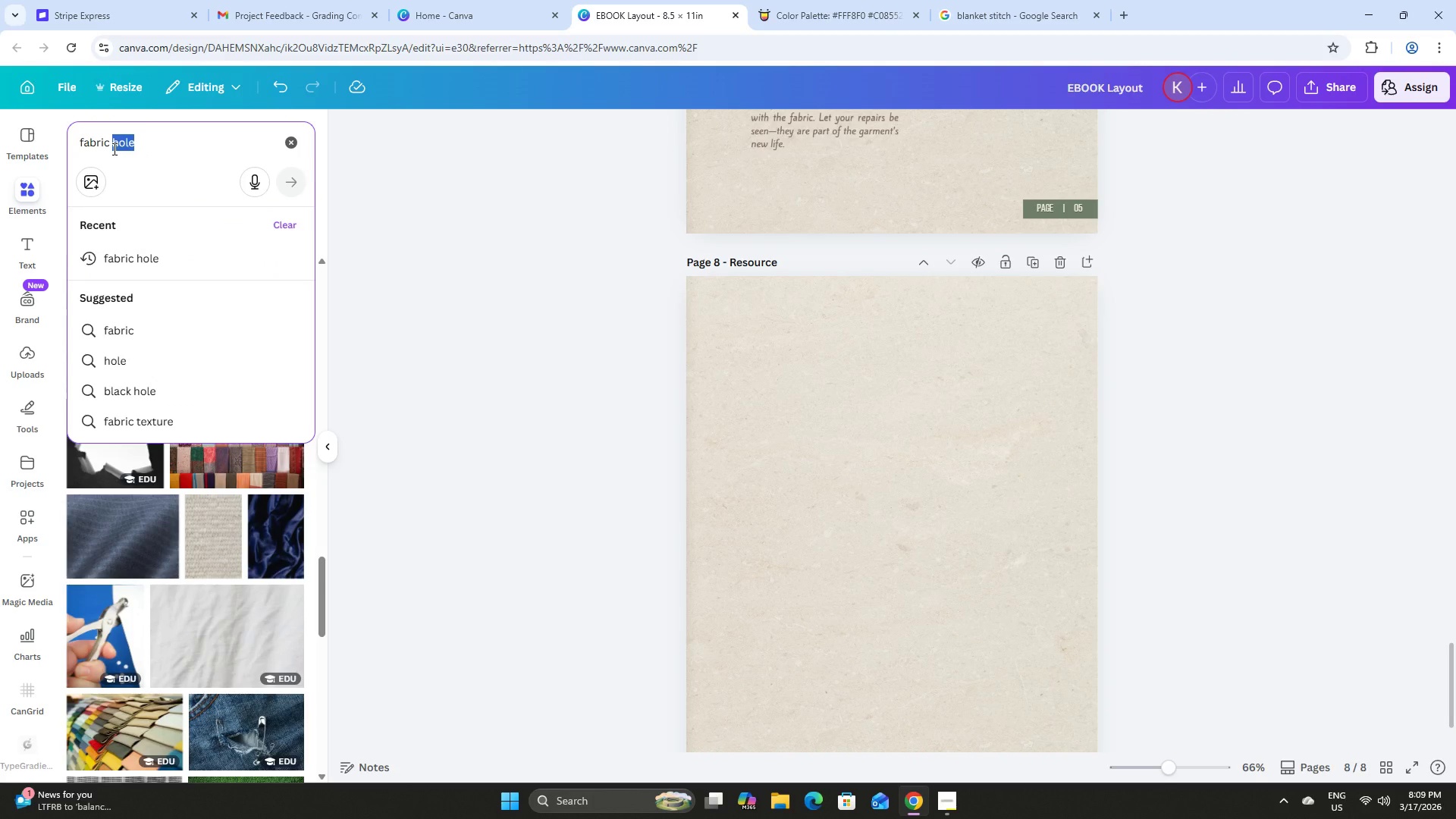 
type(patch)
 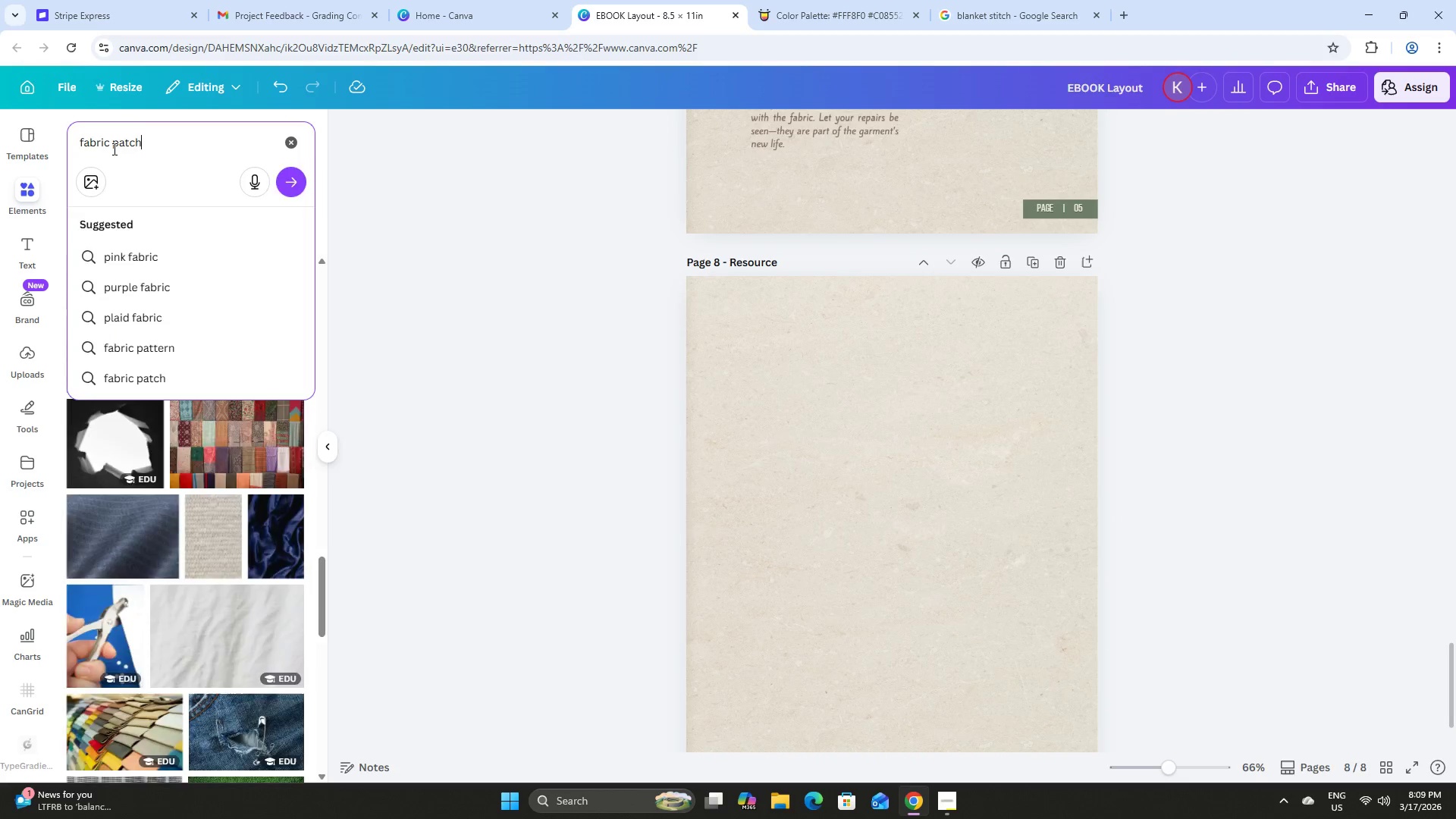 
key(Enter)
 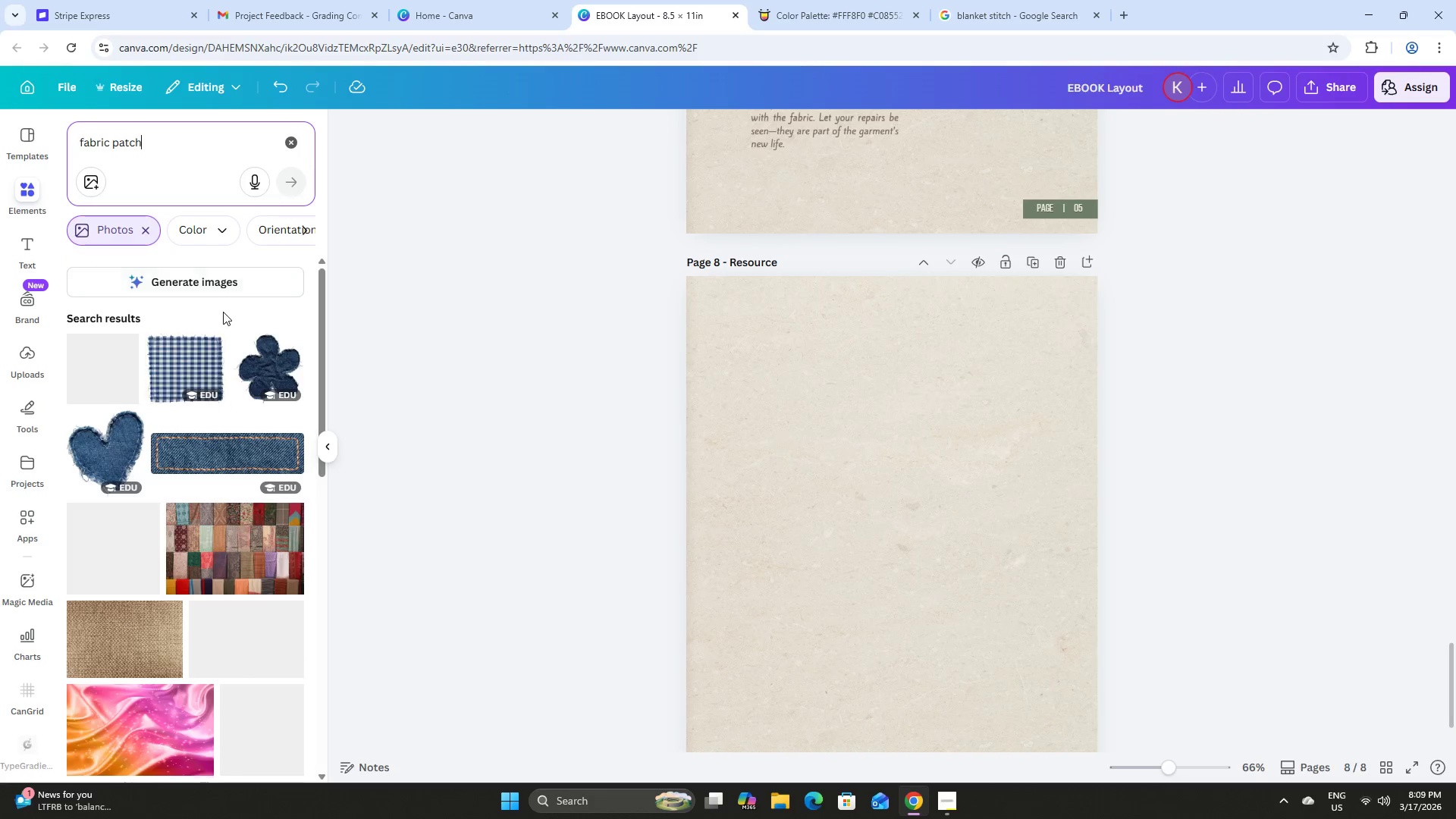 
scroll: coordinate [233, 408], scroll_direction: down, amount: 20.0
 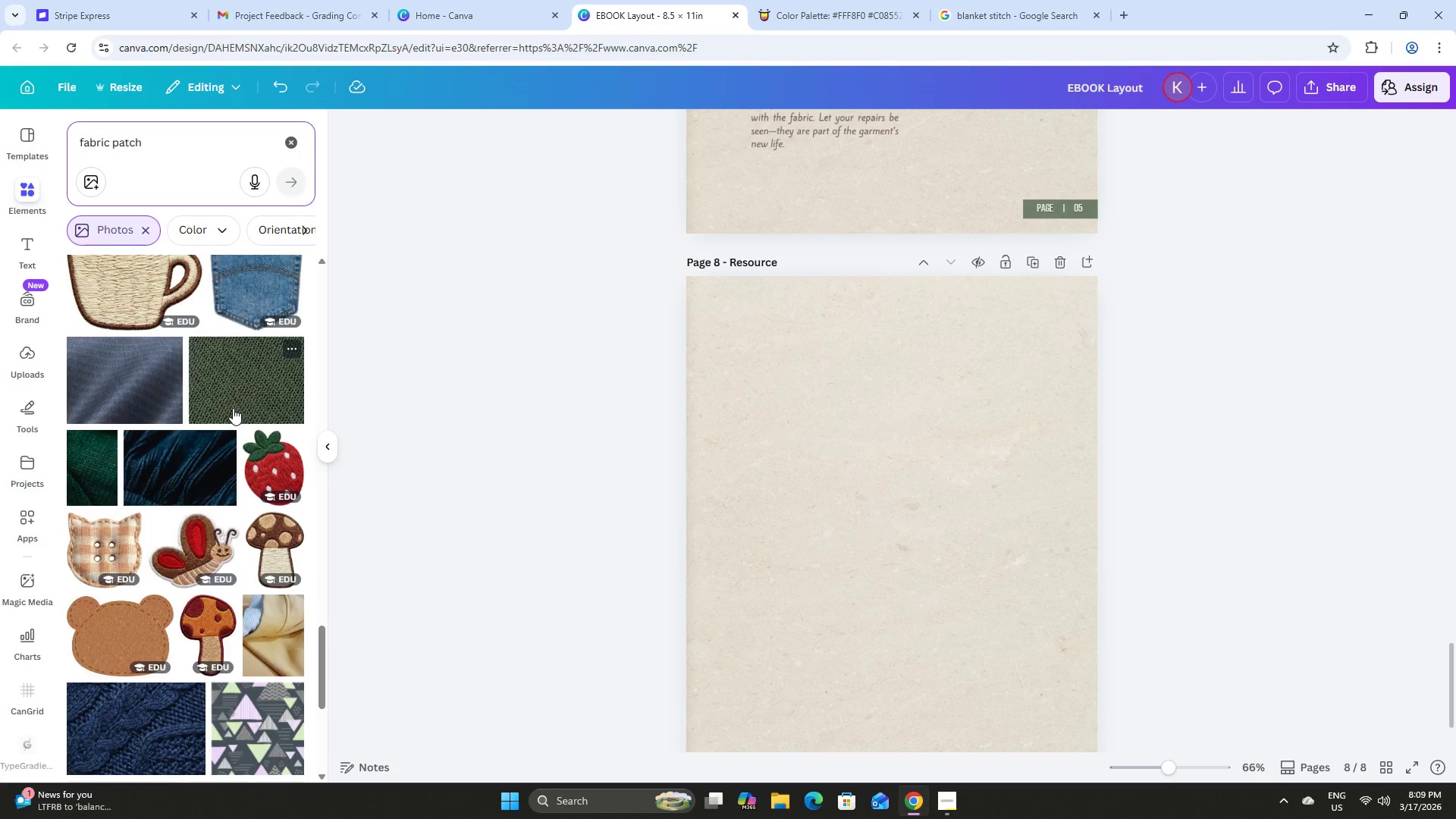 
scroll: coordinate [238, 427], scroll_direction: down, amount: 23.0
 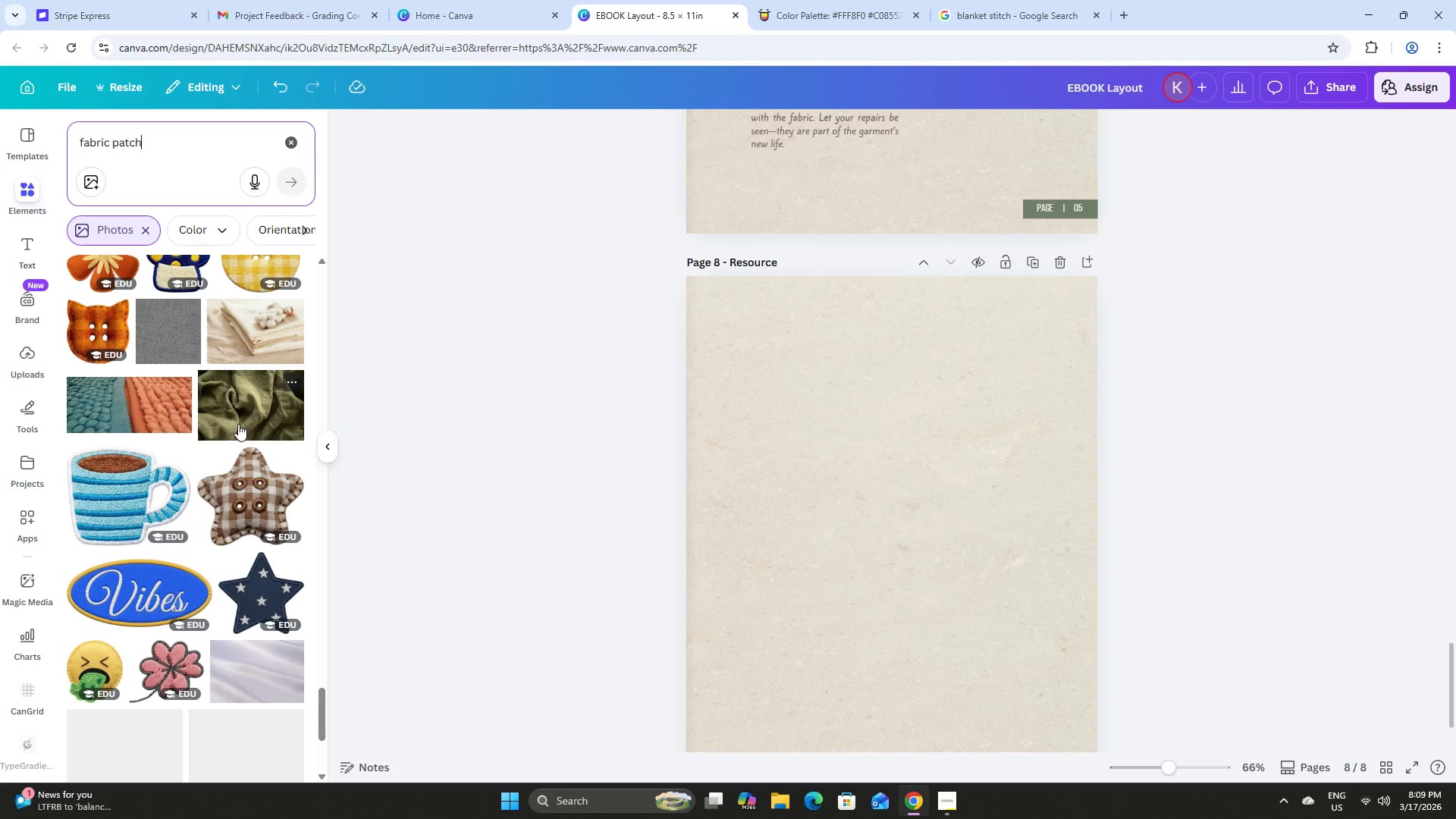 
scroll: coordinate [238, 424], scroll_direction: down, amount: 6.0
 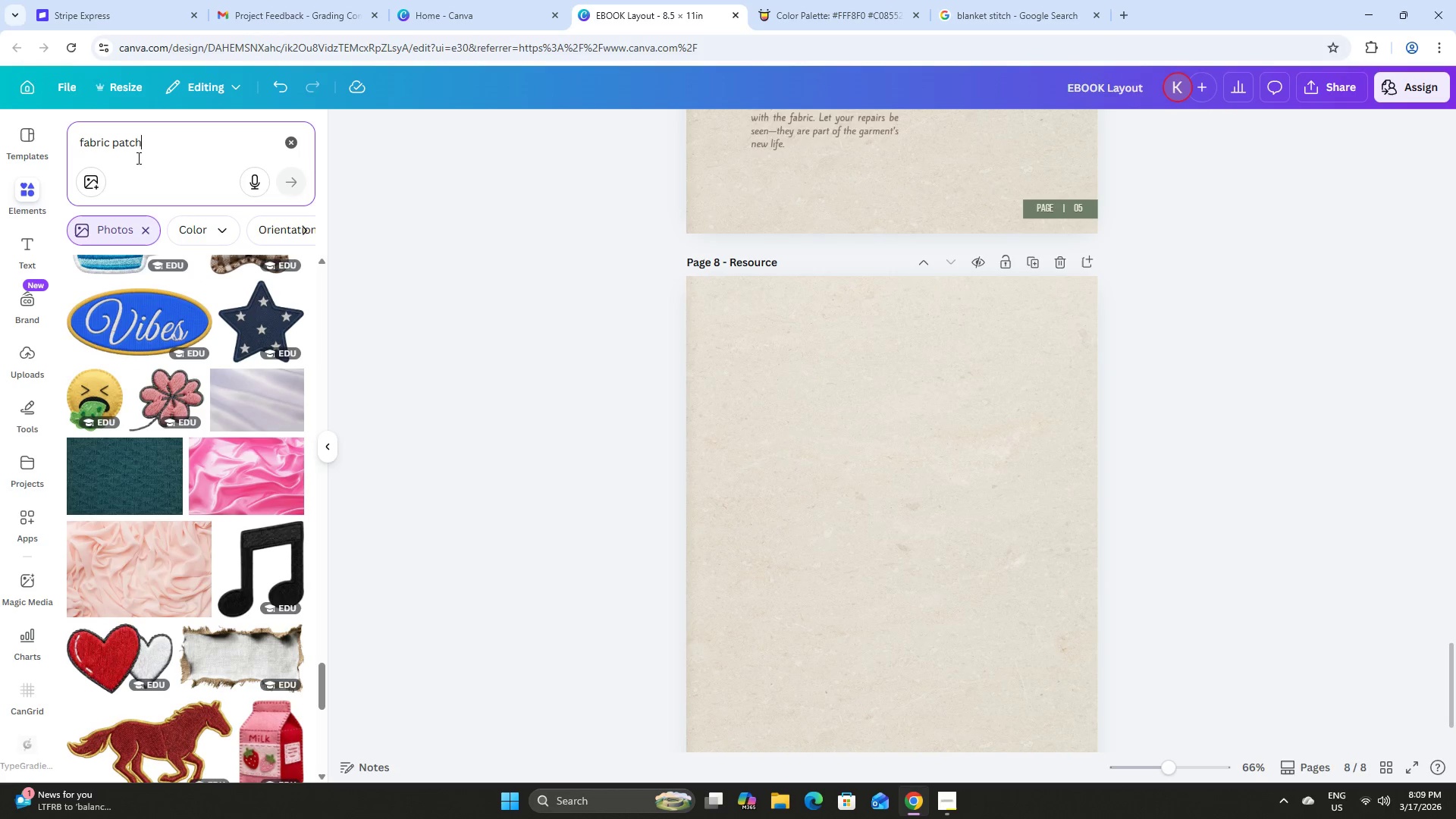 
left_click_drag(start_coordinate=[108, 144], to_coordinate=[20, 144])
 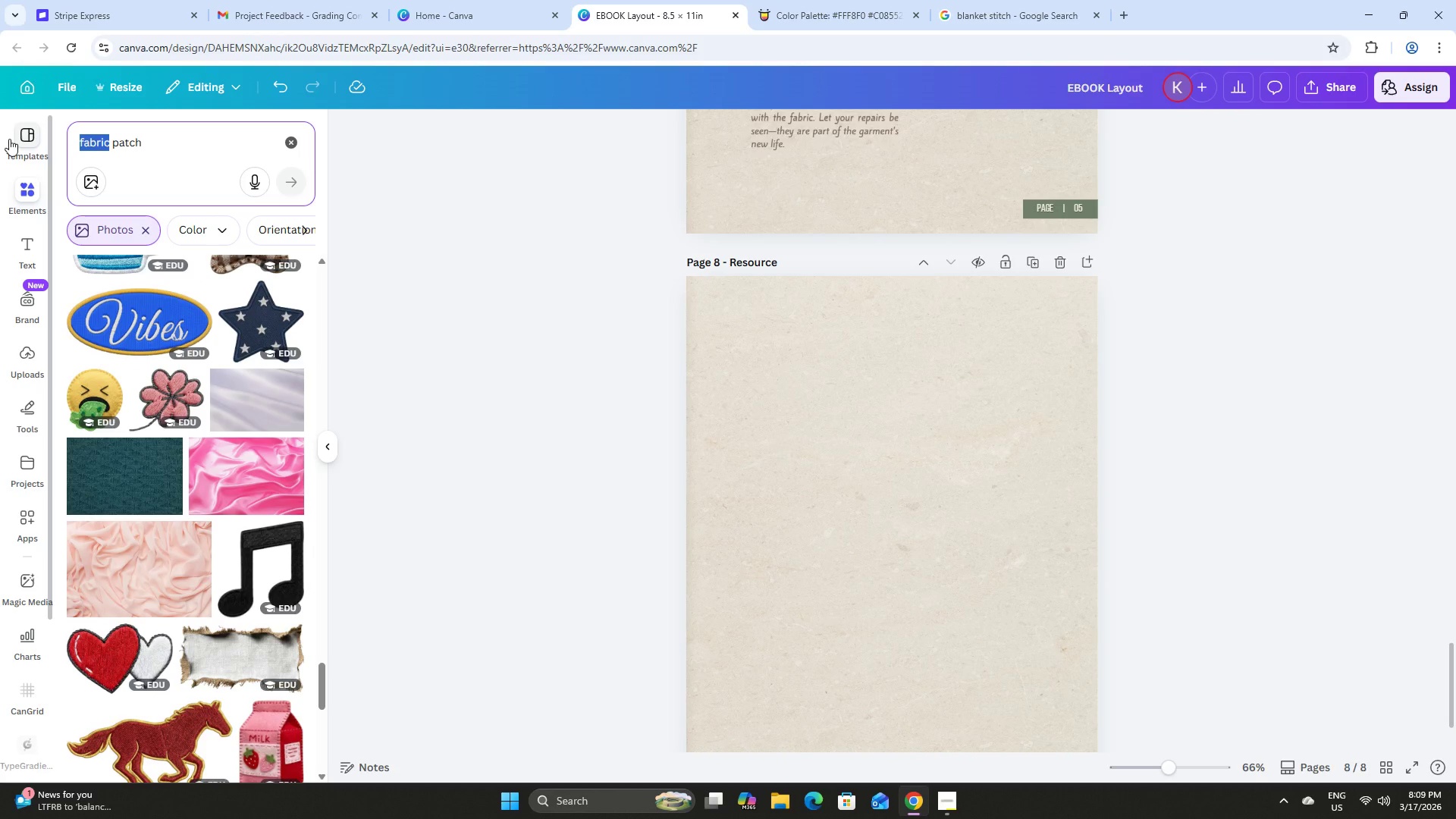 
type(jeans)
 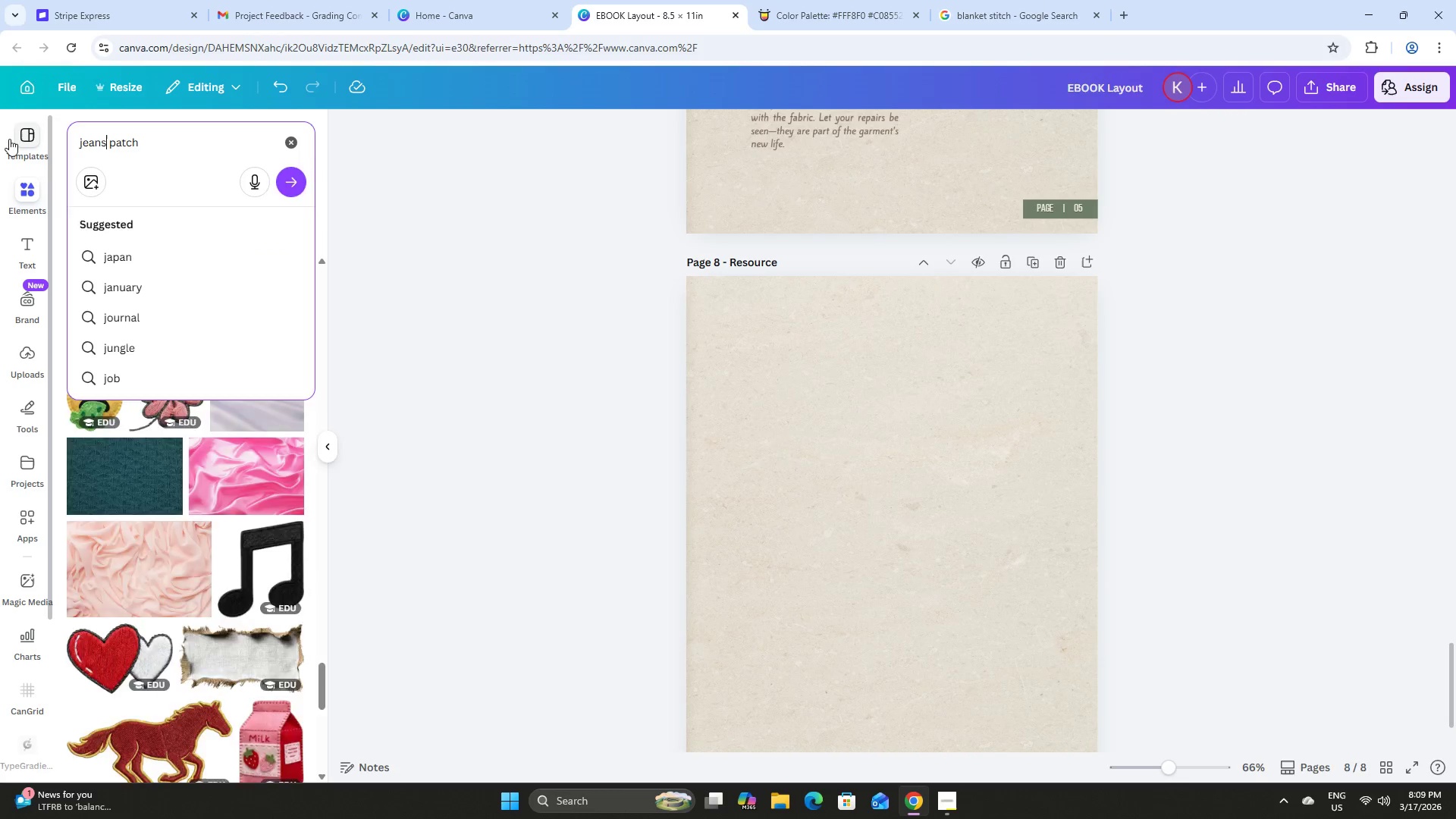 
key(Enter)
 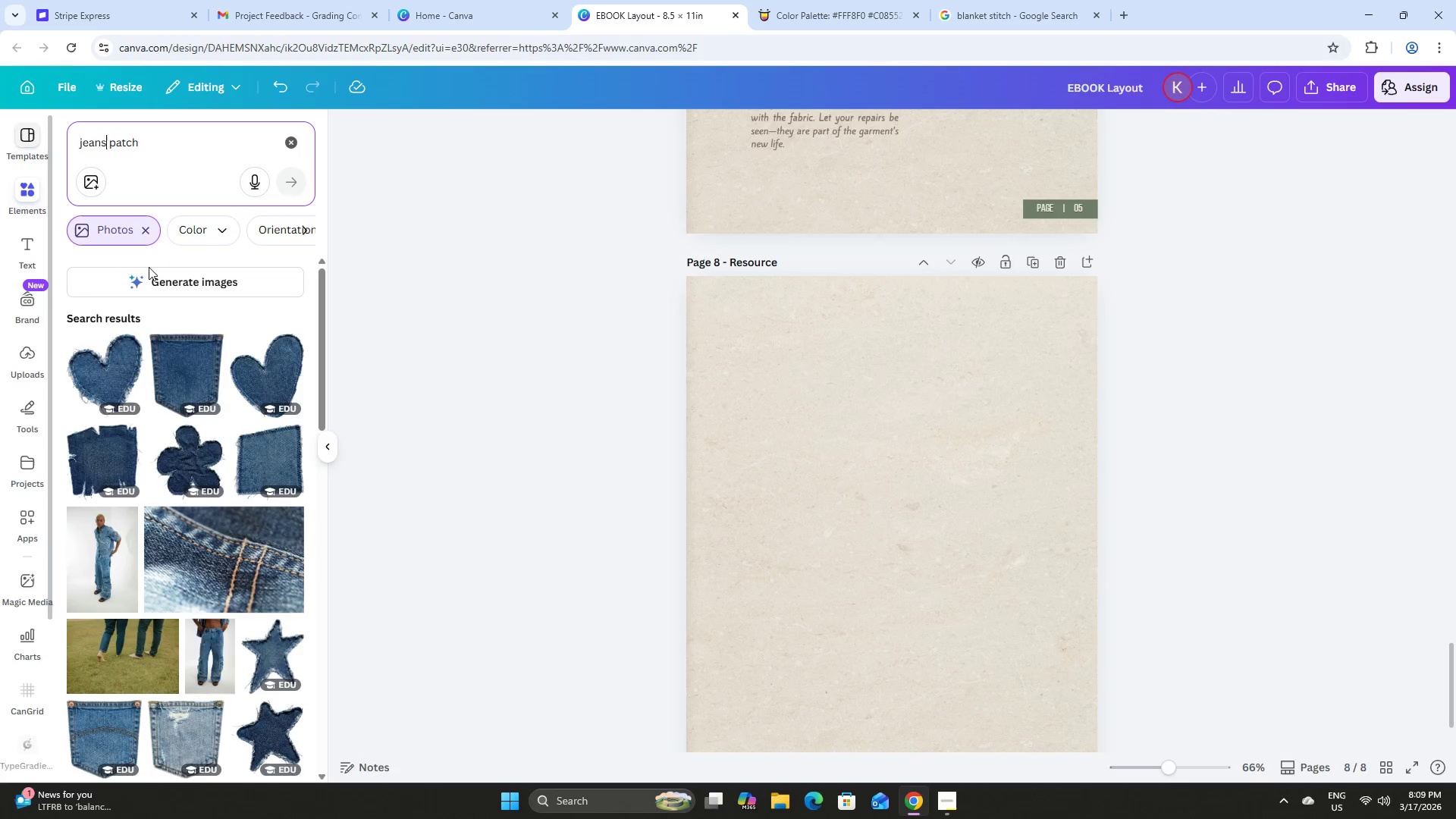 
scroll: coordinate [232, 448], scroll_direction: down, amount: 17.0
 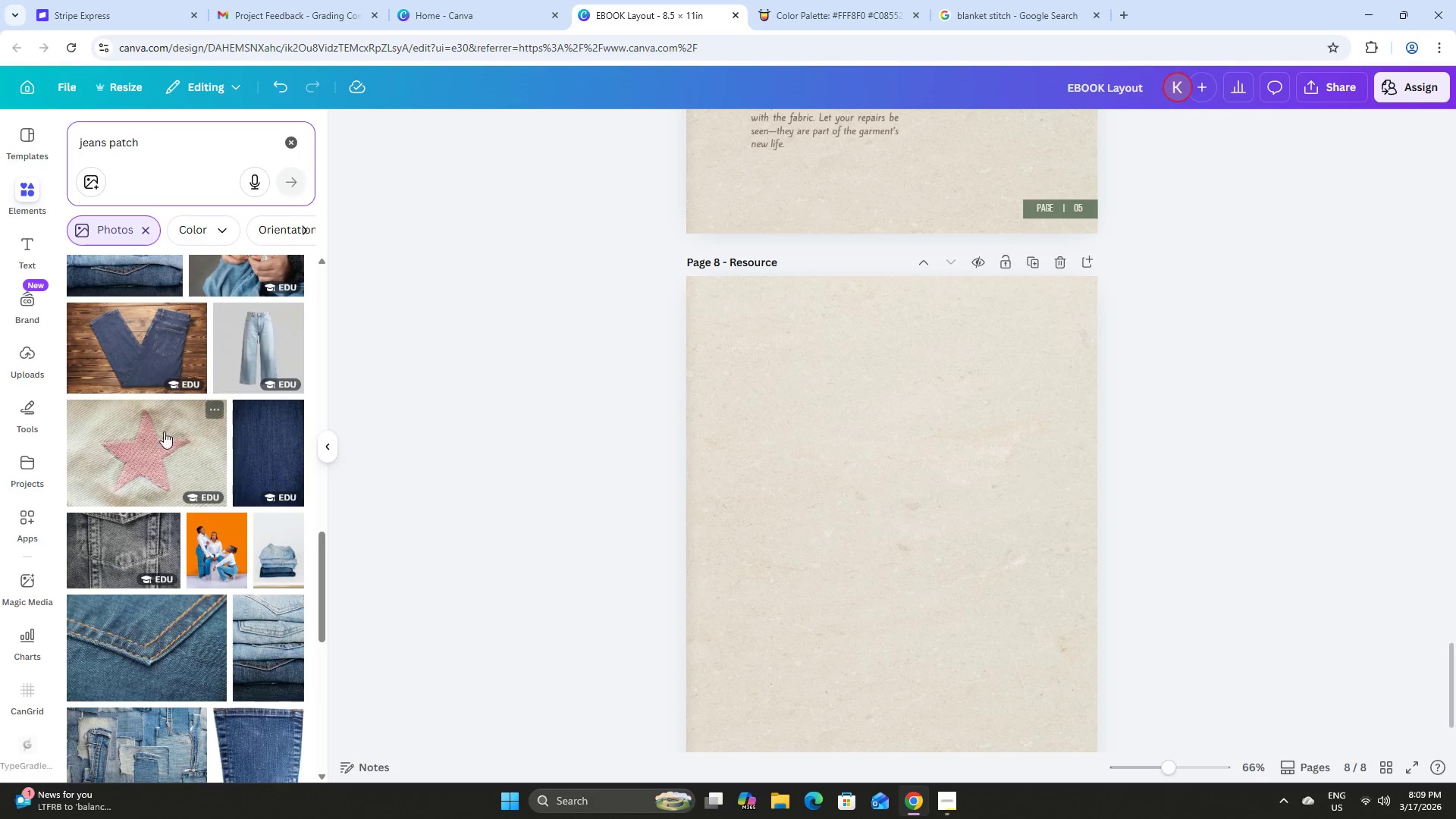 
left_click([141, 439])
 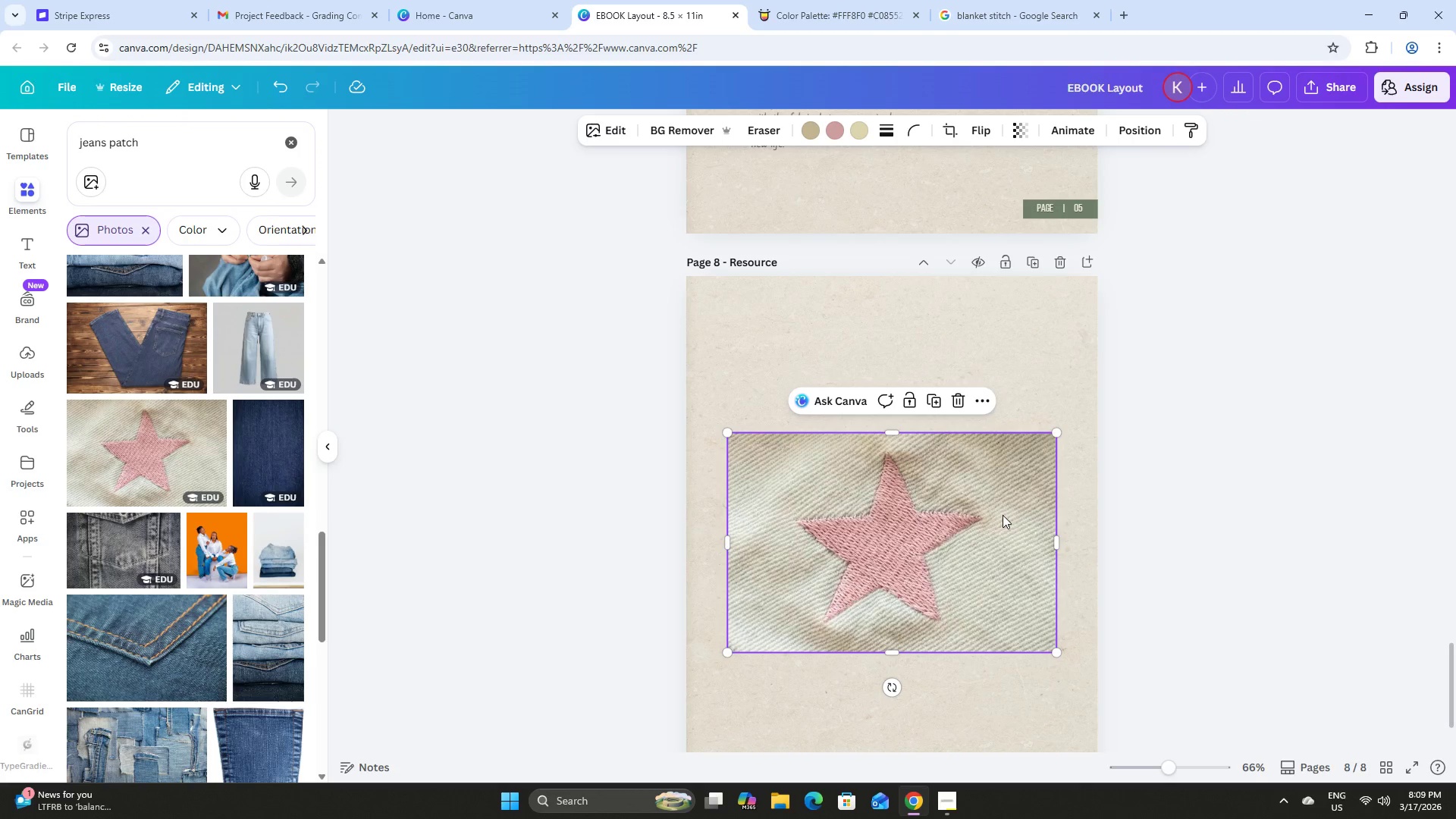 
left_click_drag(start_coordinate=[992, 522], to_coordinate=[1010, 439])
 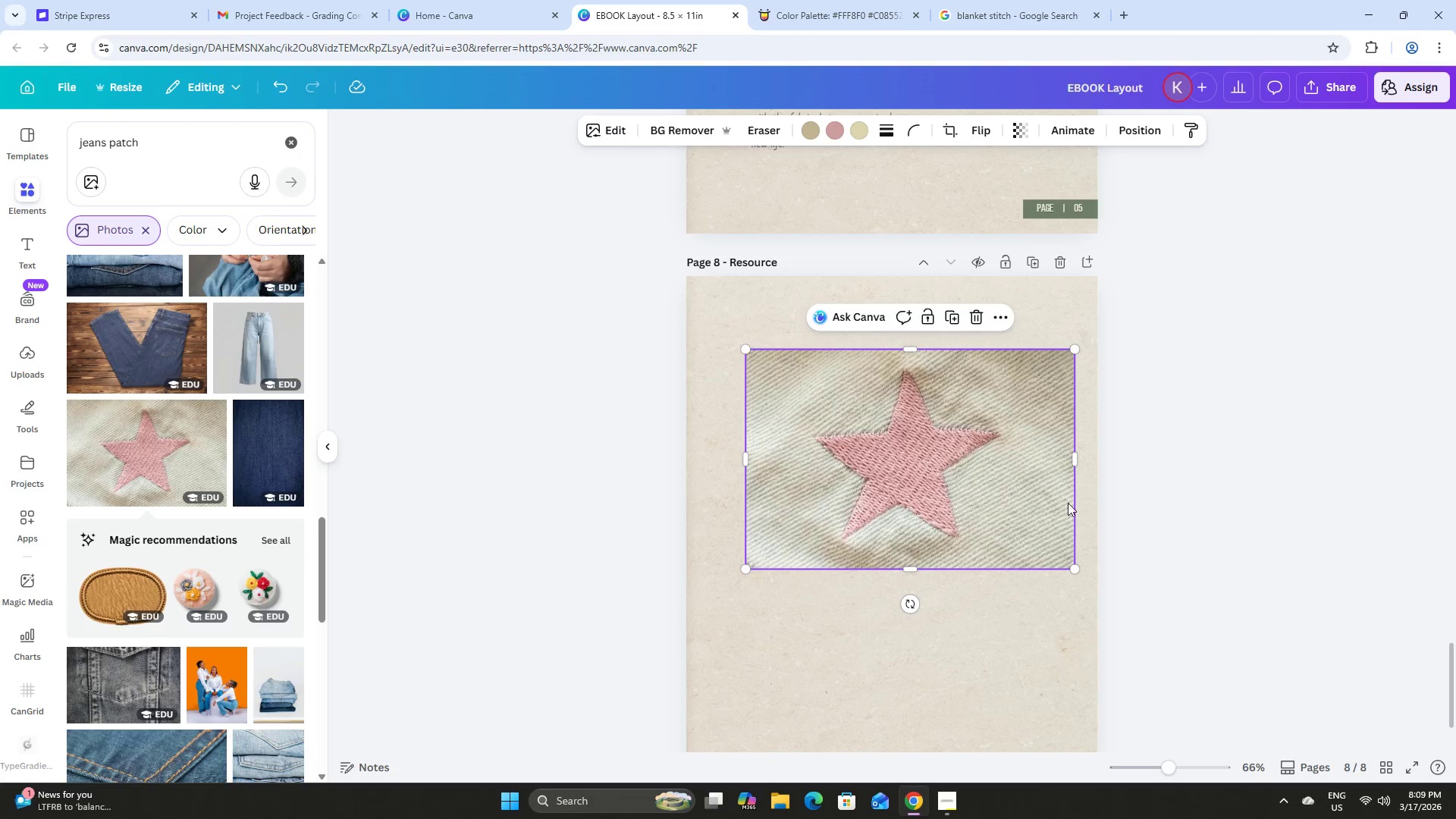 
scroll: coordinate [1068, 503], scroll_direction: up, amount: 3.0
 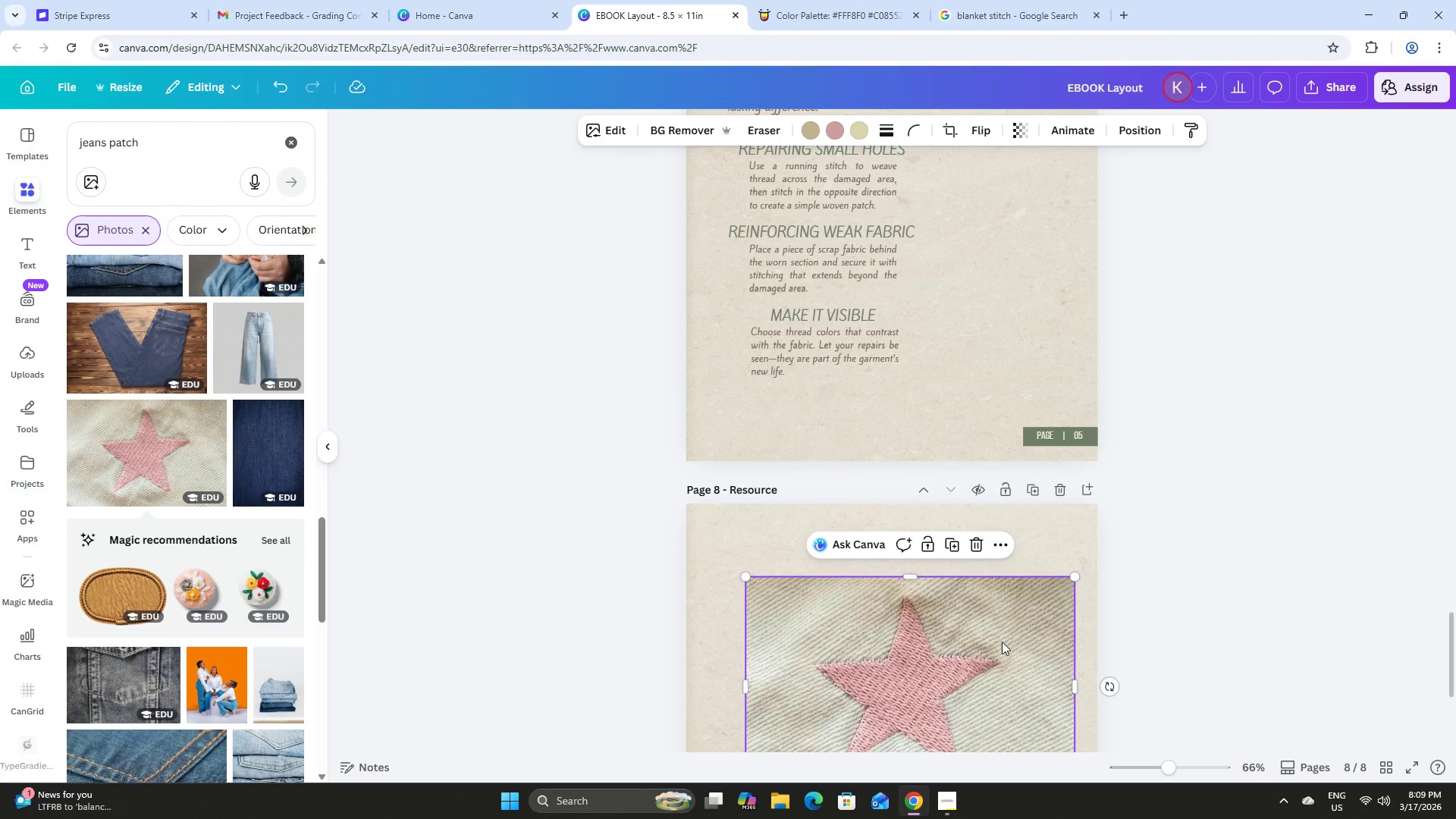 
left_click_drag(start_coordinate=[1001, 640], to_coordinate=[1120, 228])
 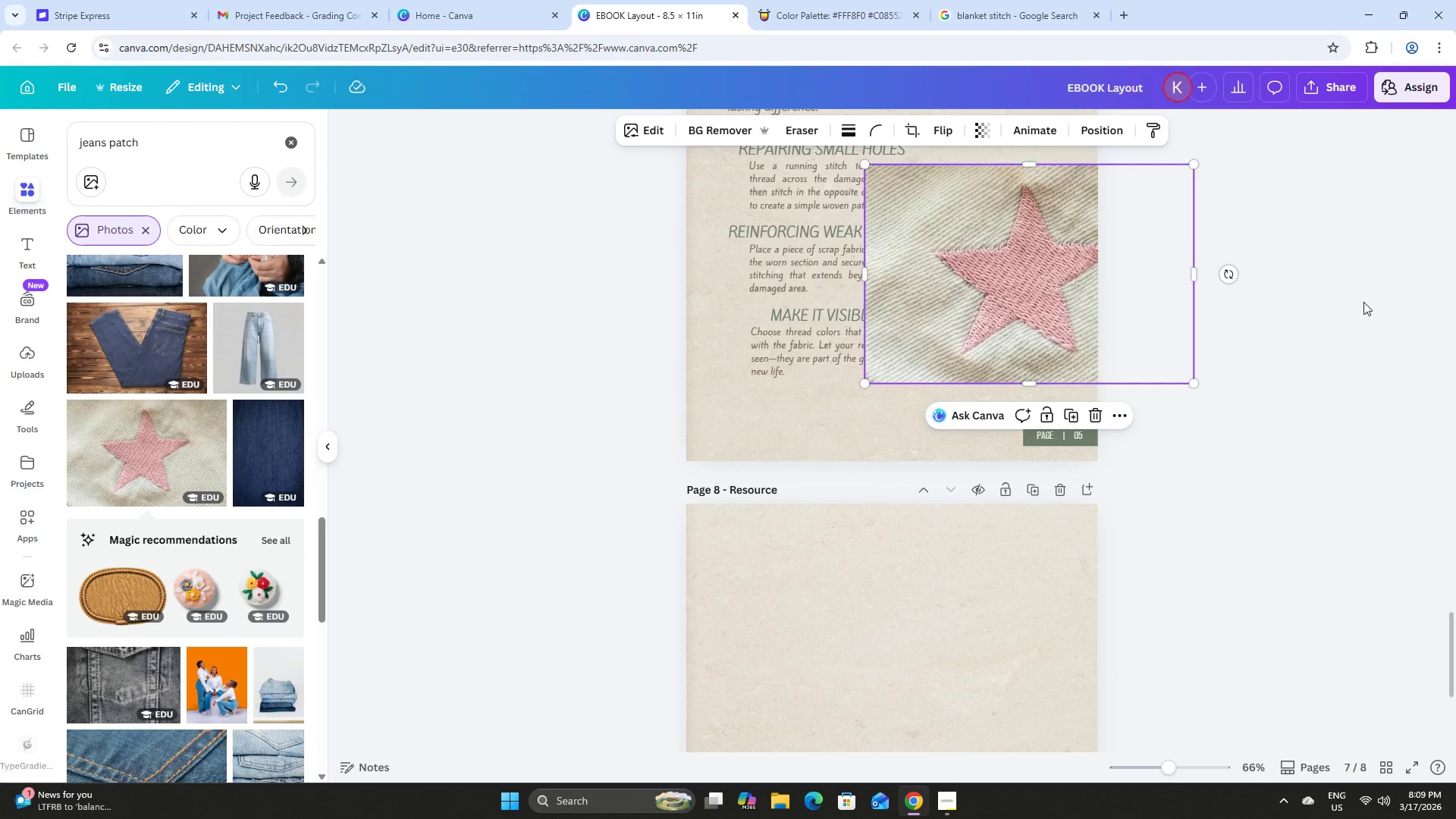 
scroll: coordinate [1344, 311], scroll_direction: up, amount: 4.0
 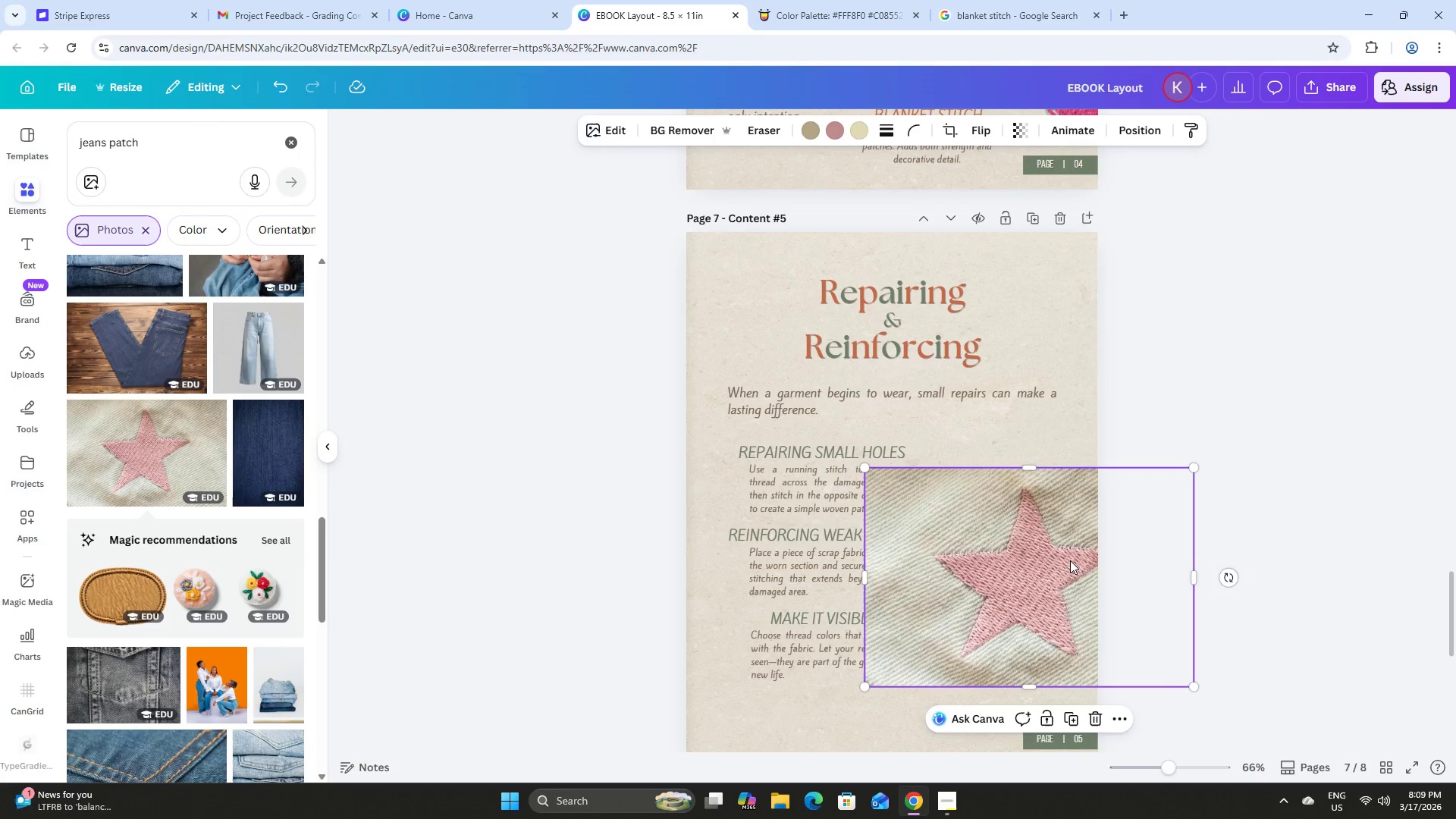 
left_click_drag(start_coordinate=[1060, 560], to_coordinate=[1122, 531])
 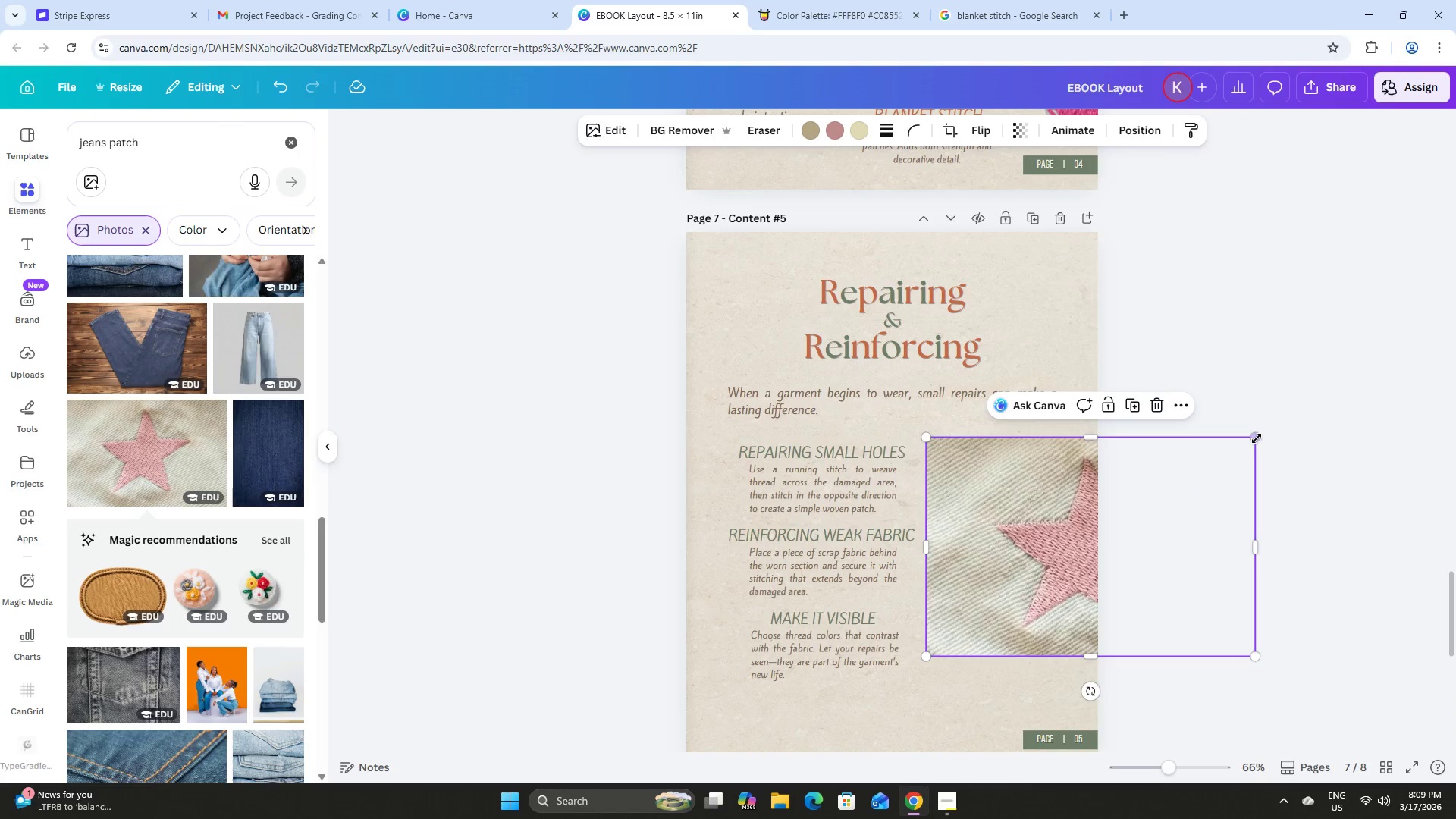 
left_click_drag(start_coordinate=[1257, 438], to_coordinate=[1069, 502])
 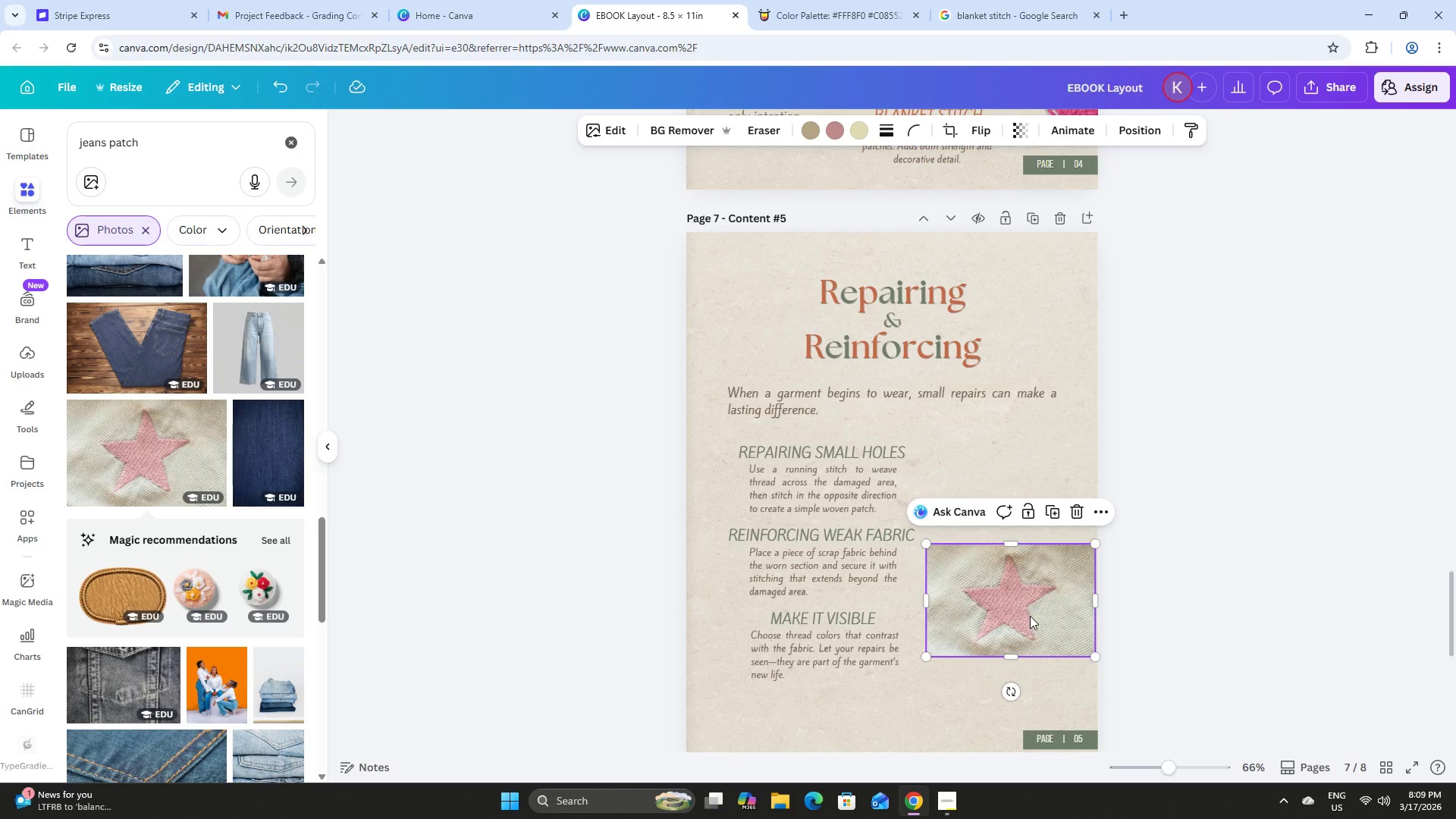 
left_click_drag(start_coordinate=[1030, 616], to_coordinate=[1059, 519])
 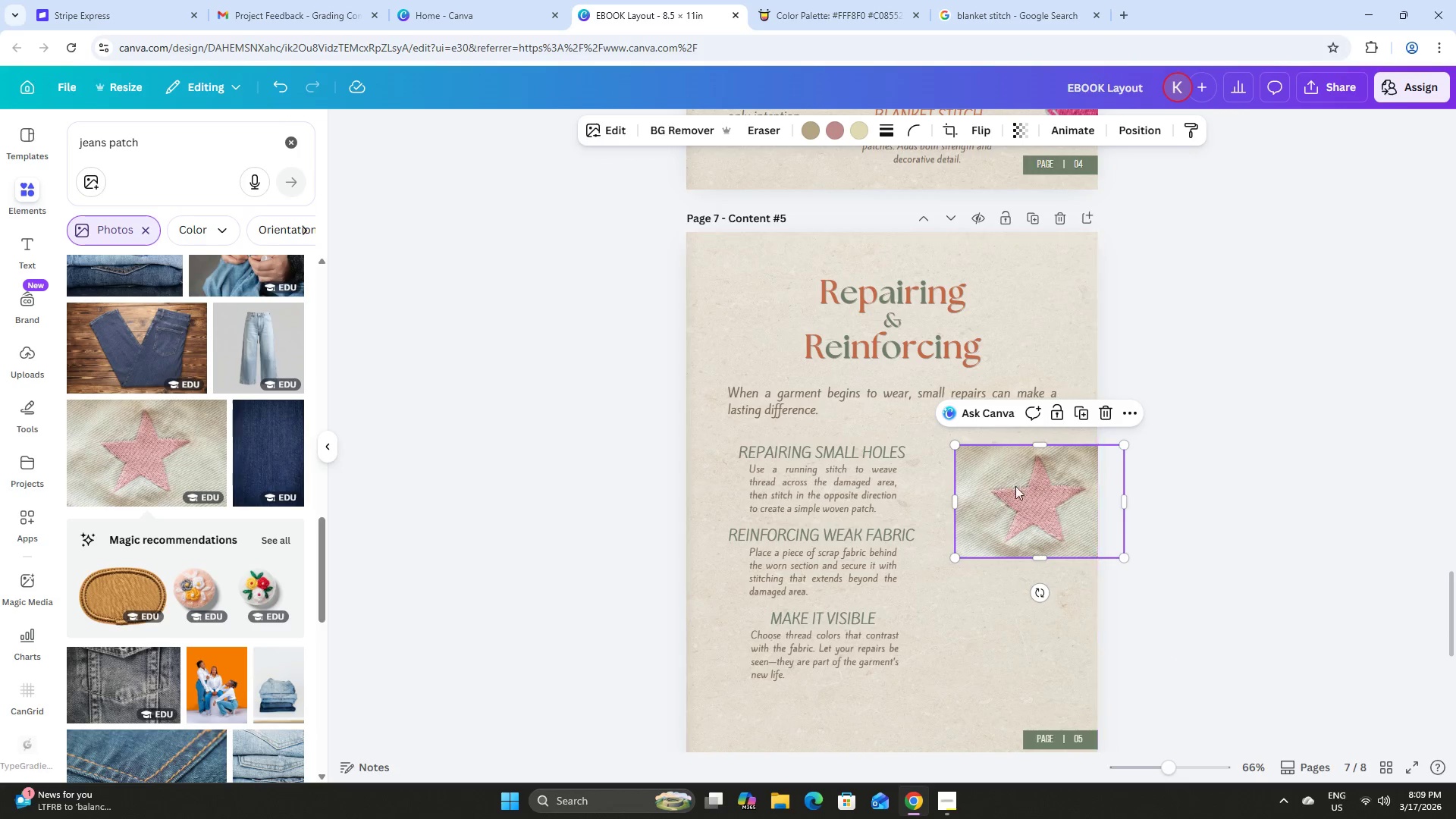 
left_click_drag(start_coordinate=[1079, 488], to_coordinate=[1053, 491])
 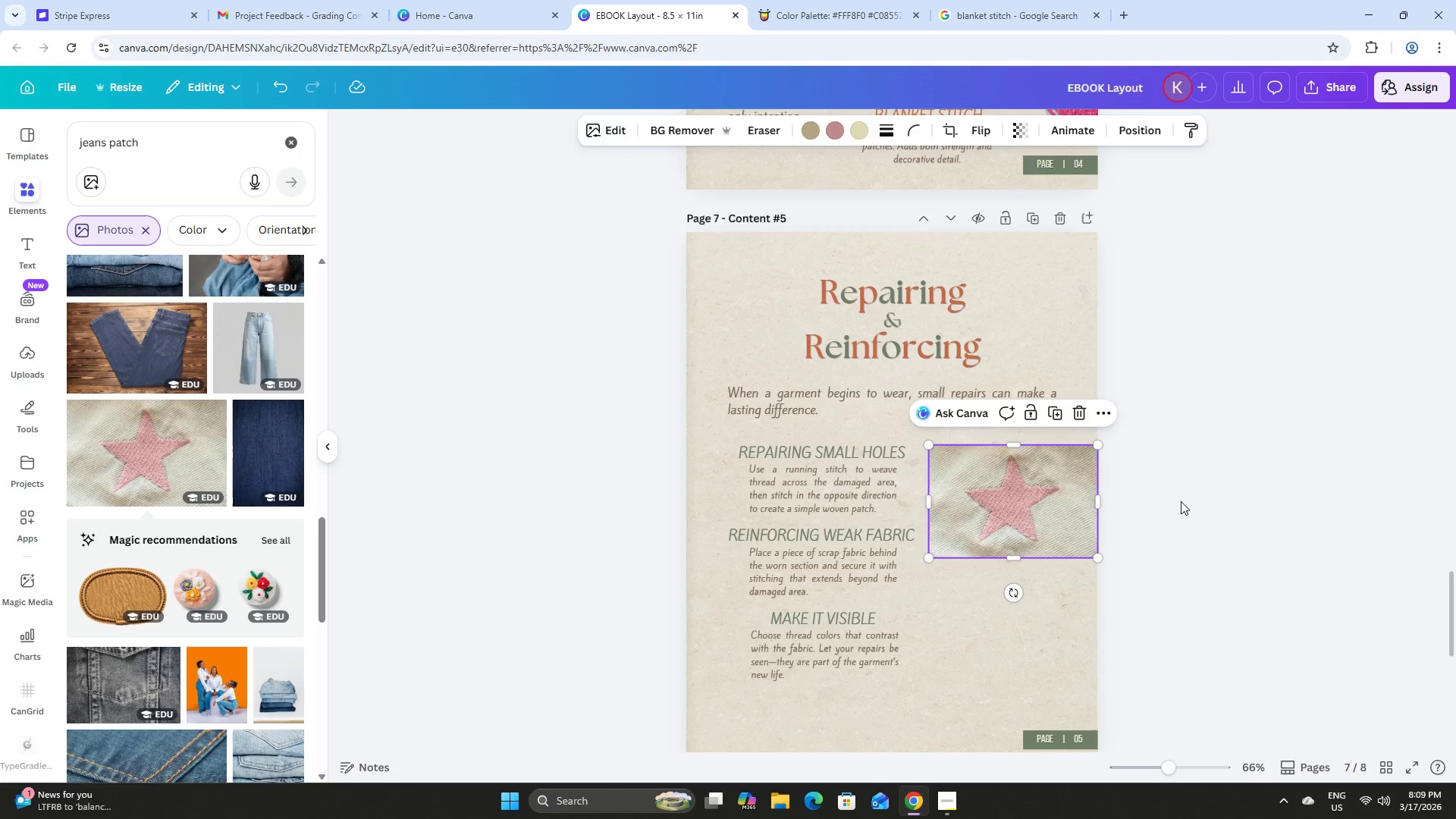 
left_click([1181, 501])
 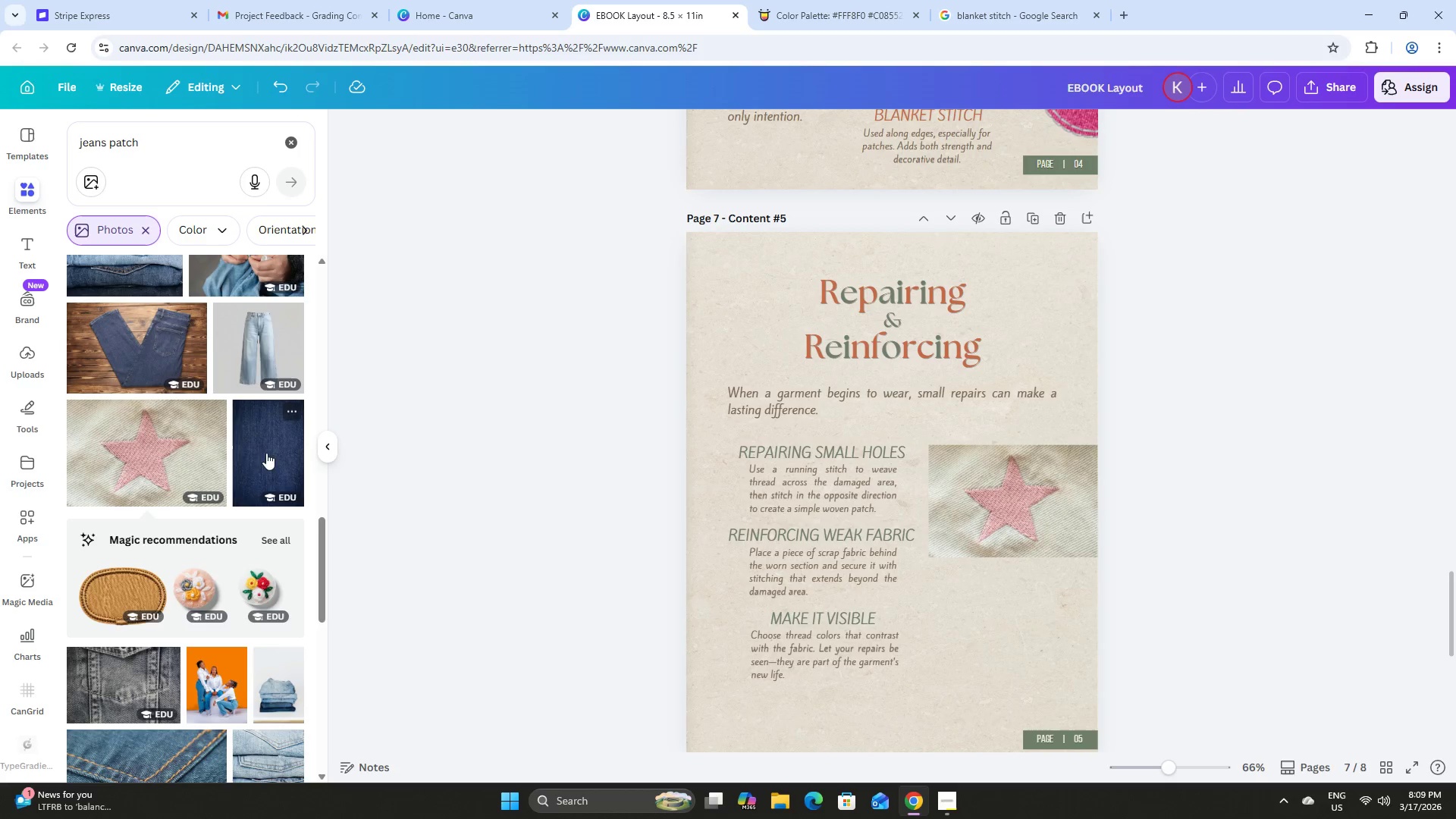 
scroll: coordinate [230, 443], scroll_direction: down, amount: 4.0
 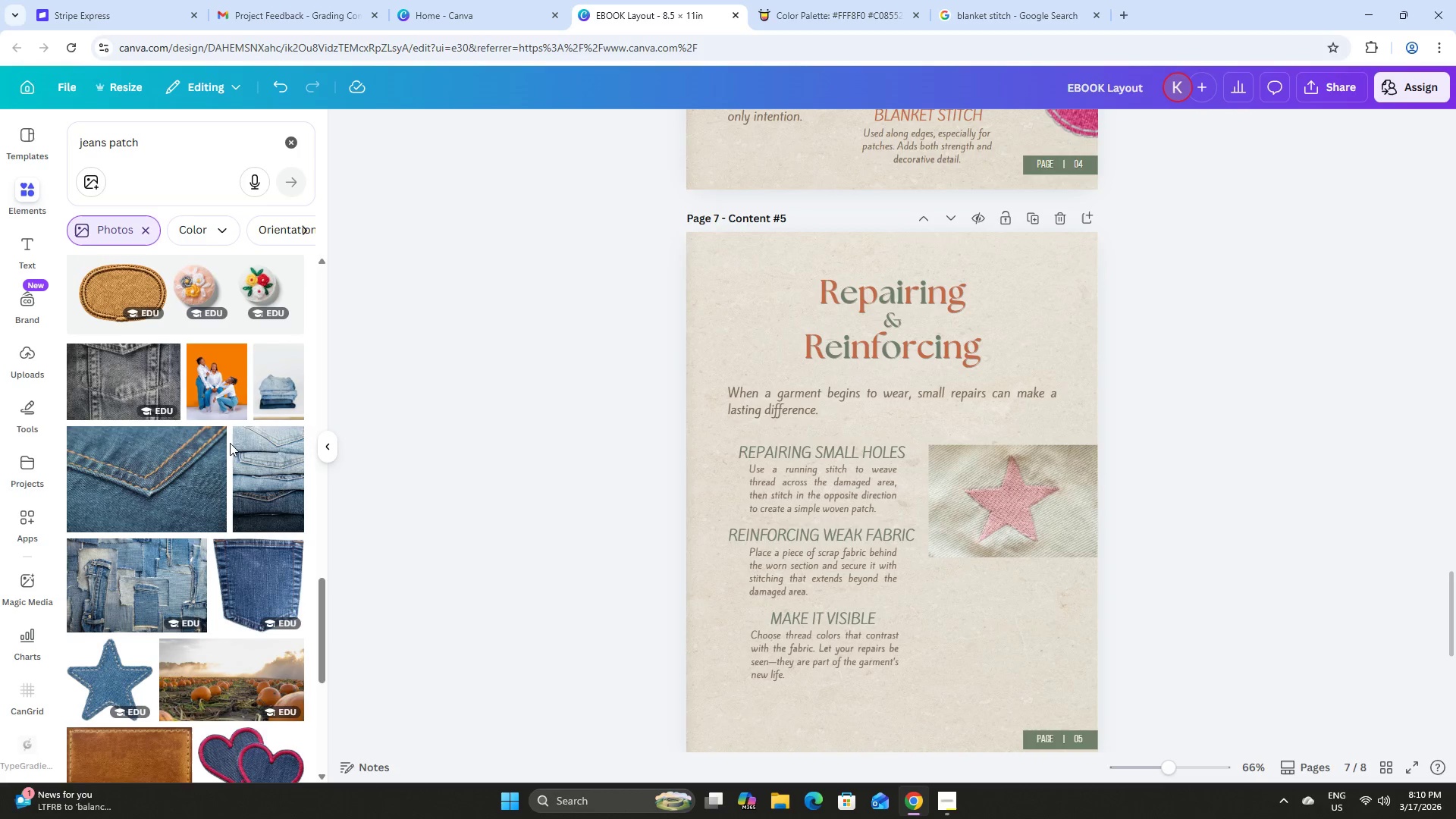 
scroll: coordinate [230, 443], scroll_direction: up, amount: 3.0
 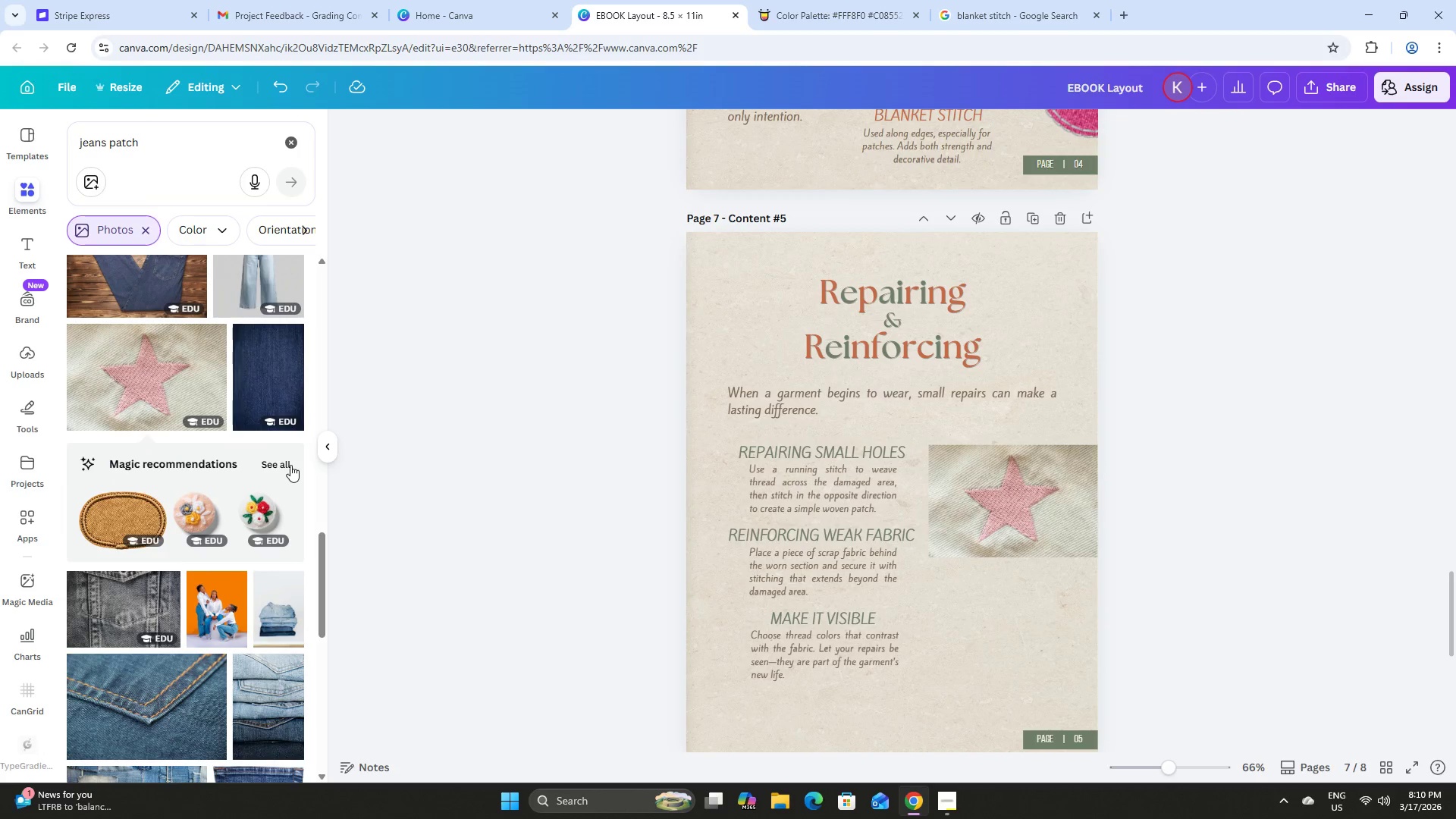 
left_click([285, 453])
 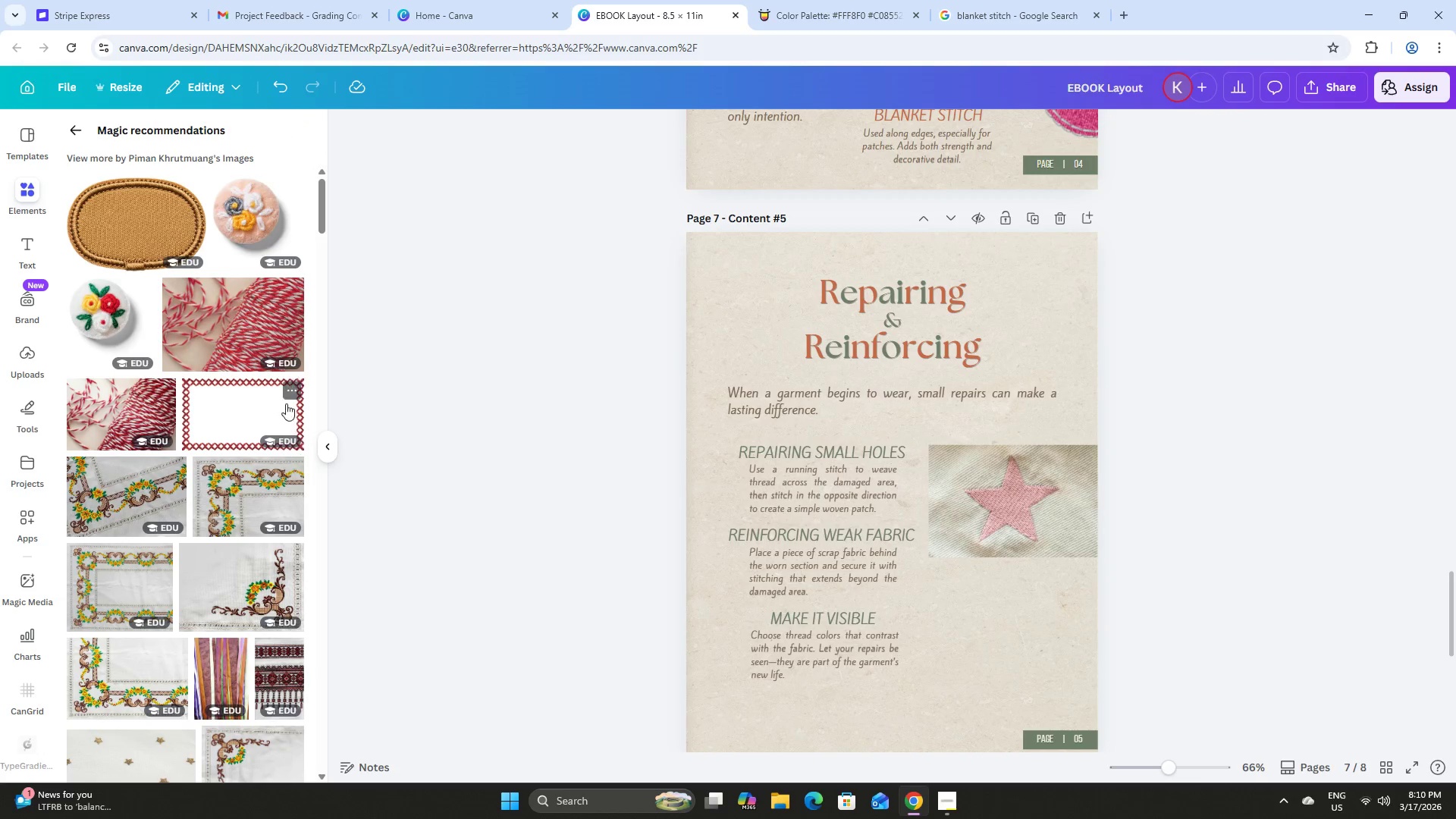 
scroll: coordinate [249, 425], scroll_direction: down, amount: 19.0
 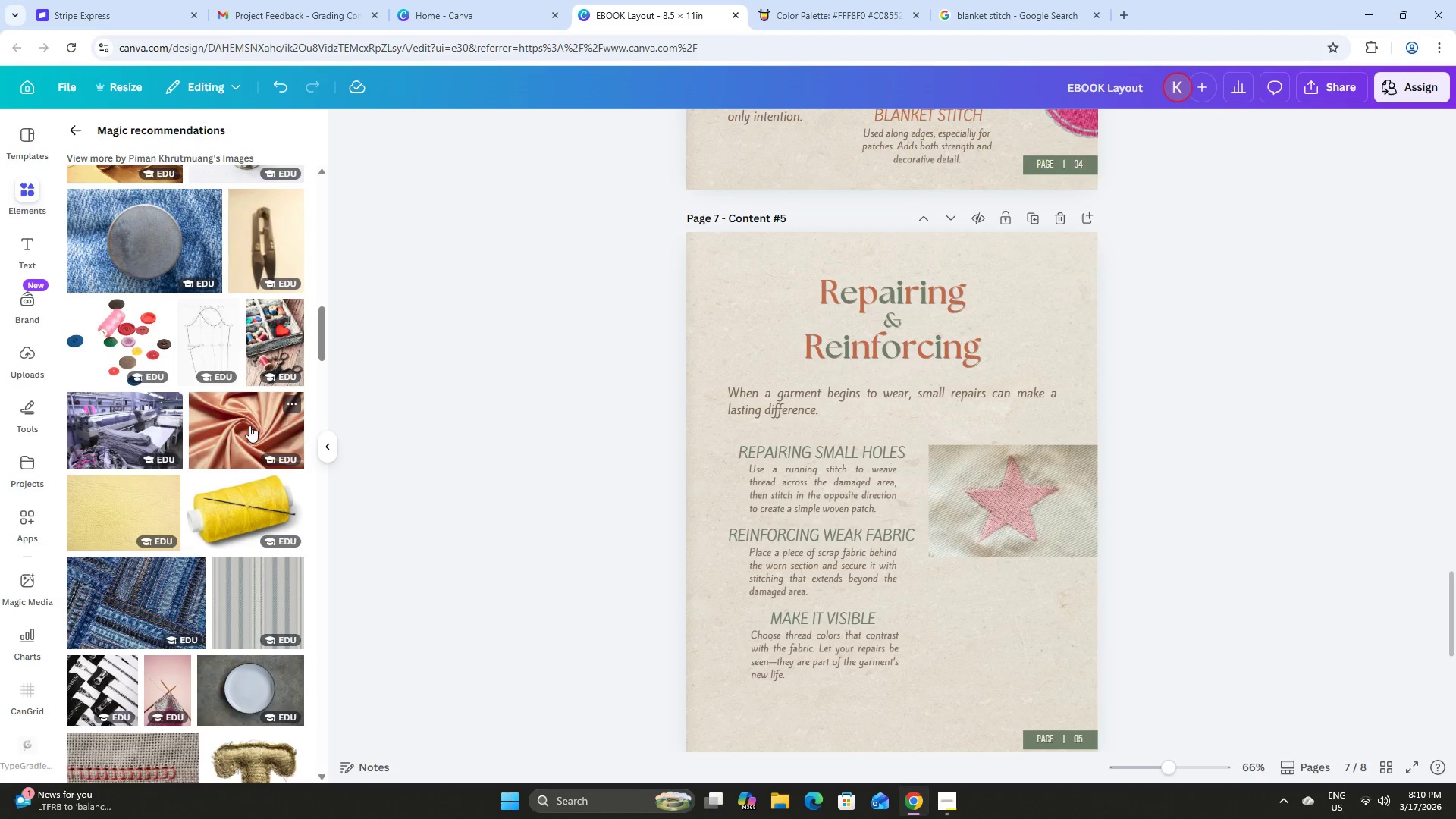 
scroll: coordinate [253, 435], scroll_direction: down, amount: 8.0
 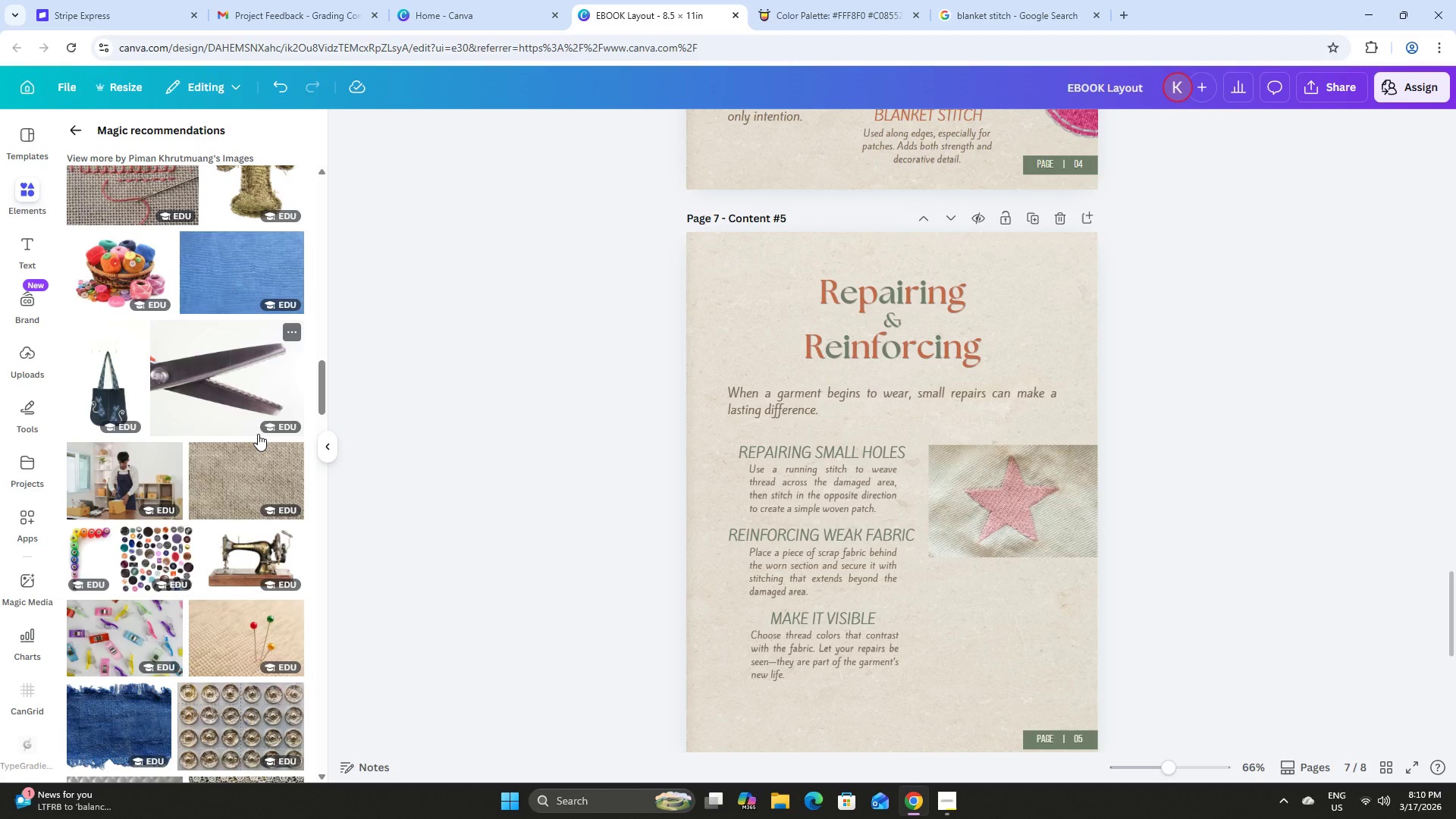 
scroll: coordinate [262, 366], scroll_direction: up, amount: 38.0
 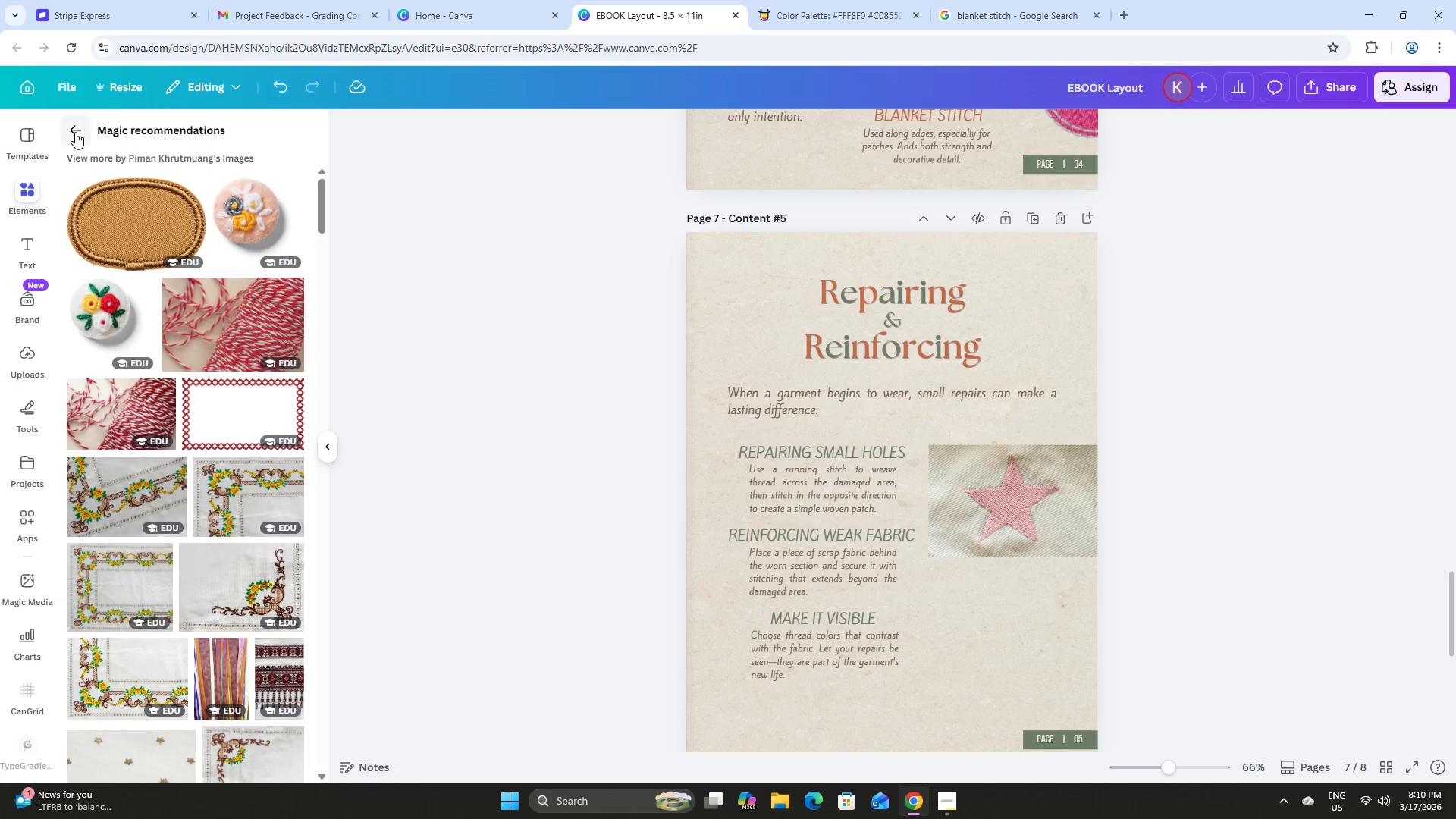 
left_click([77, 130])
 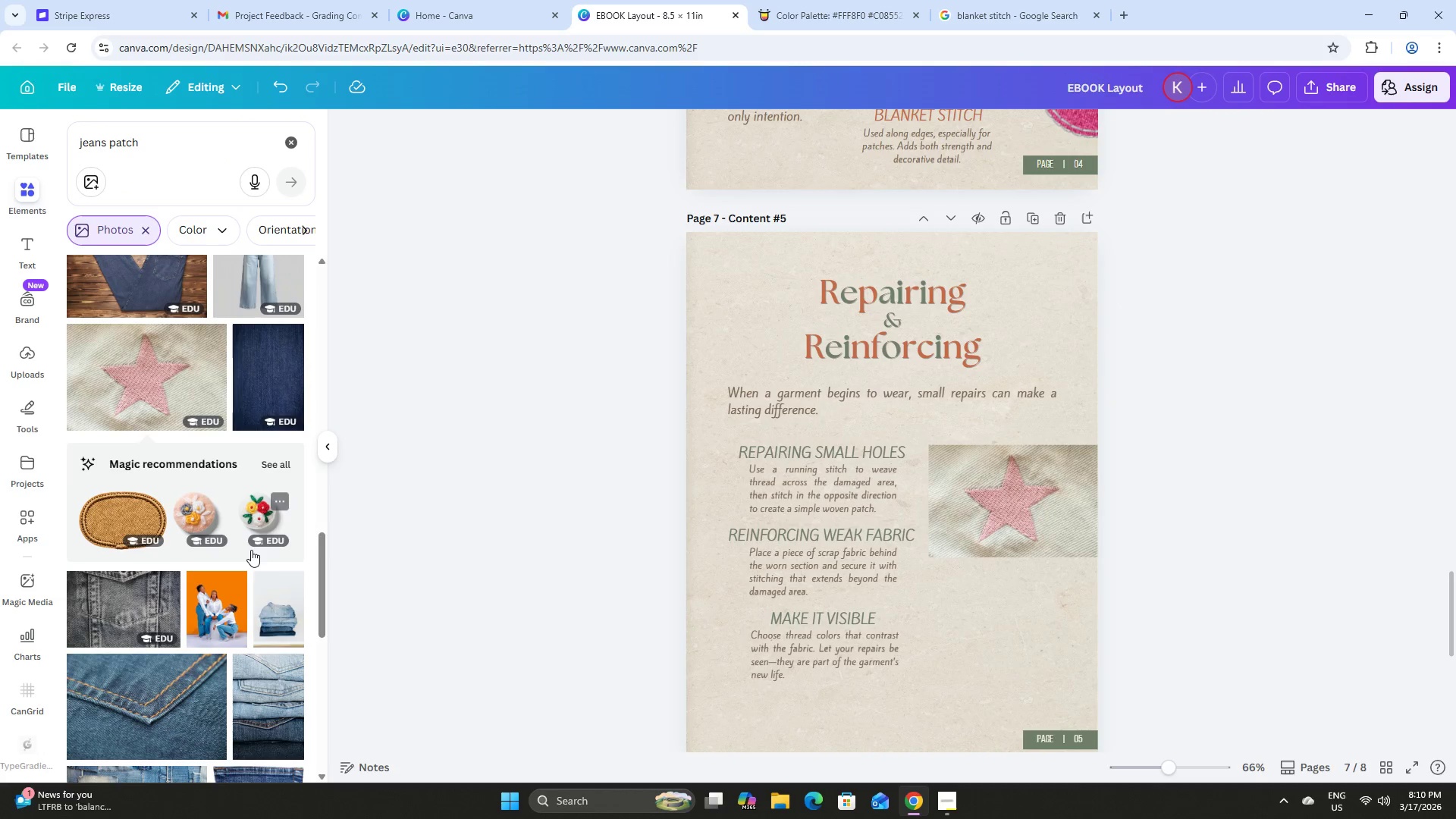 
scroll: coordinate [253, 544], scroll_direction: down, amount: 23.0
 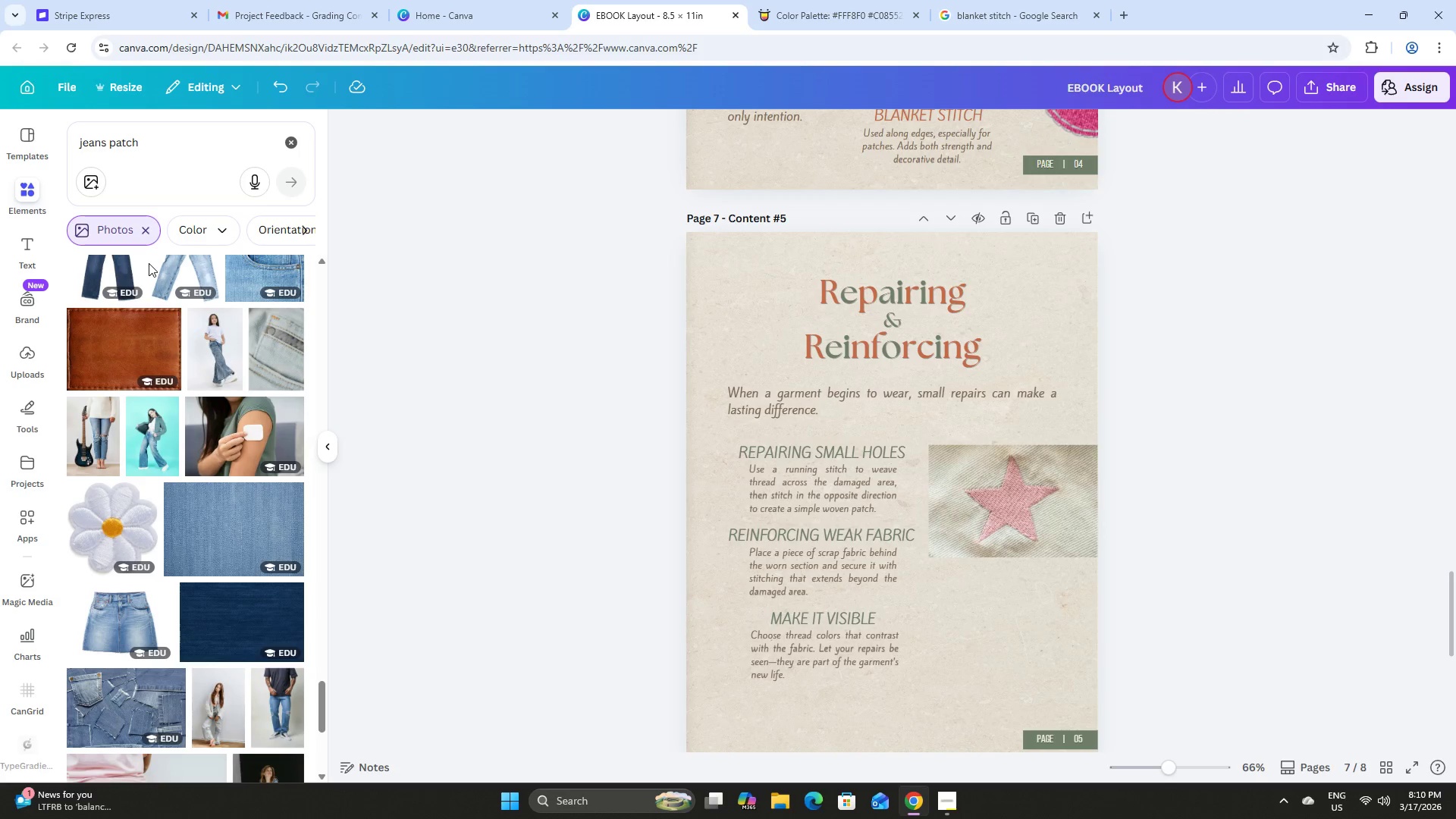 
left_click_drag(start_coordinate=[105, 142], to_coordinate=[46, 138])
 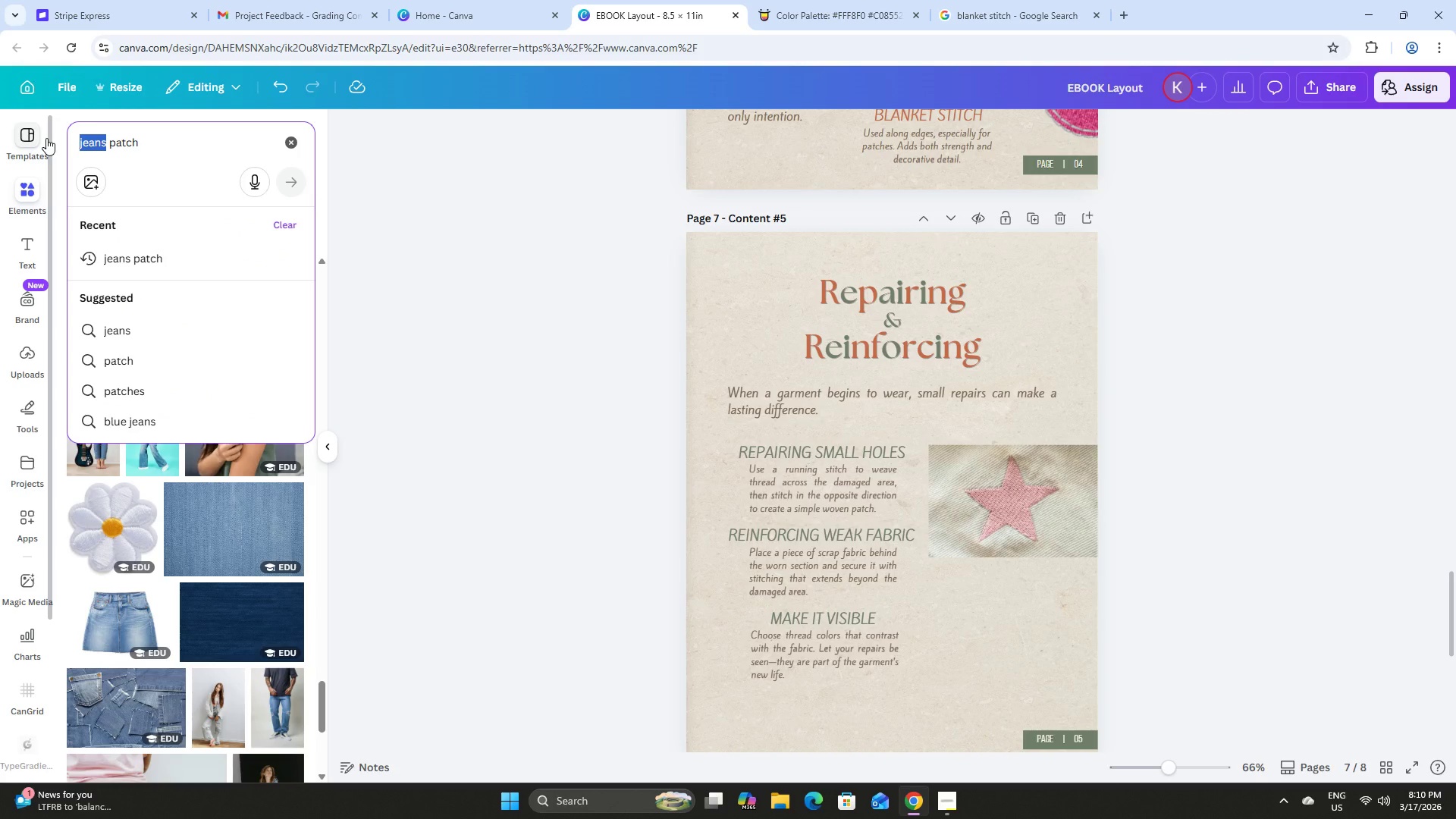 
type(stits)
key(Backspace)
type(ches)
 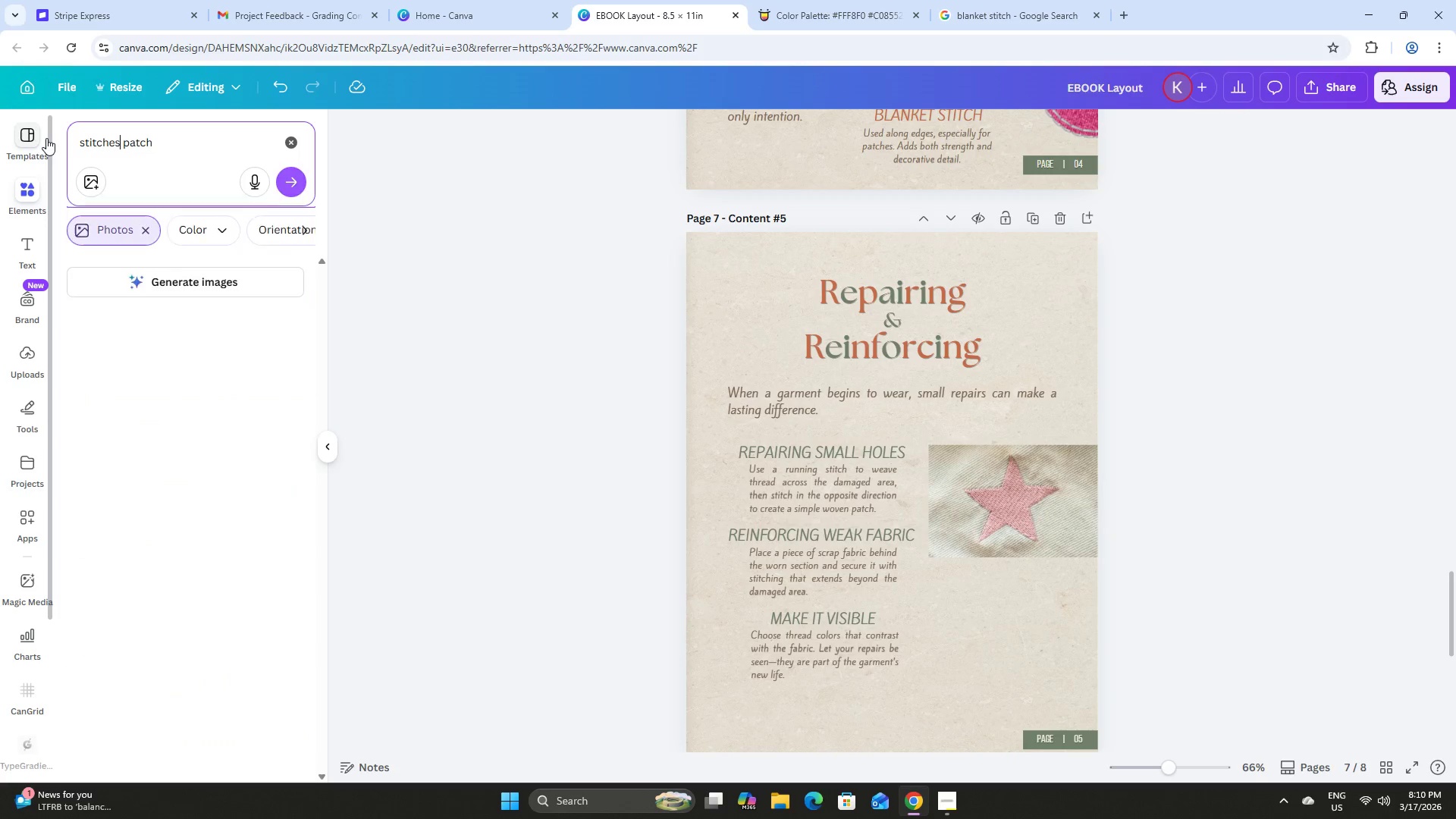 
key(Enter)
 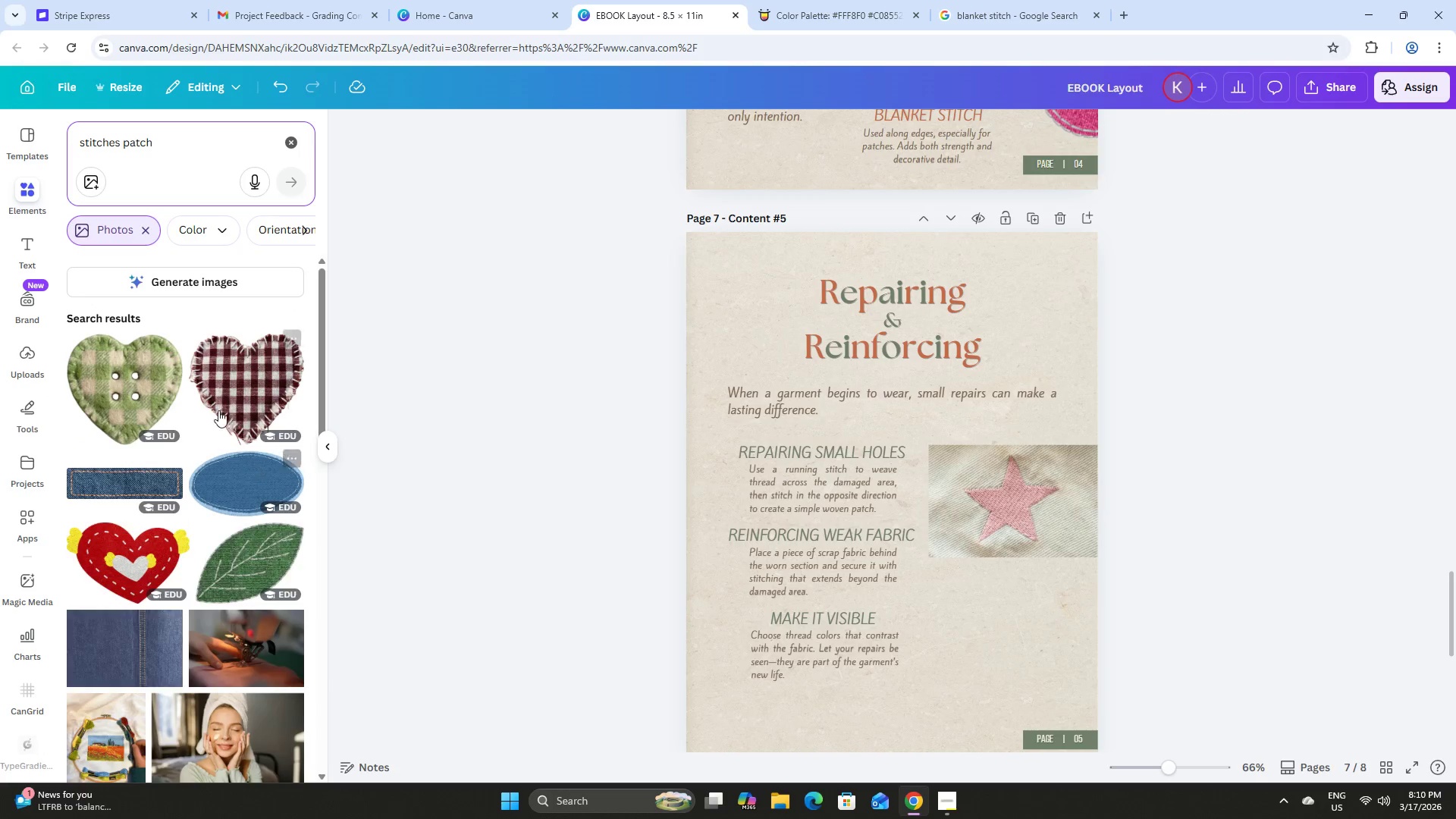 
scroll: coordinate [254, 449], scroll_direction: down, amount: 17.0
 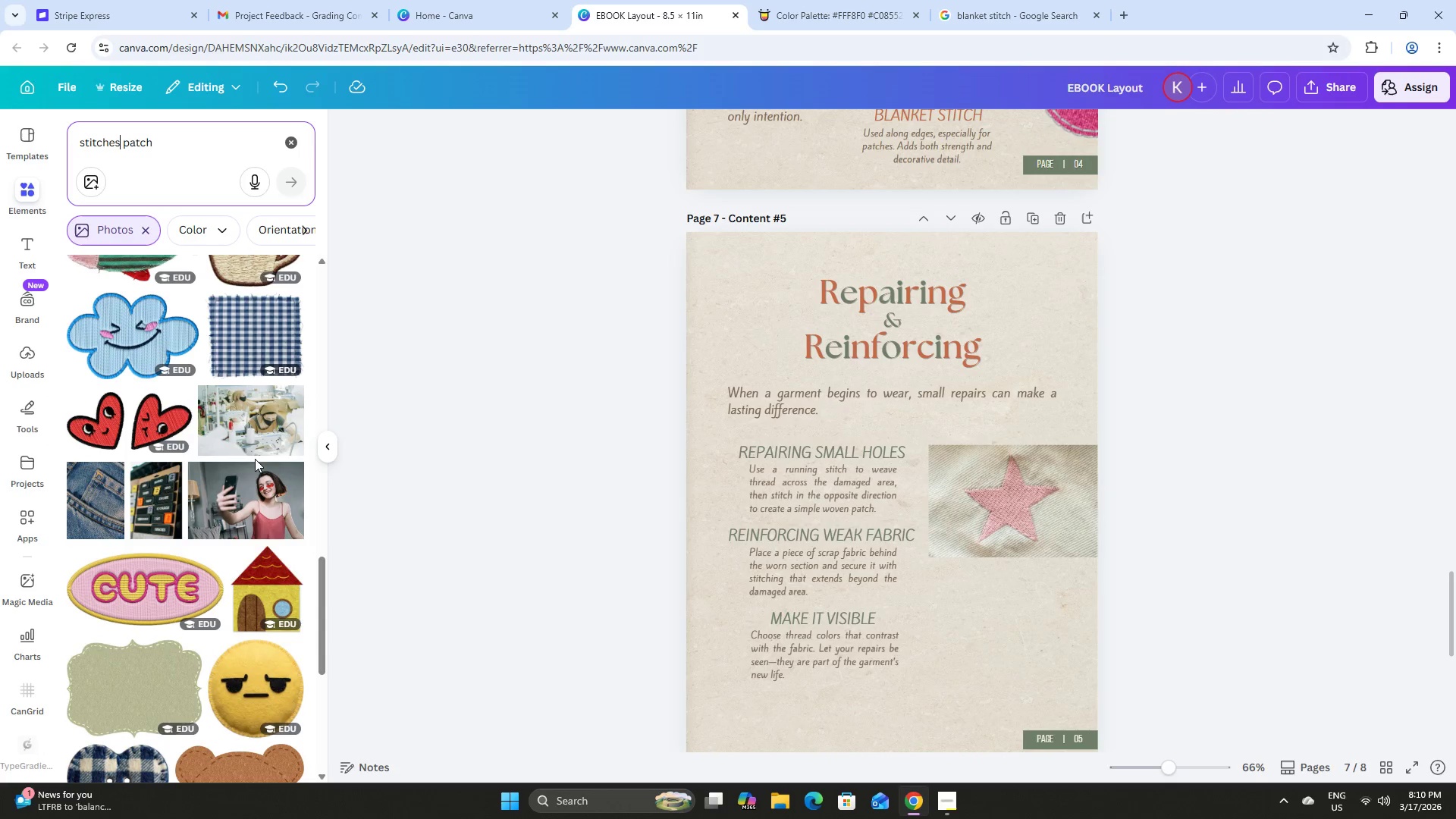 
scroll: coordinate [254, 460], scroll_direction: up, amount: 1.0
 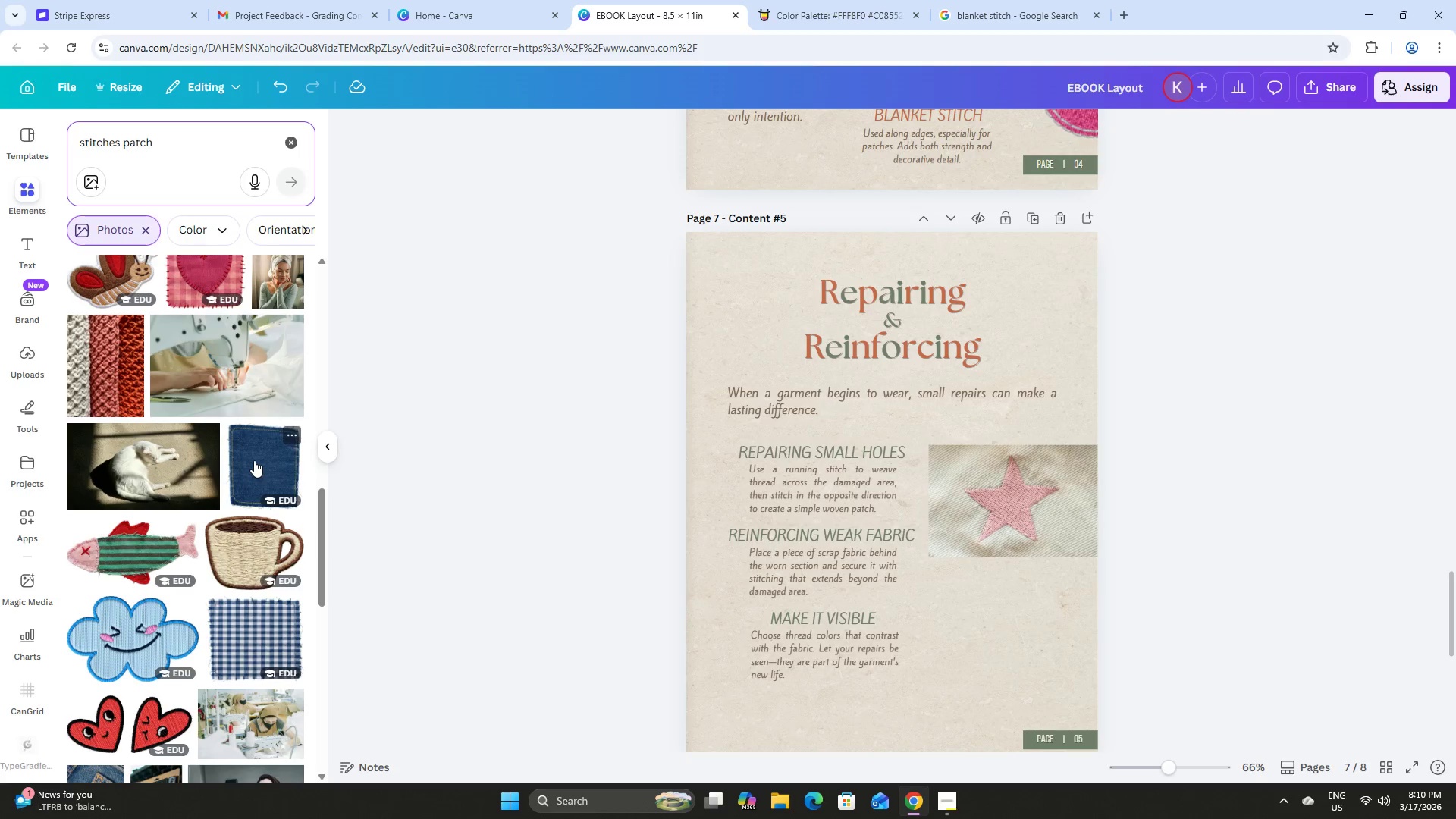 
left_click([254, 460])
 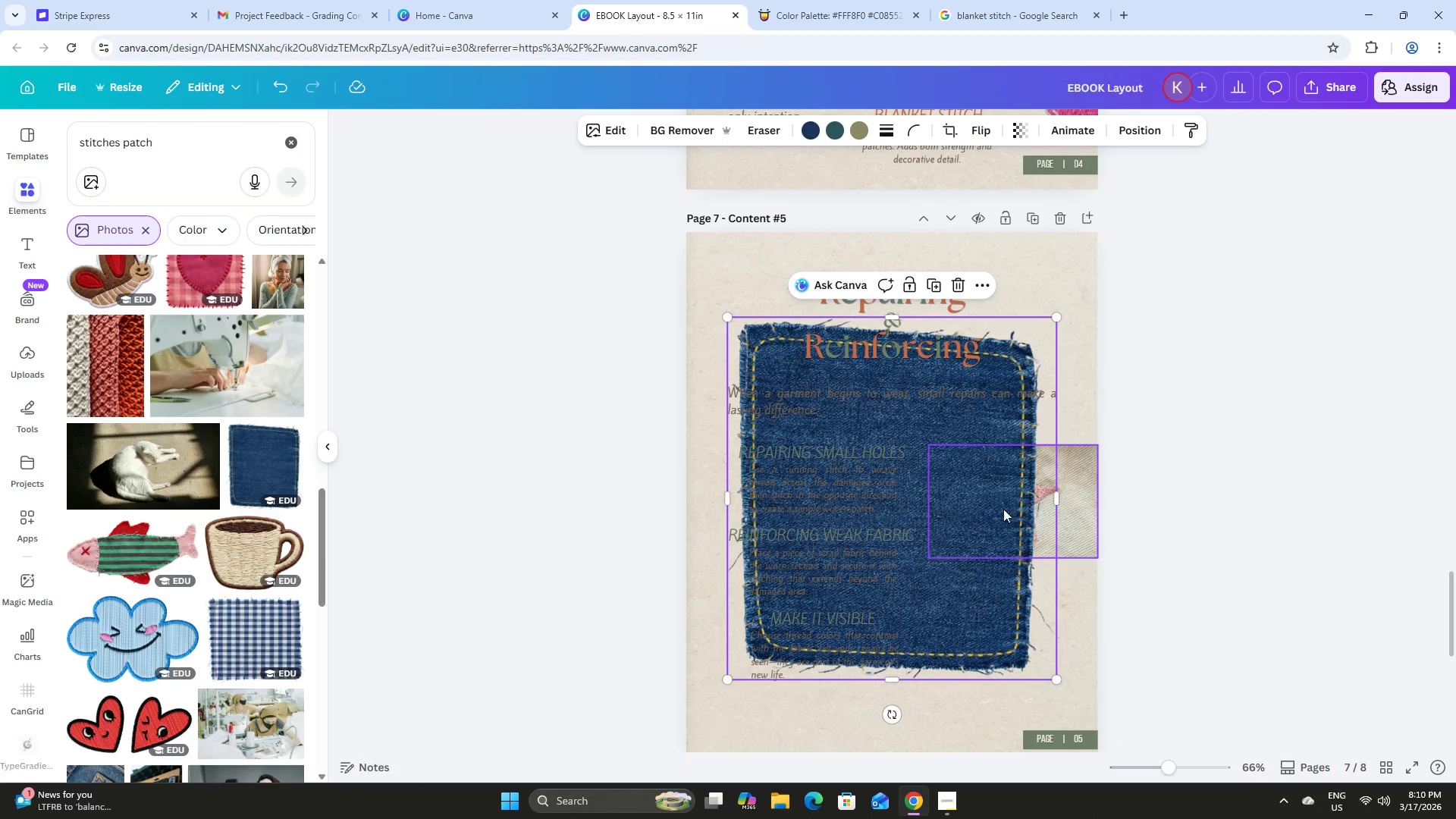 
left_click_drag(start_coordinate=[967, 507], to_coordinate=[1084, 515])
 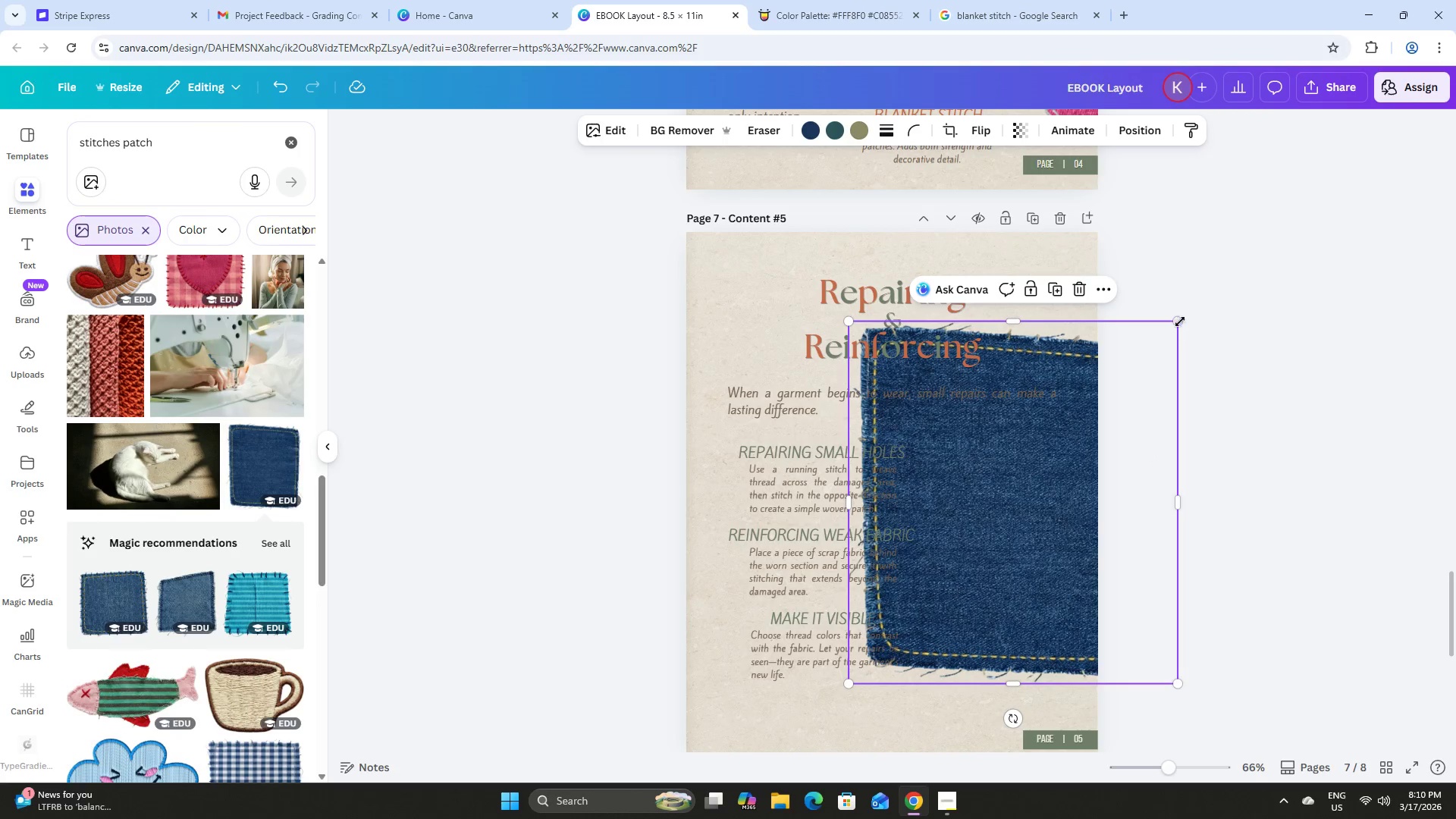 
left_click_drag(start_coordinate=[1177, 322], to_coordinate=[1097, 475])
 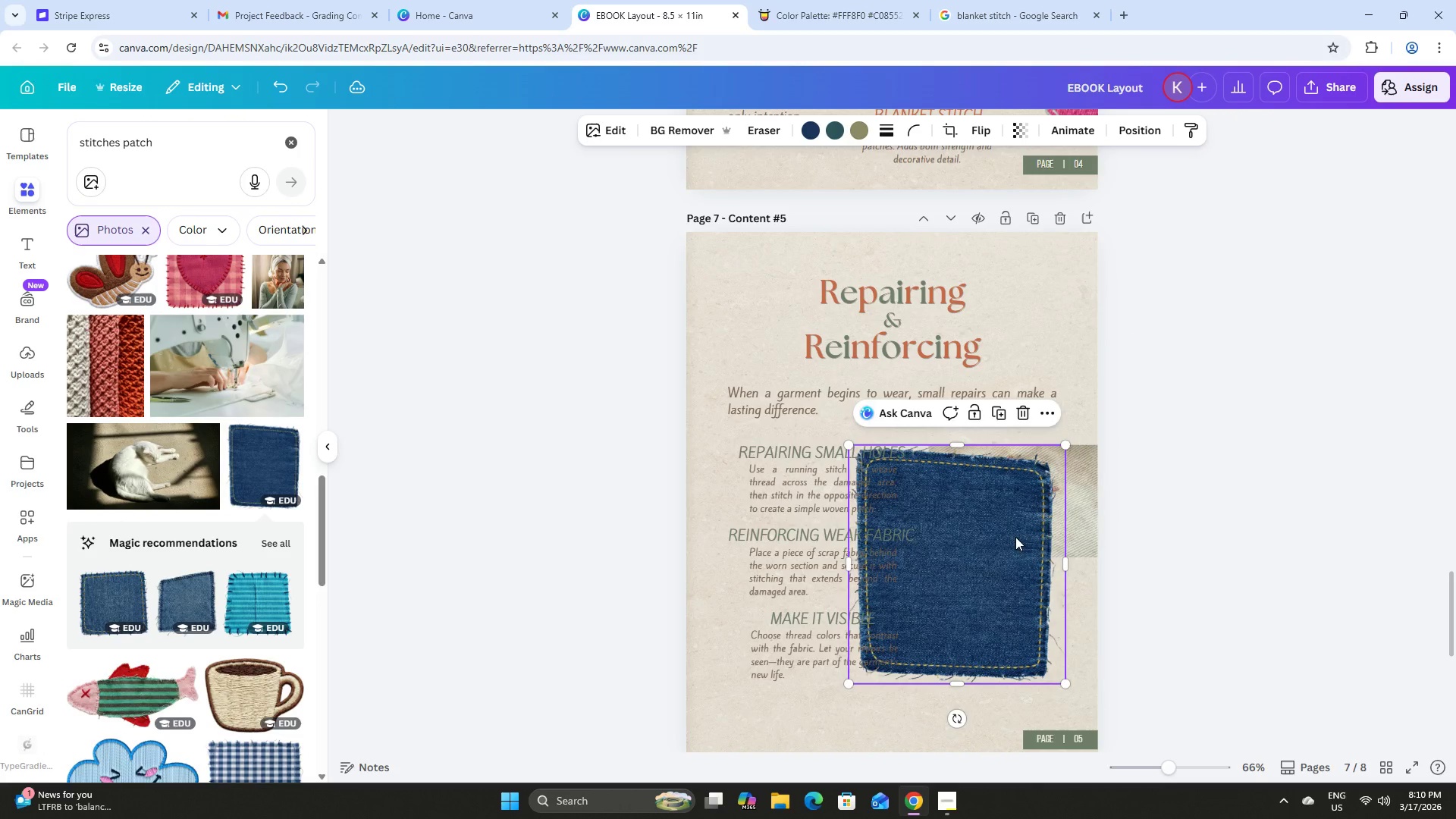 
left_click_drag(start_coordinate=[1015, 537], to_coordinate=[1110, 522])
 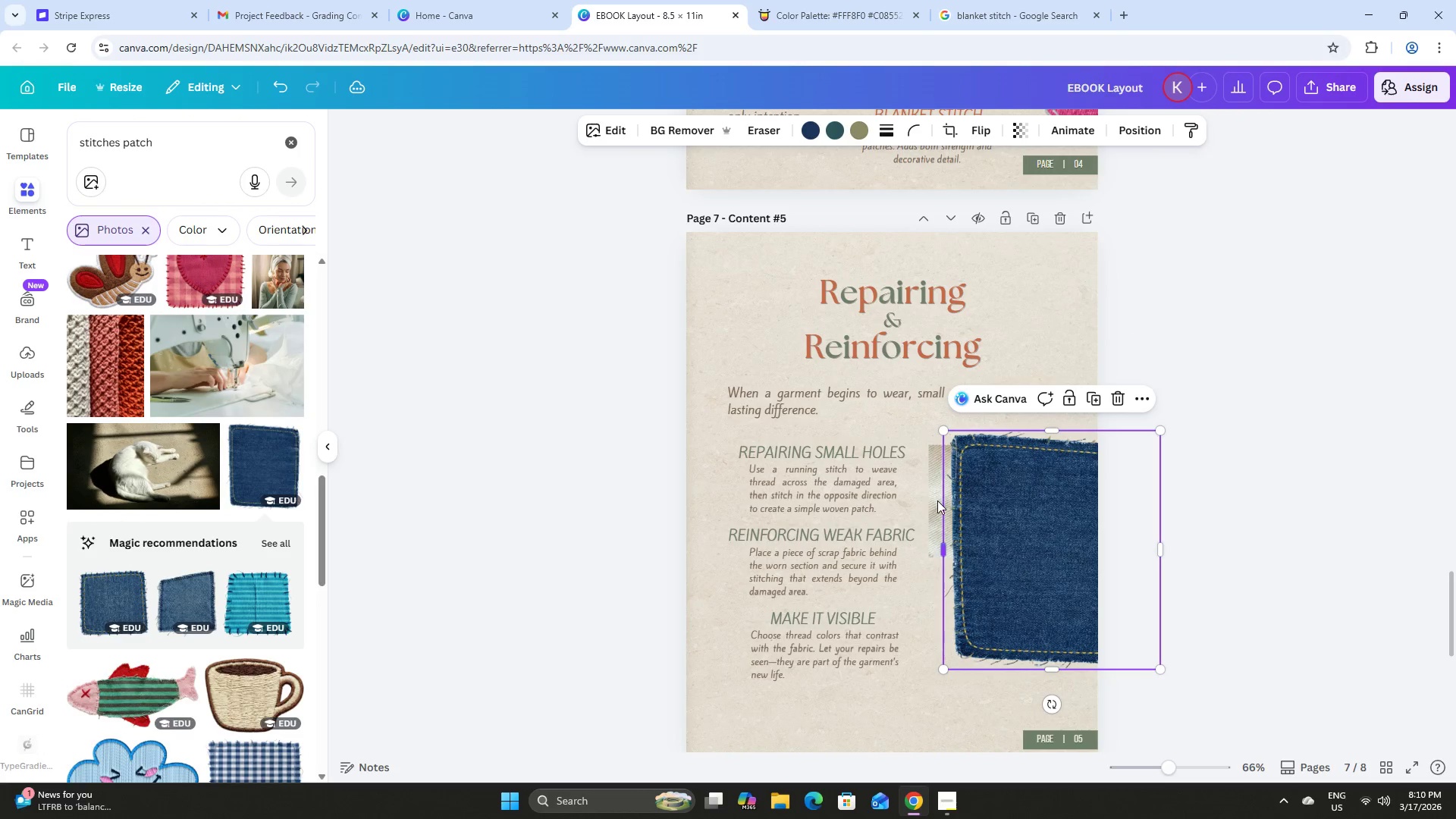 
left_click([937, 500])
 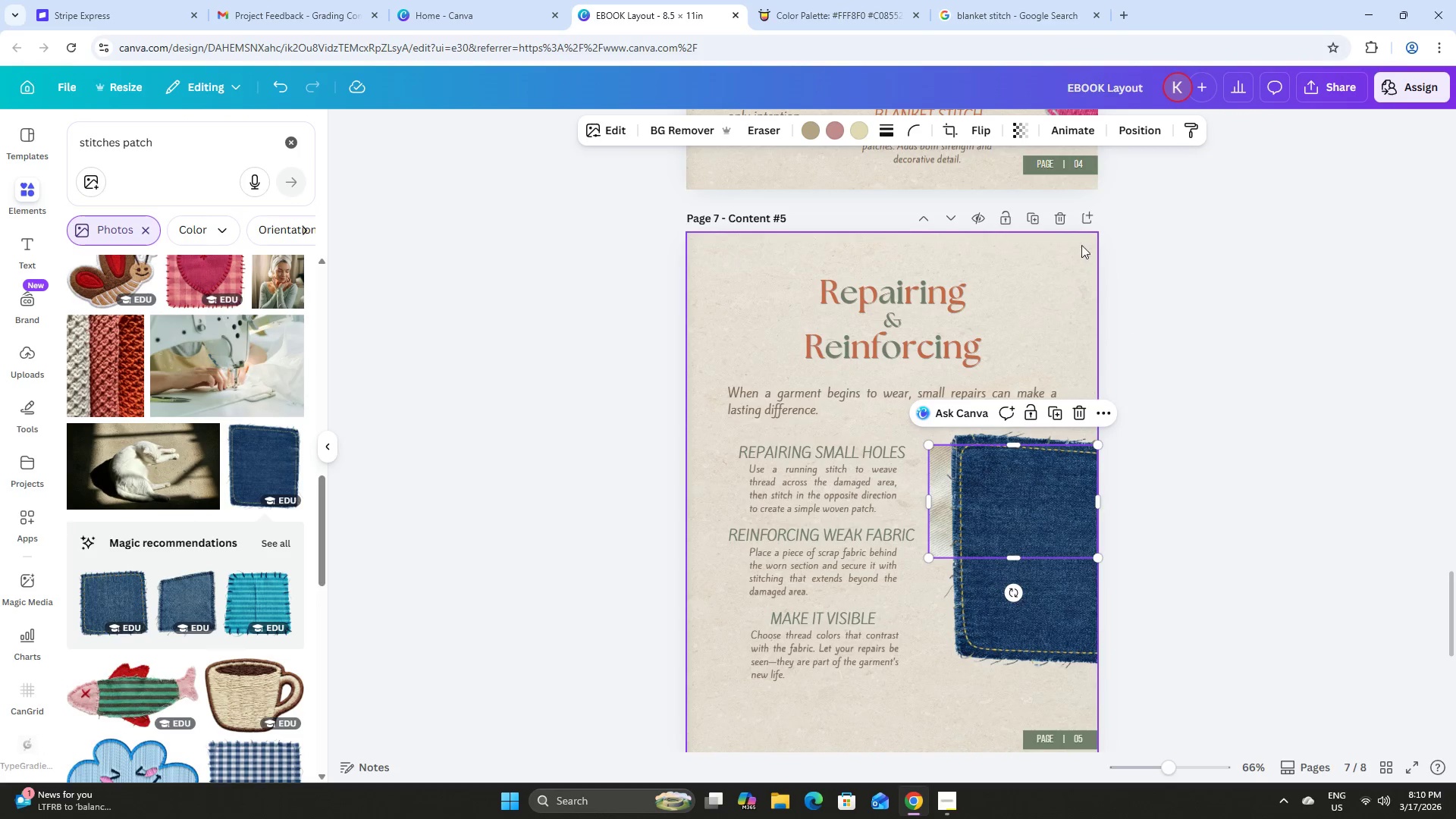 
left_click([1129, 128])
 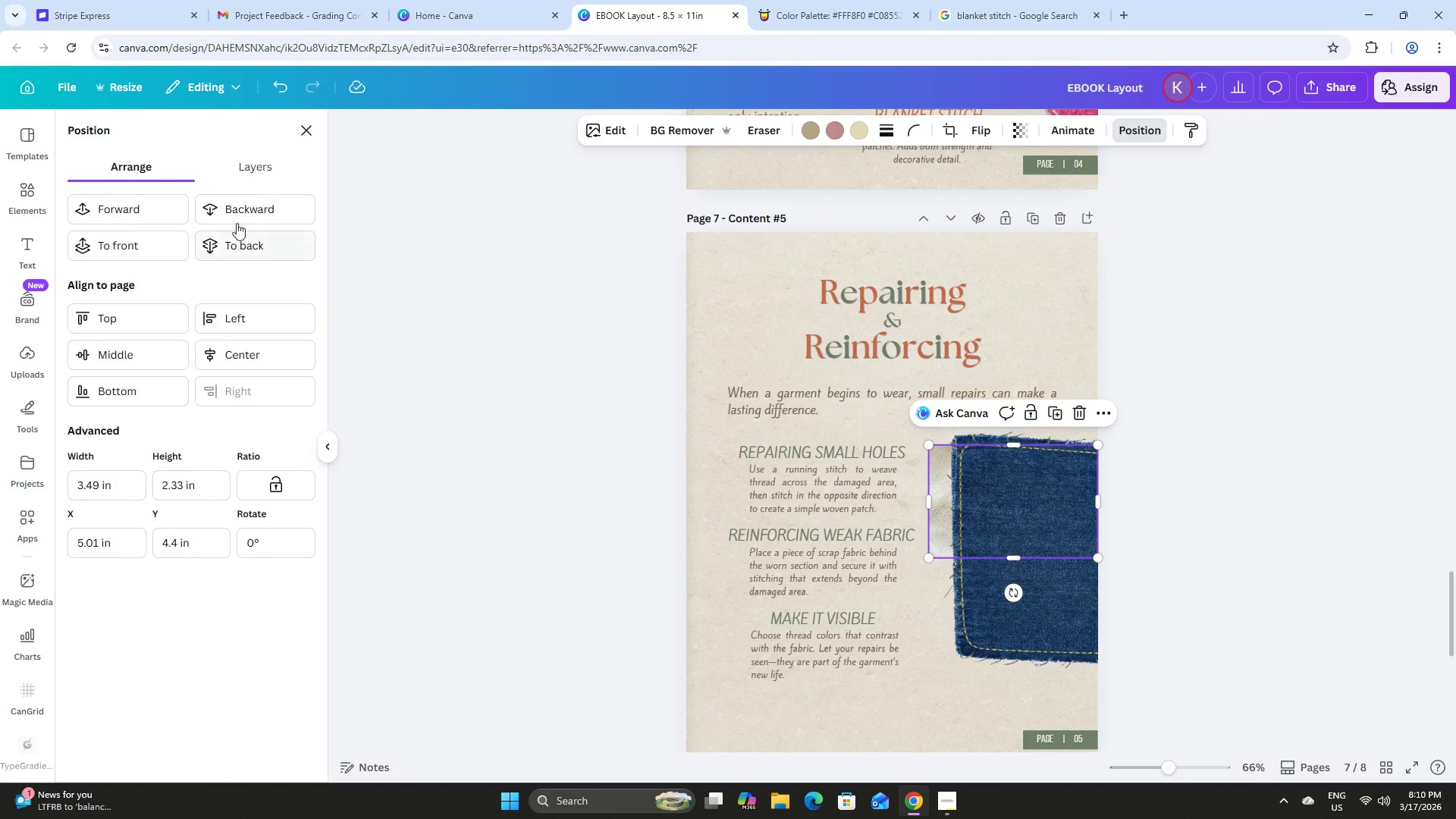 
left_click([172, 211])
 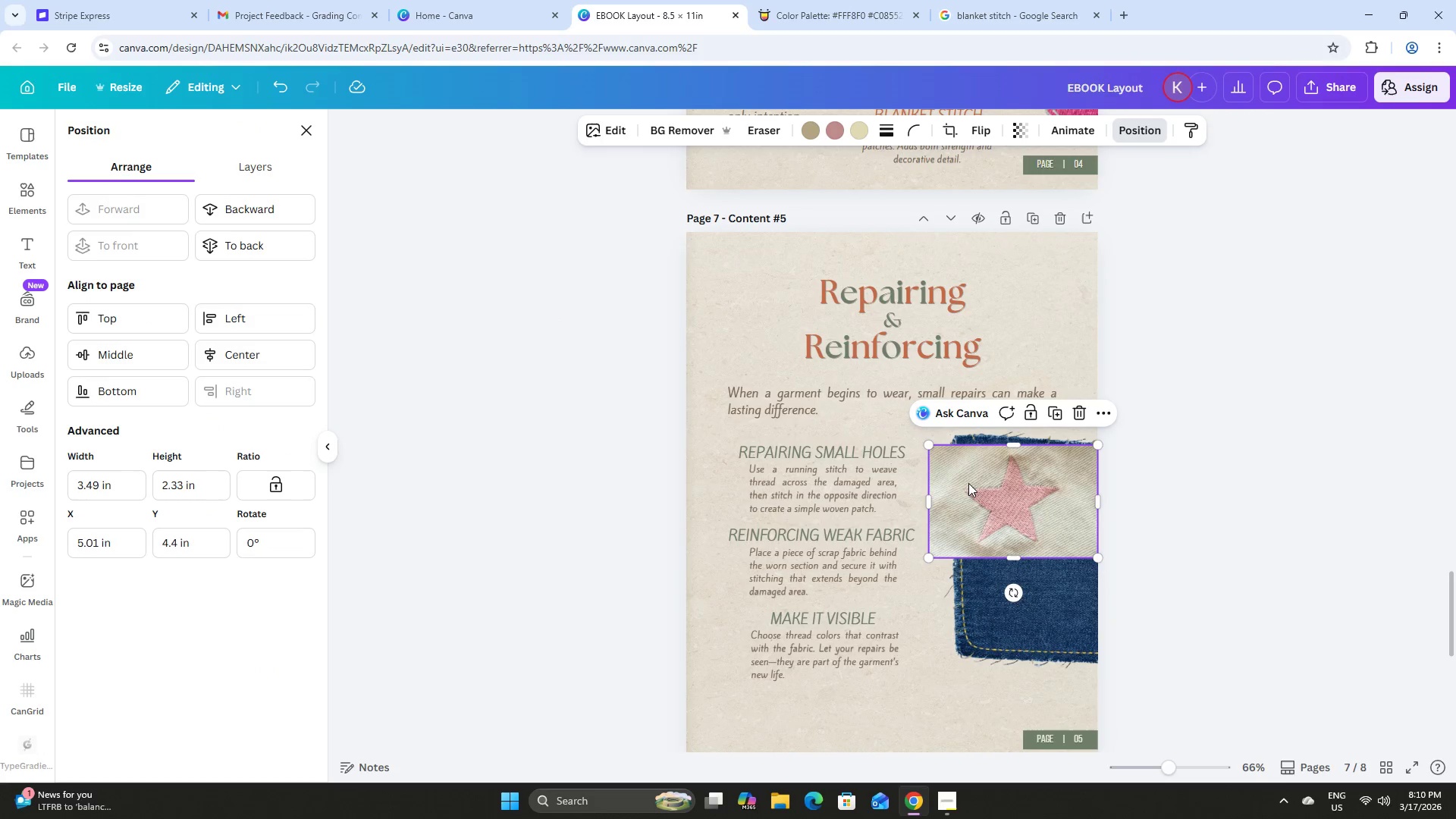 
left_click_drag(start_coordinate=[1050, 502], to_coordinate=[1049, 548])
 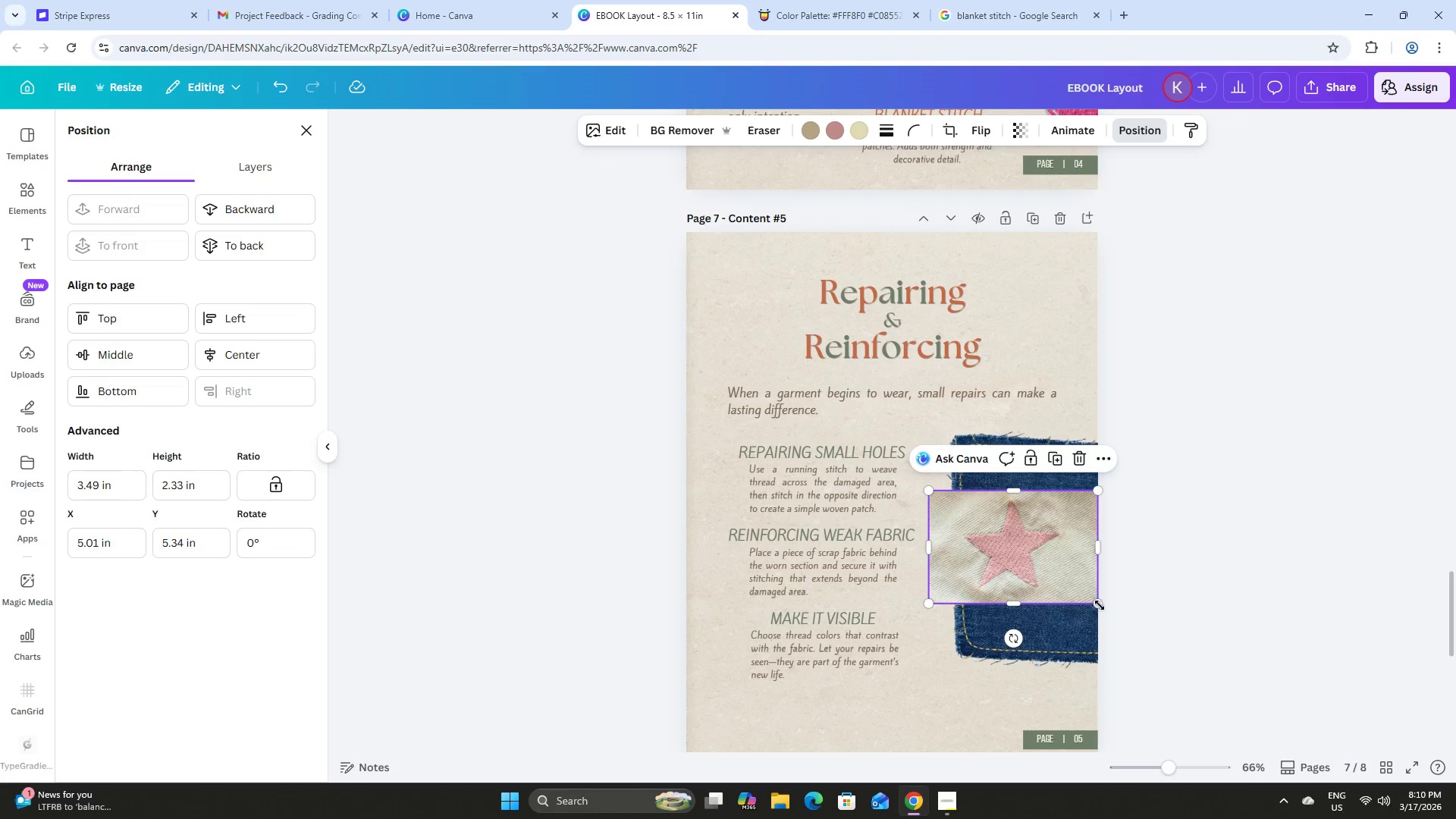 
left_click_drag(start_coordinate=[1099, 605], to_coordinate=[1145, 611])
 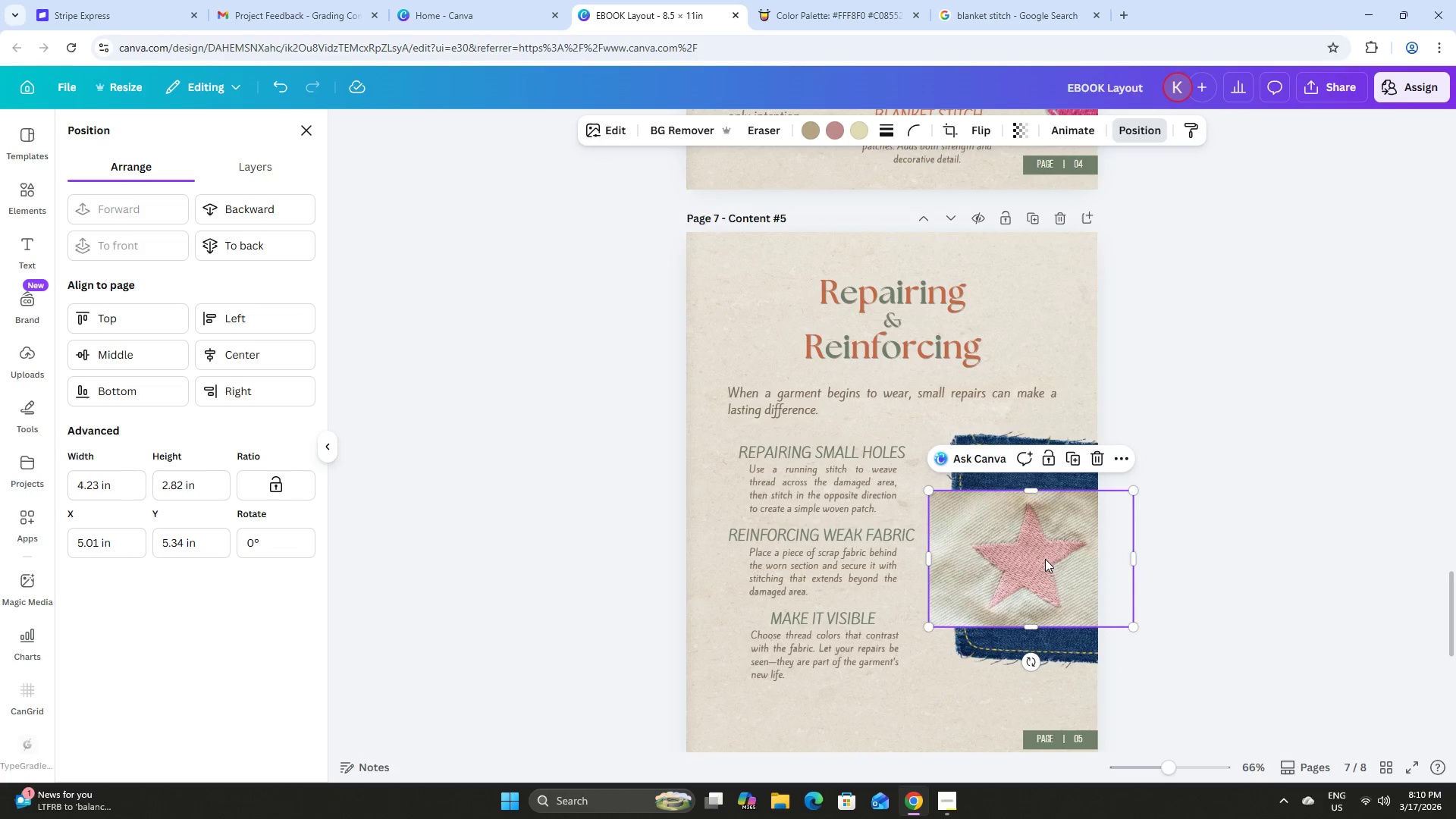 
left_click_drag(start_coordinate=[1045, 559], to_coordinate=[1051, 549])
 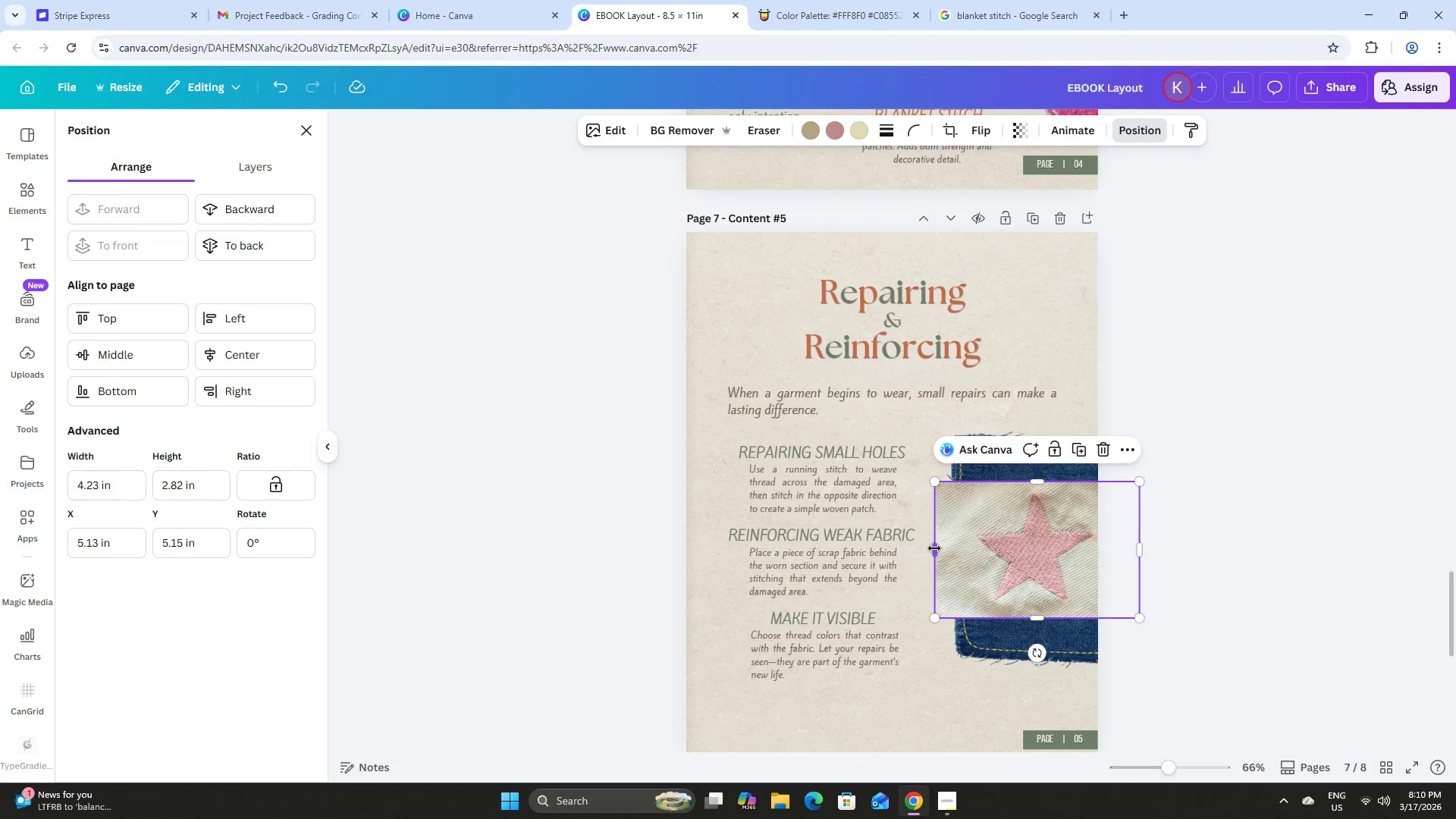 
left_click_drag(start_coordinate=[934, 548], to_coordinate=[959, 547])
 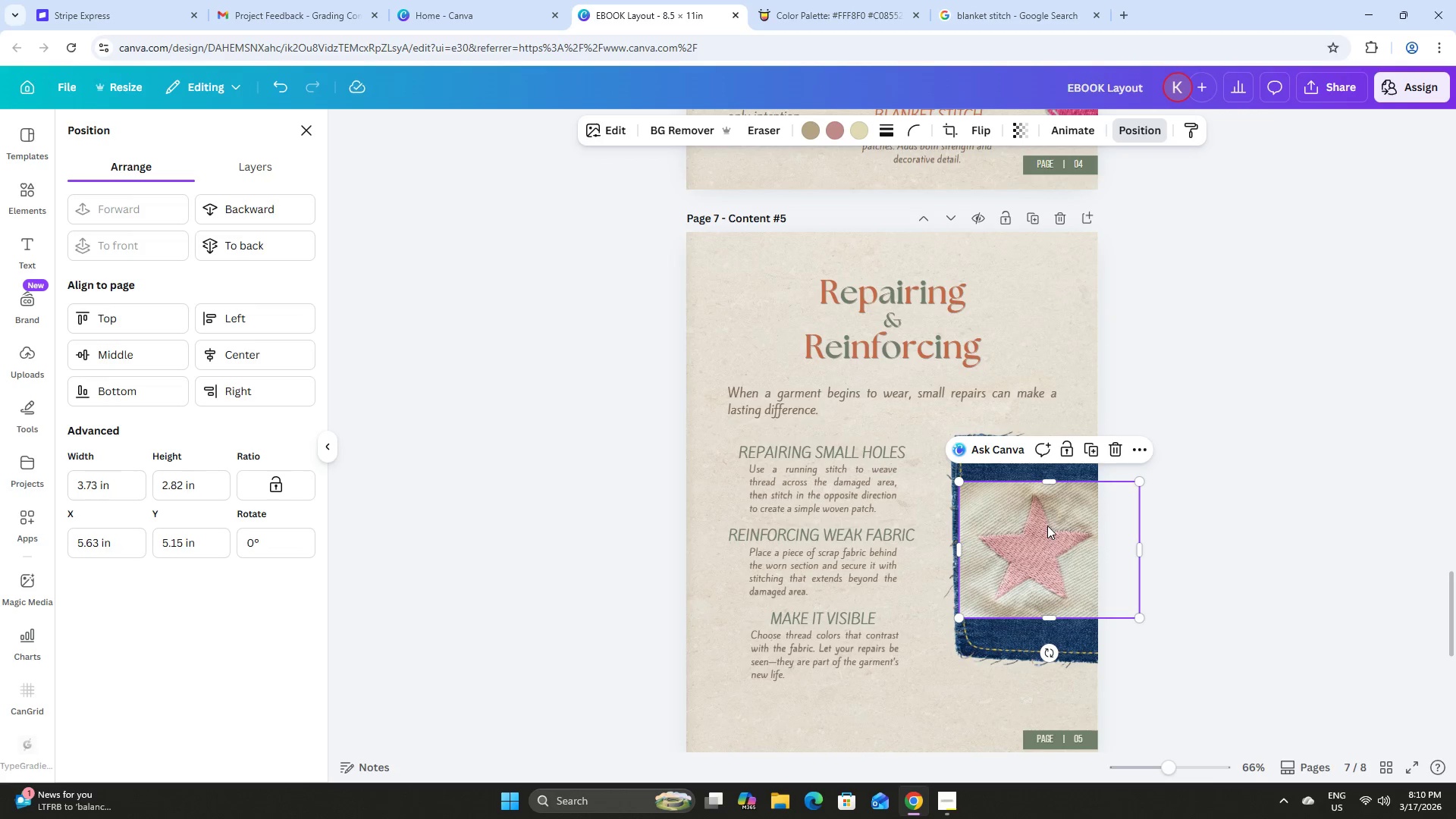 
left_click_drag(start_coordinate=[1047, 526], to_coordinate=[1022, 530])
 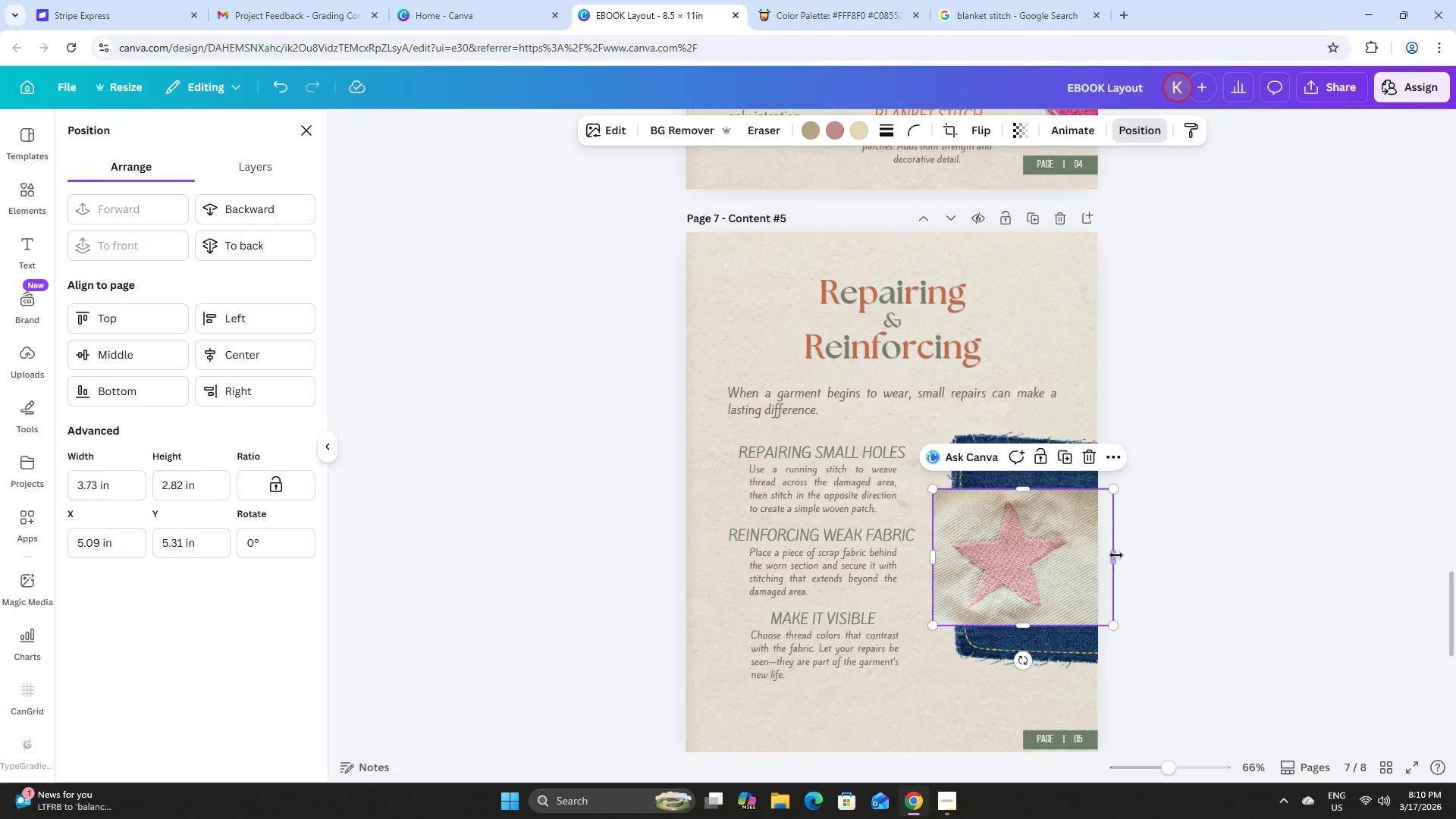 
left_click_drag(start_coordinate=[1115, 556], to_coordinate=[1097, 557])
 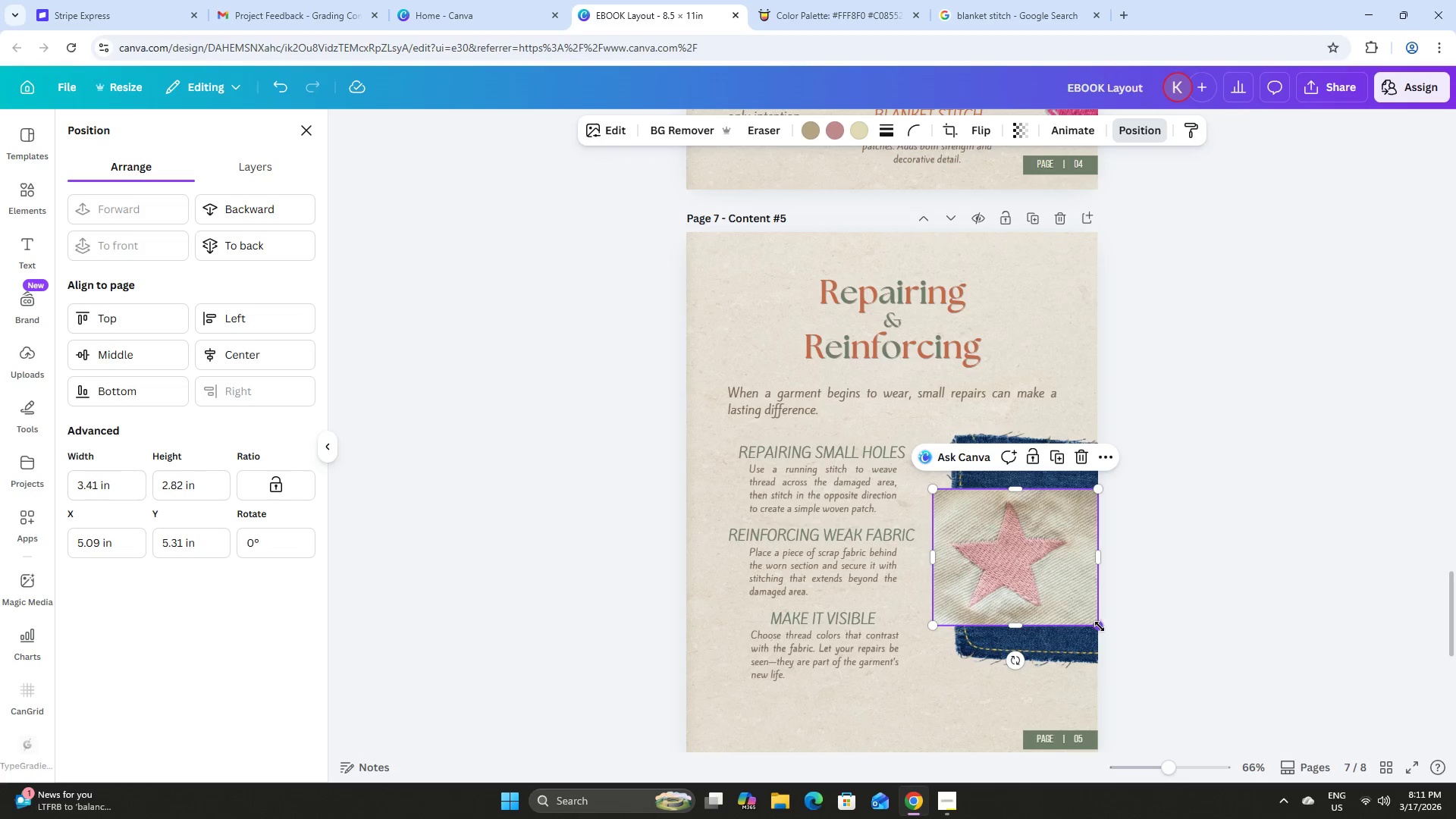 
left_click_drag(start_coordinate=[1100, 627], to_coordinate=[1153, 635])
 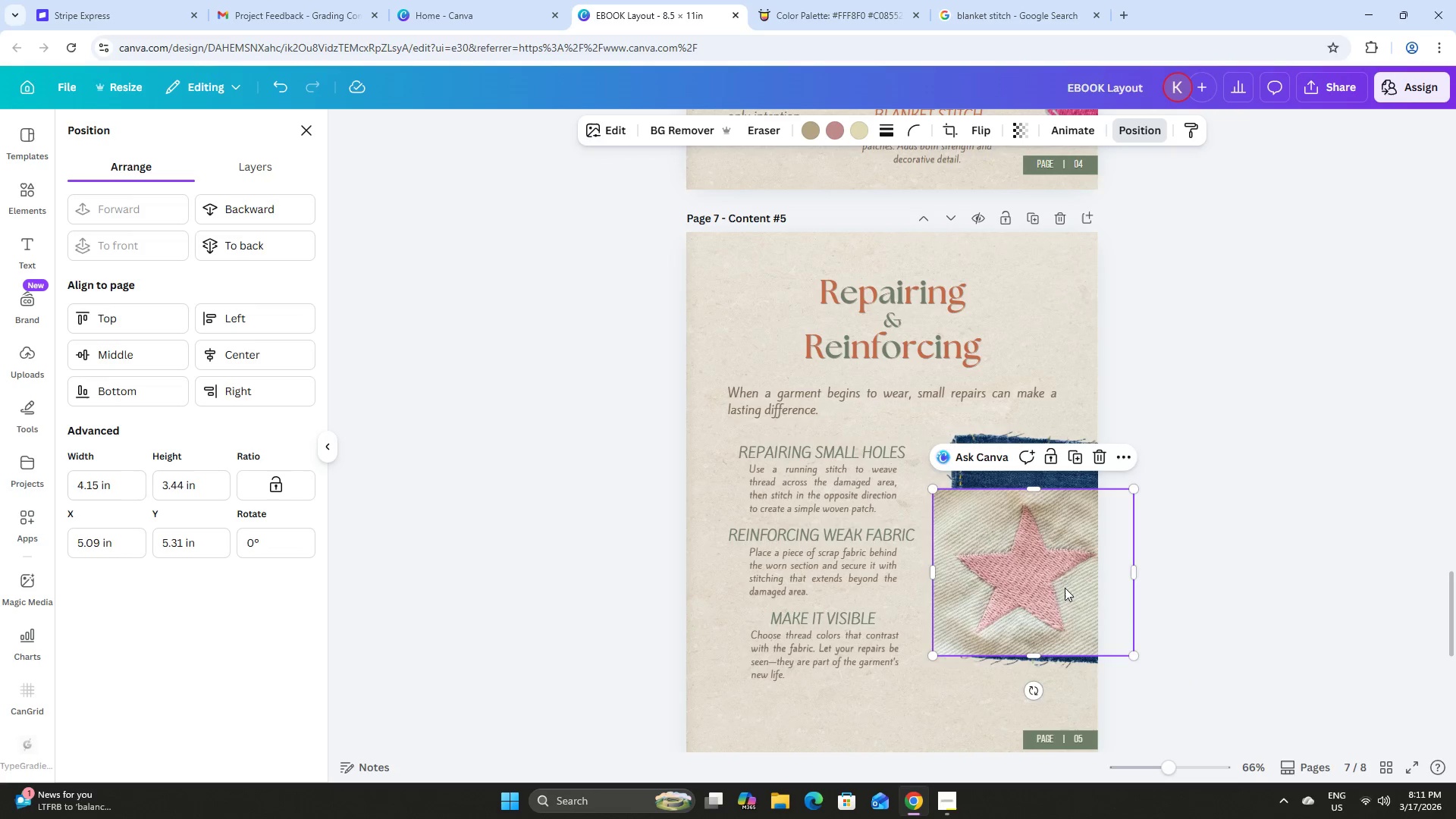 
left_click_drag(start_coordinate=[1065, 588], to_coordinate=[1059, 570])
 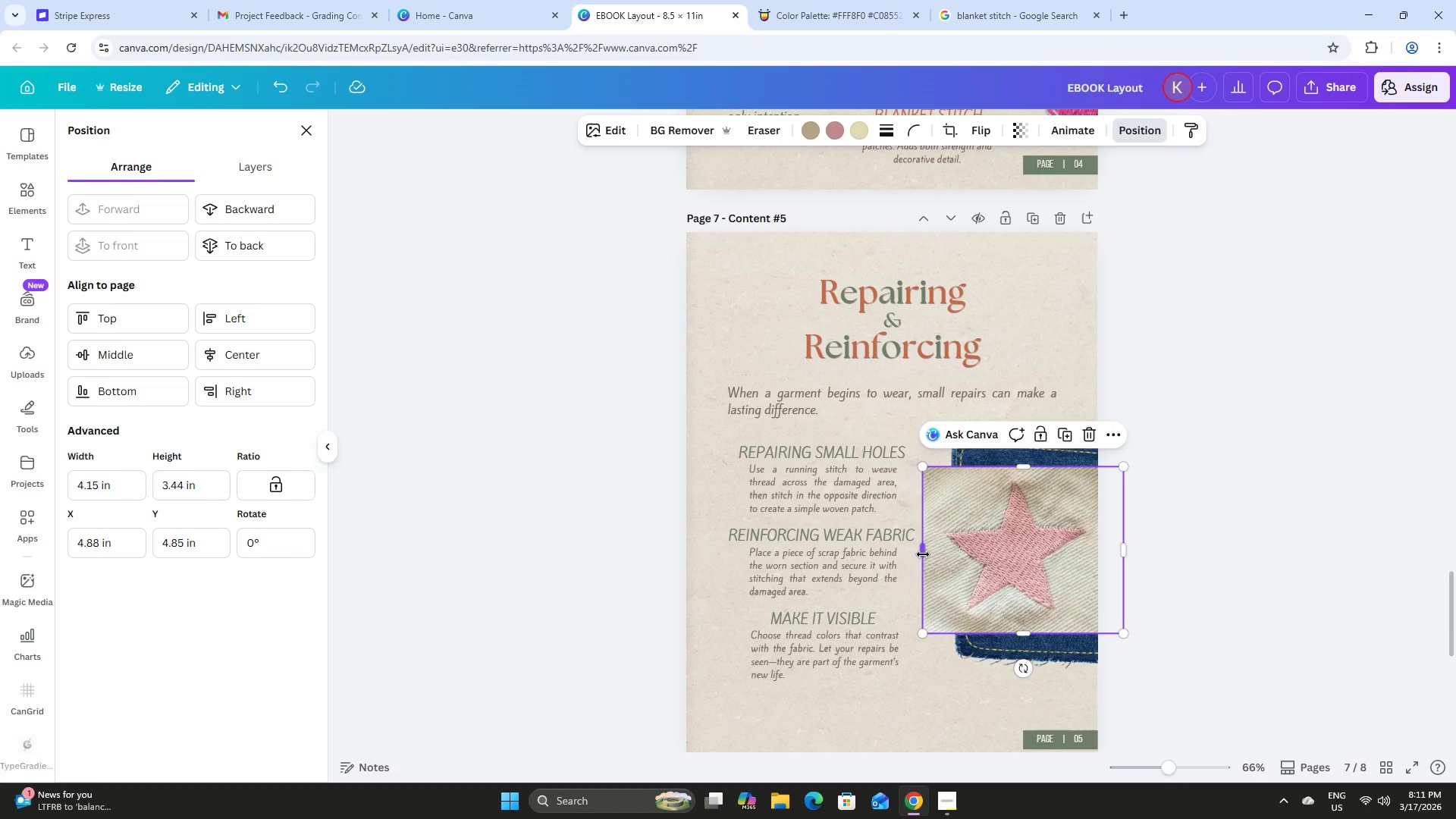 
left_click_drag(start_coordinate=[924, 554], to_coordinate=[932, 554])
 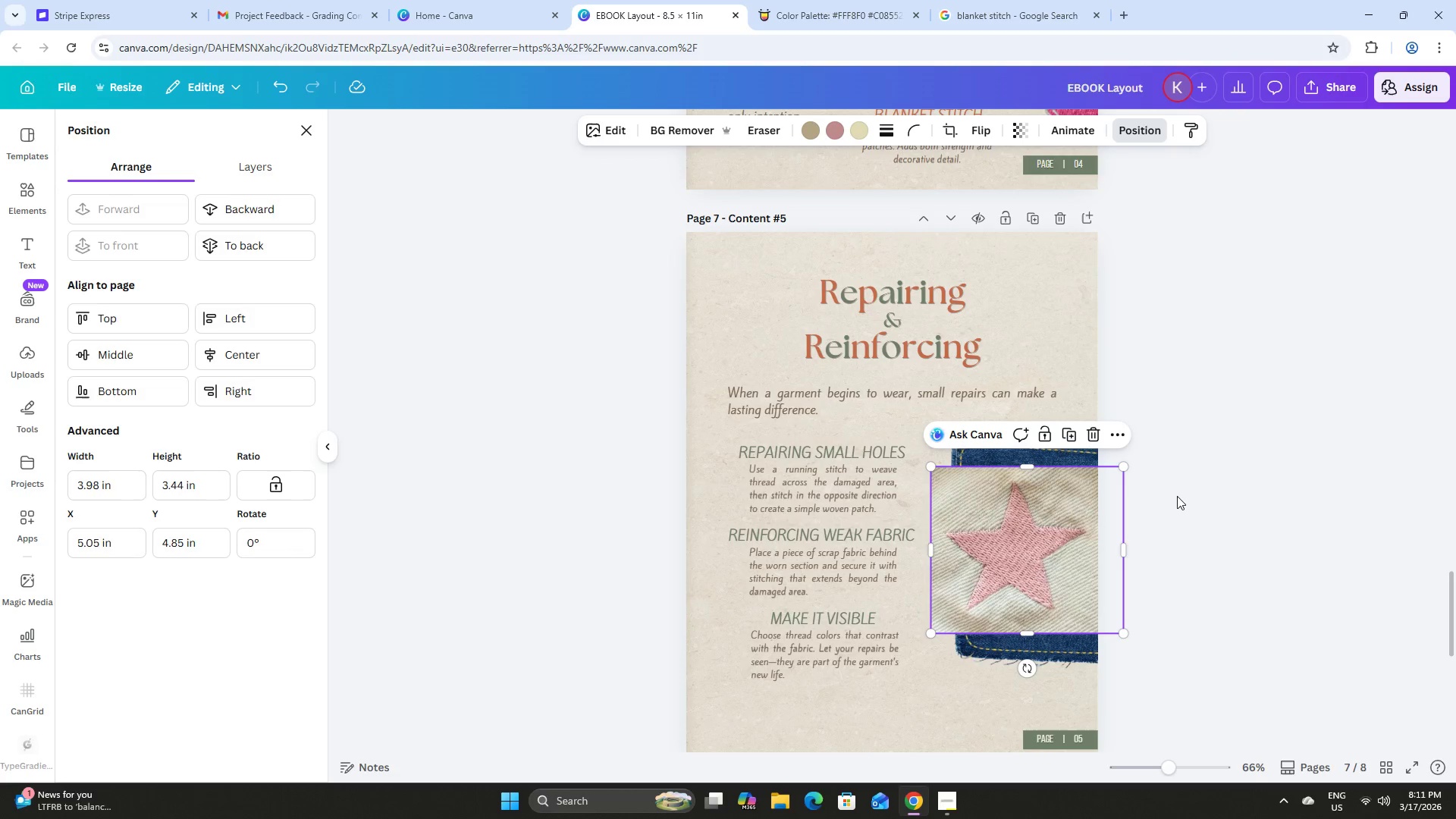 
left_click([1177, 496])
 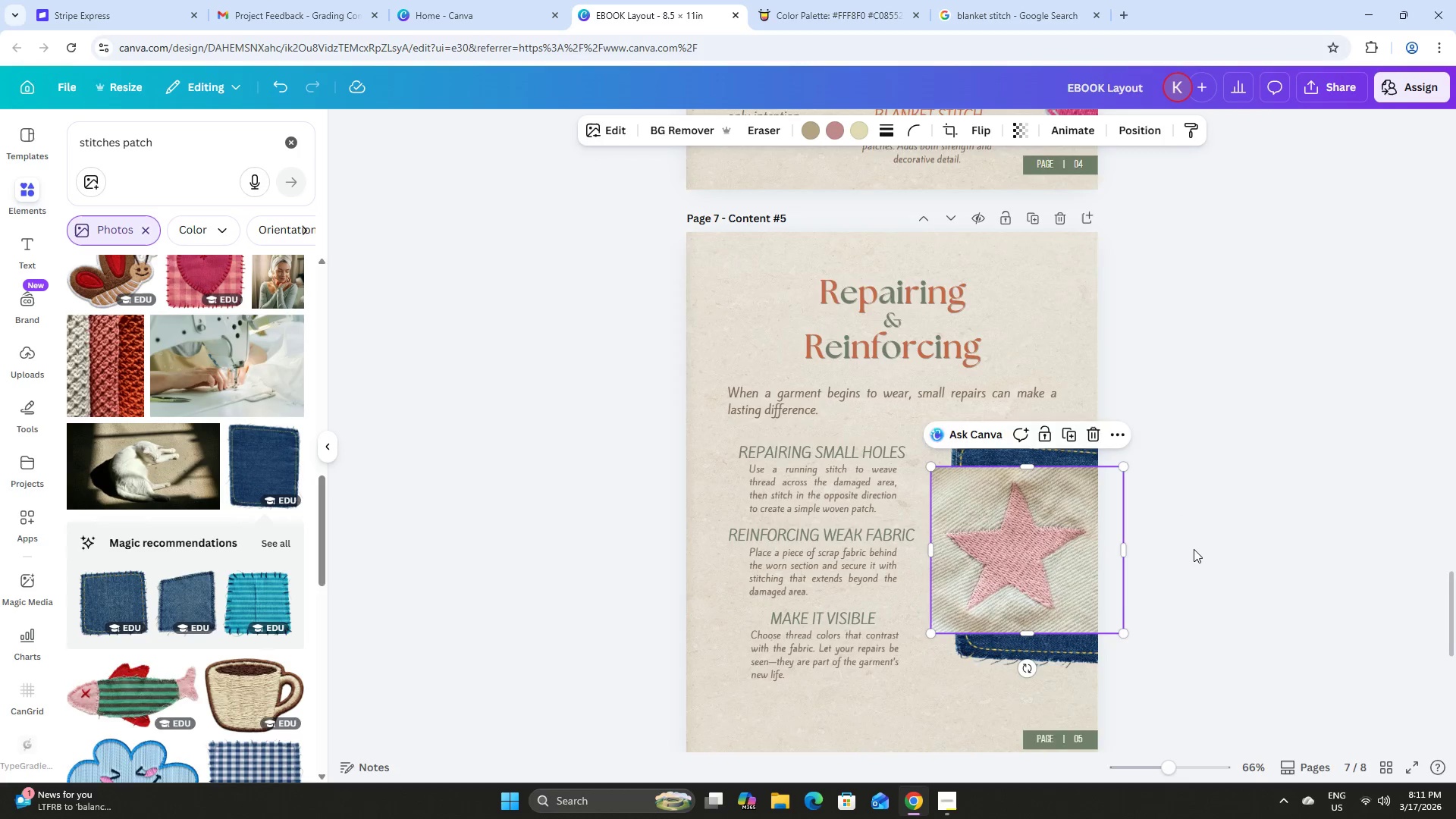 
left_click([1196, 544])
 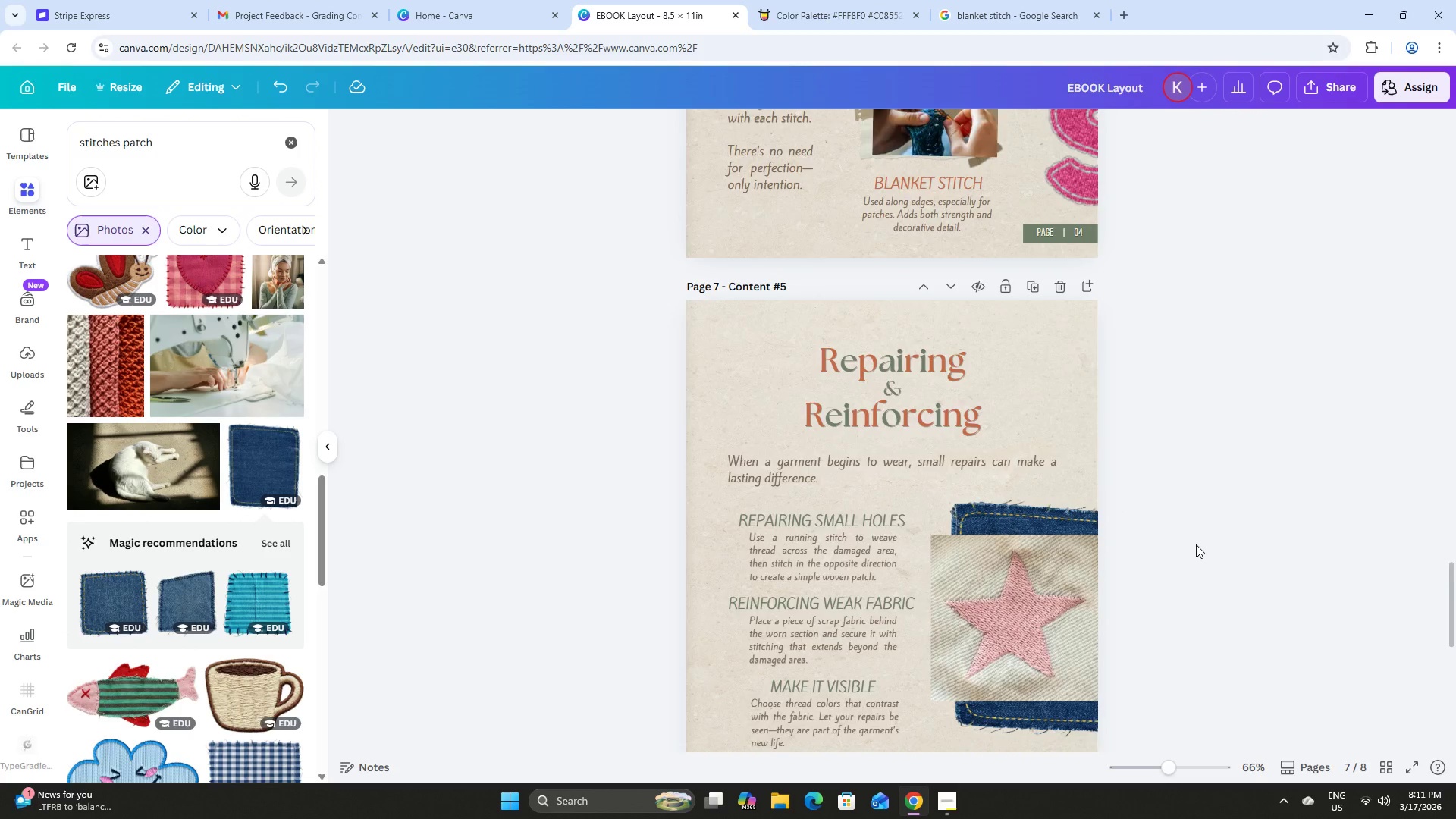 
scroll: coordinate [1194, 549], scroll_direction: up, amount: 2.0
 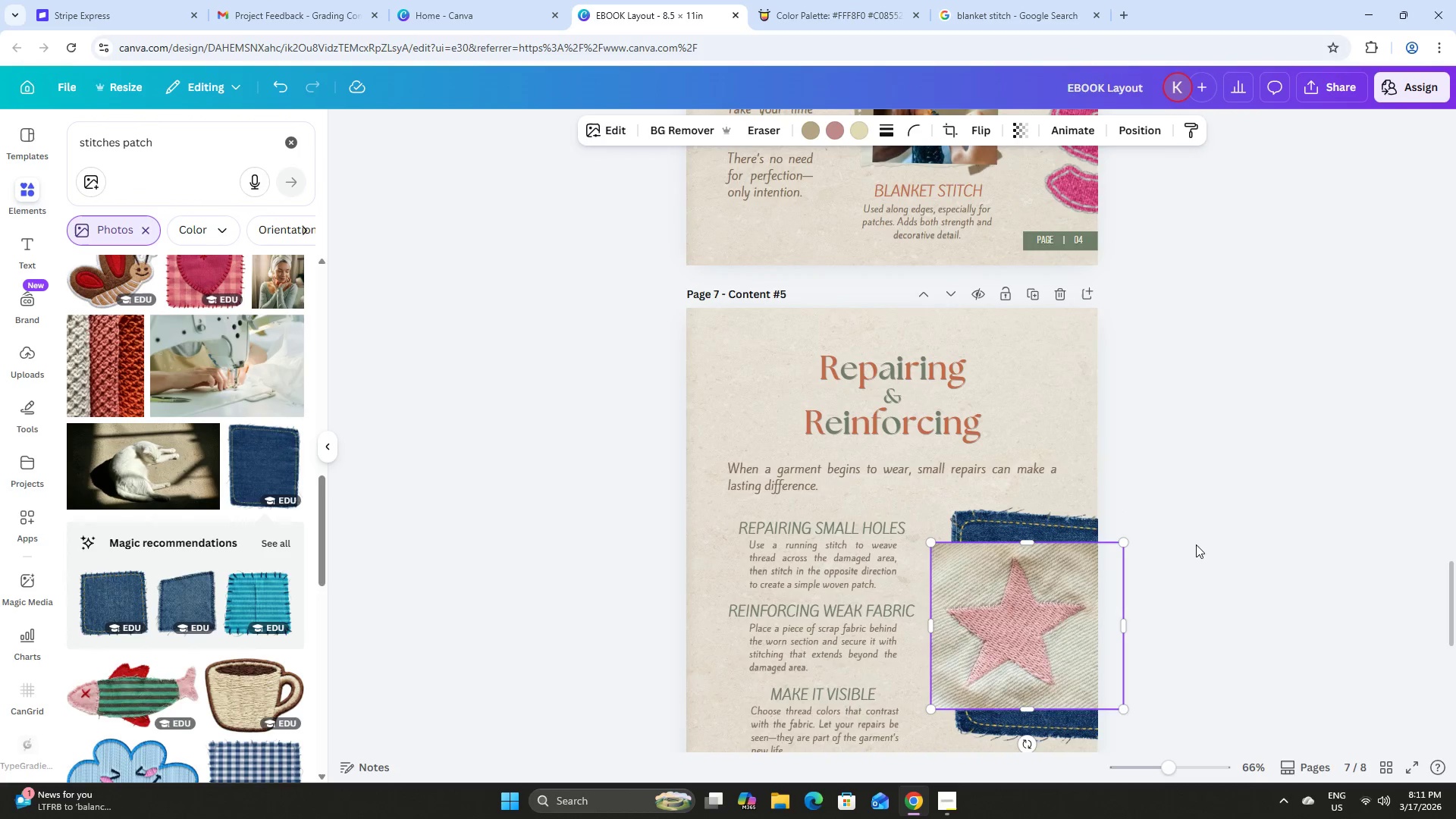 
scroll: coordinate [1196, 544], scroll_direction: down, amount: 4.0
 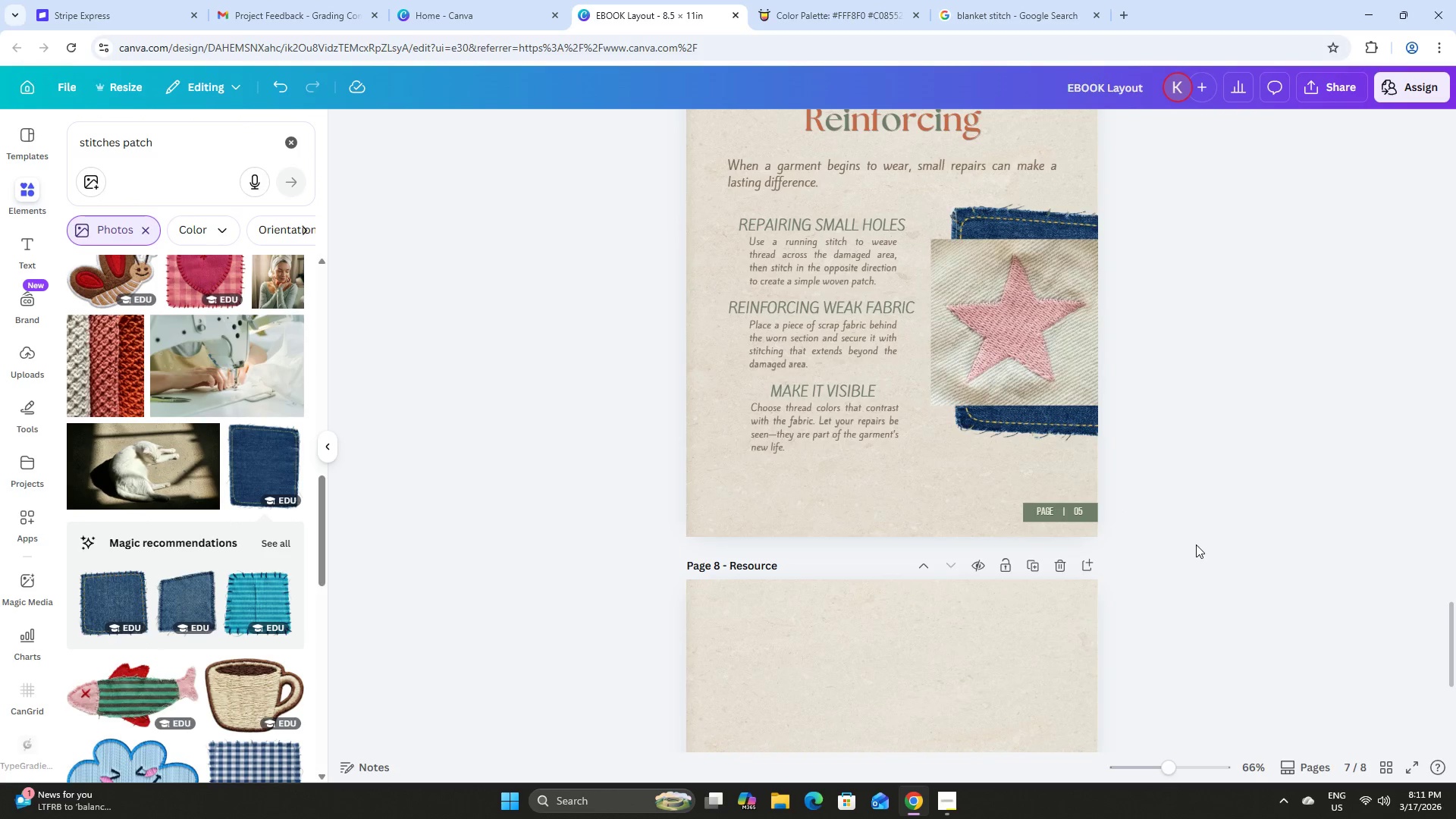 
scroll: coordinate [1196, 544], scroll_direction: up, amount: 3.0
 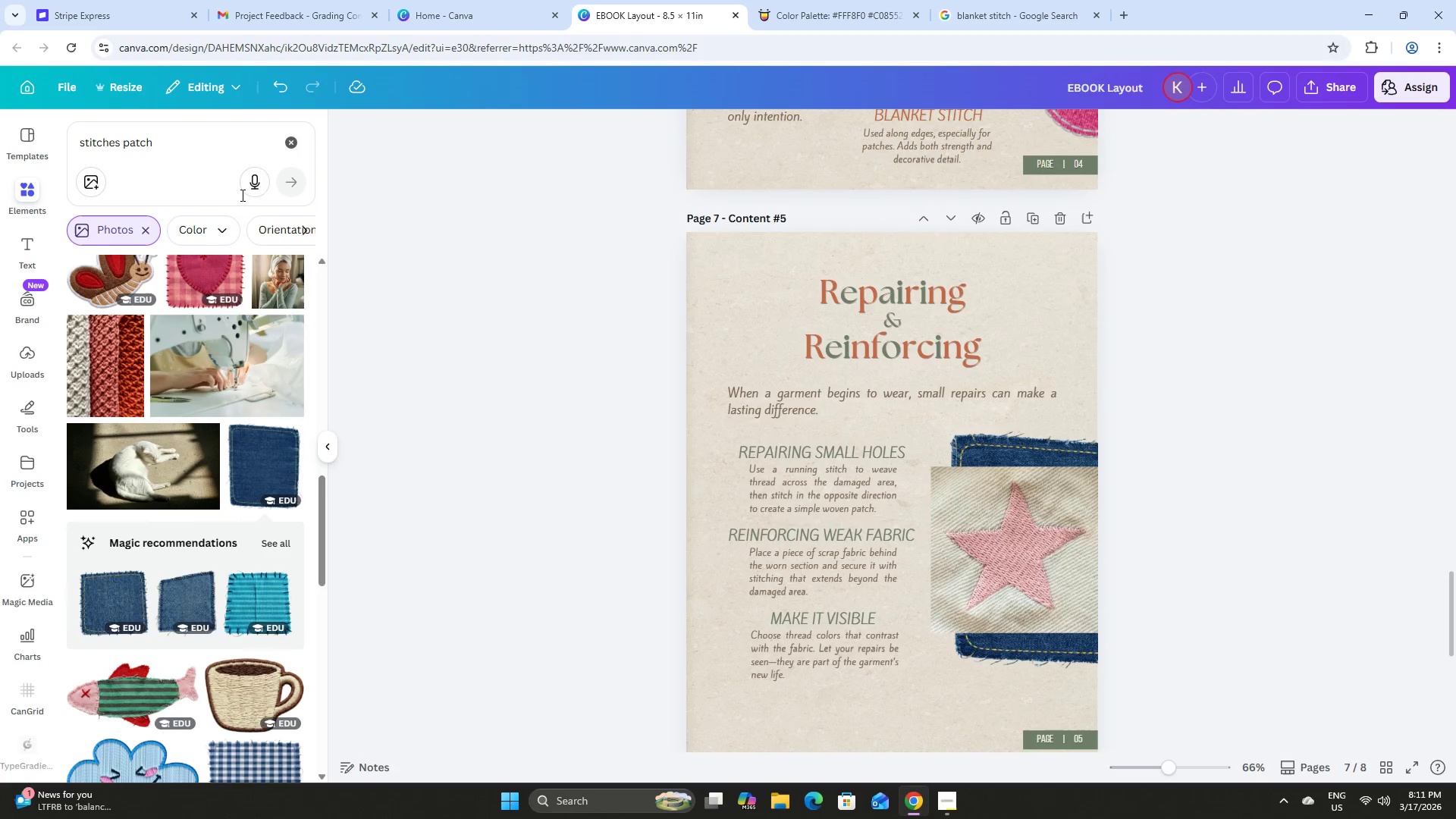 
left_click([186, 146])
 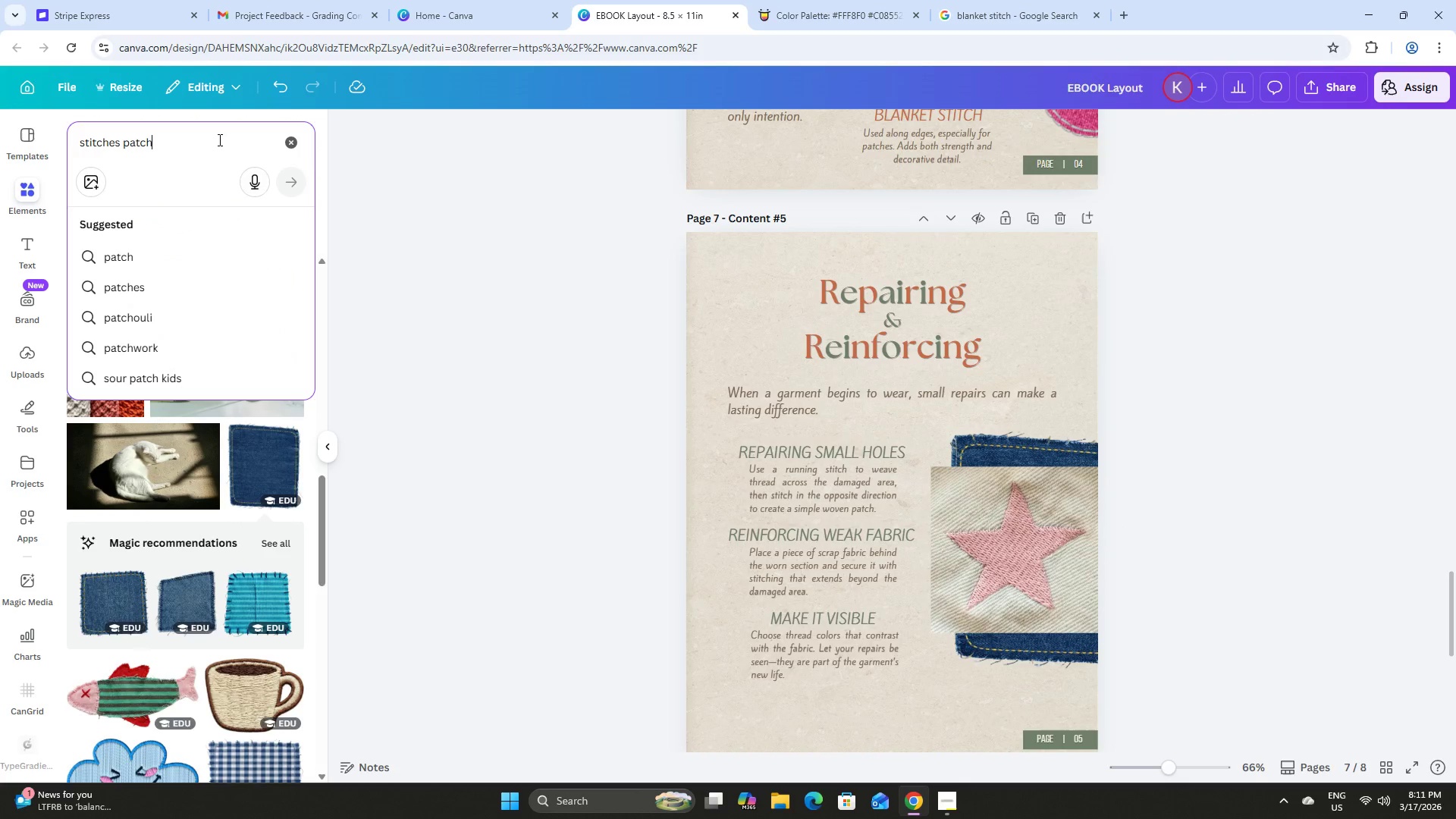 
left_click_drag(start_coordinate=[219, 140], to_coordinate=[59, 145])
 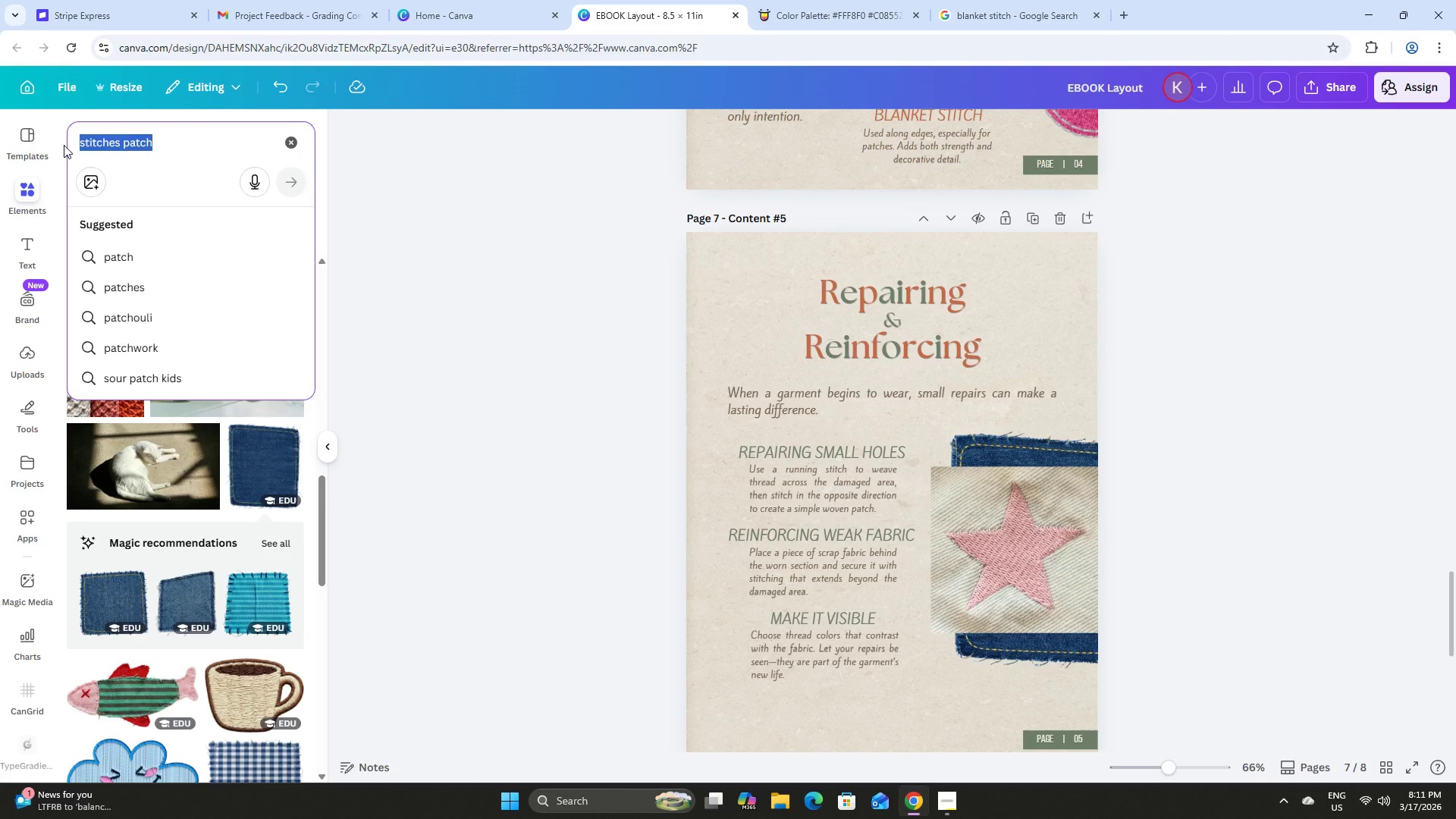 
type(stitches frame)
 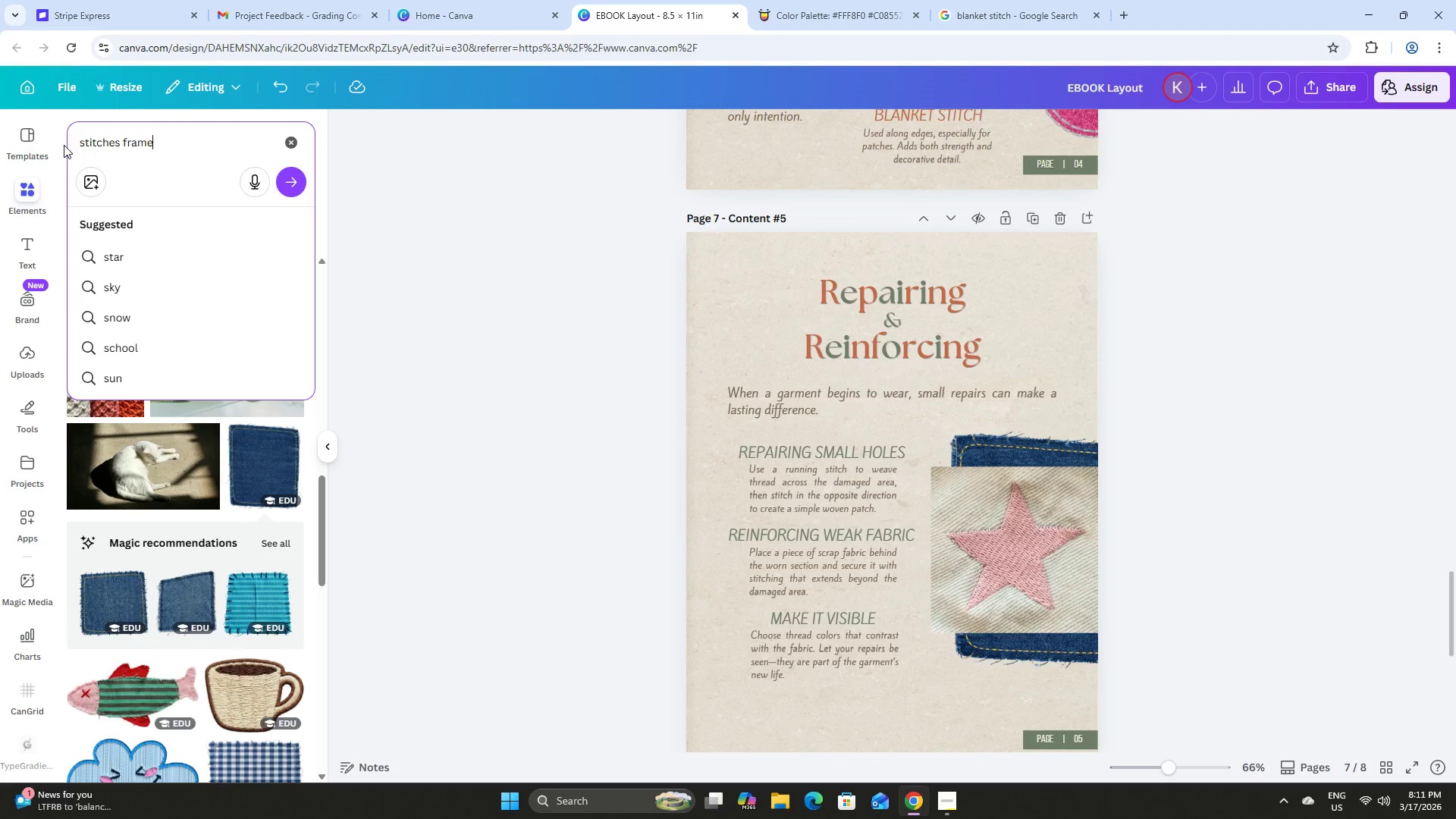 
key(Enter)
 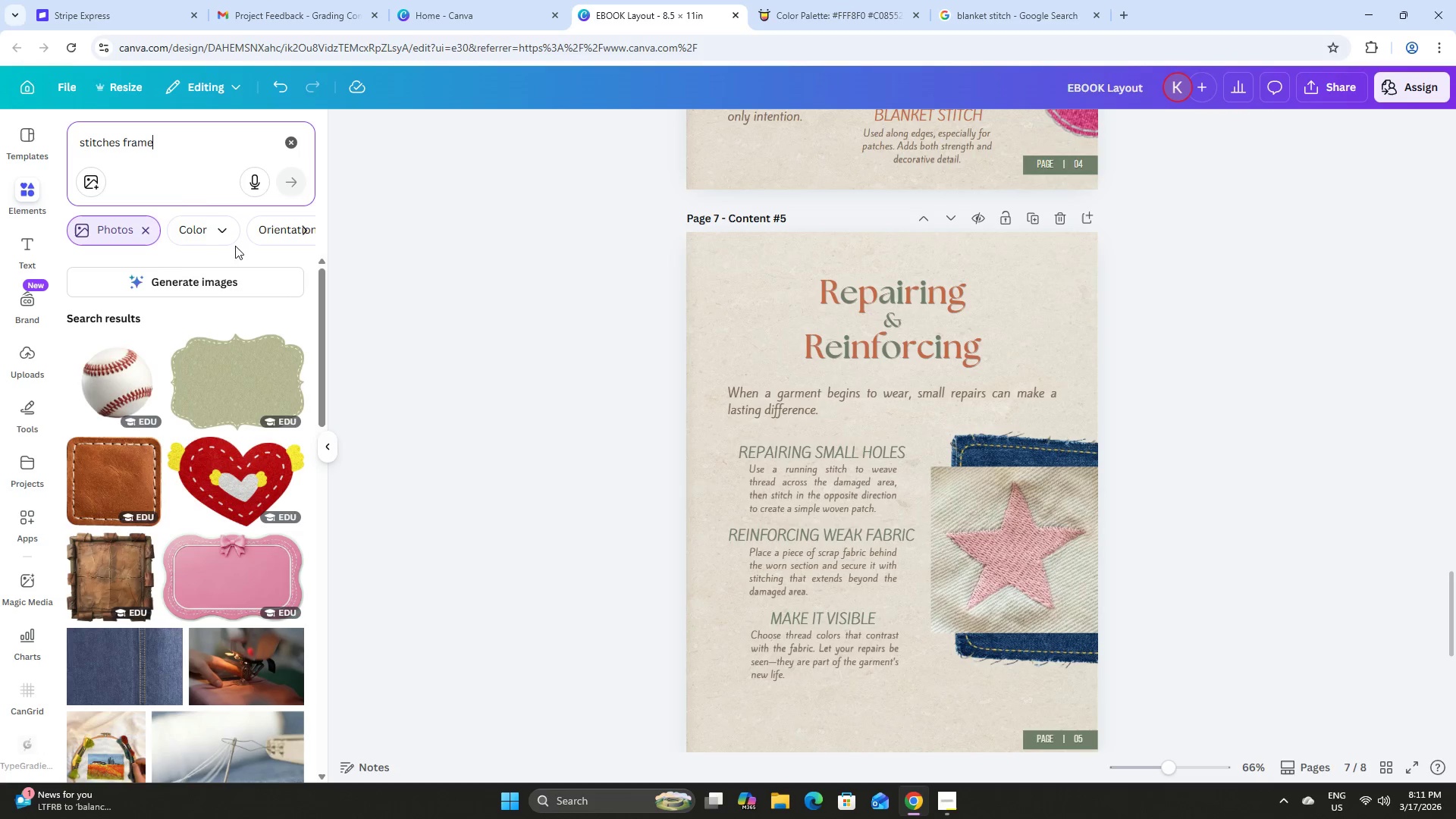 
left_click([182, 167])
 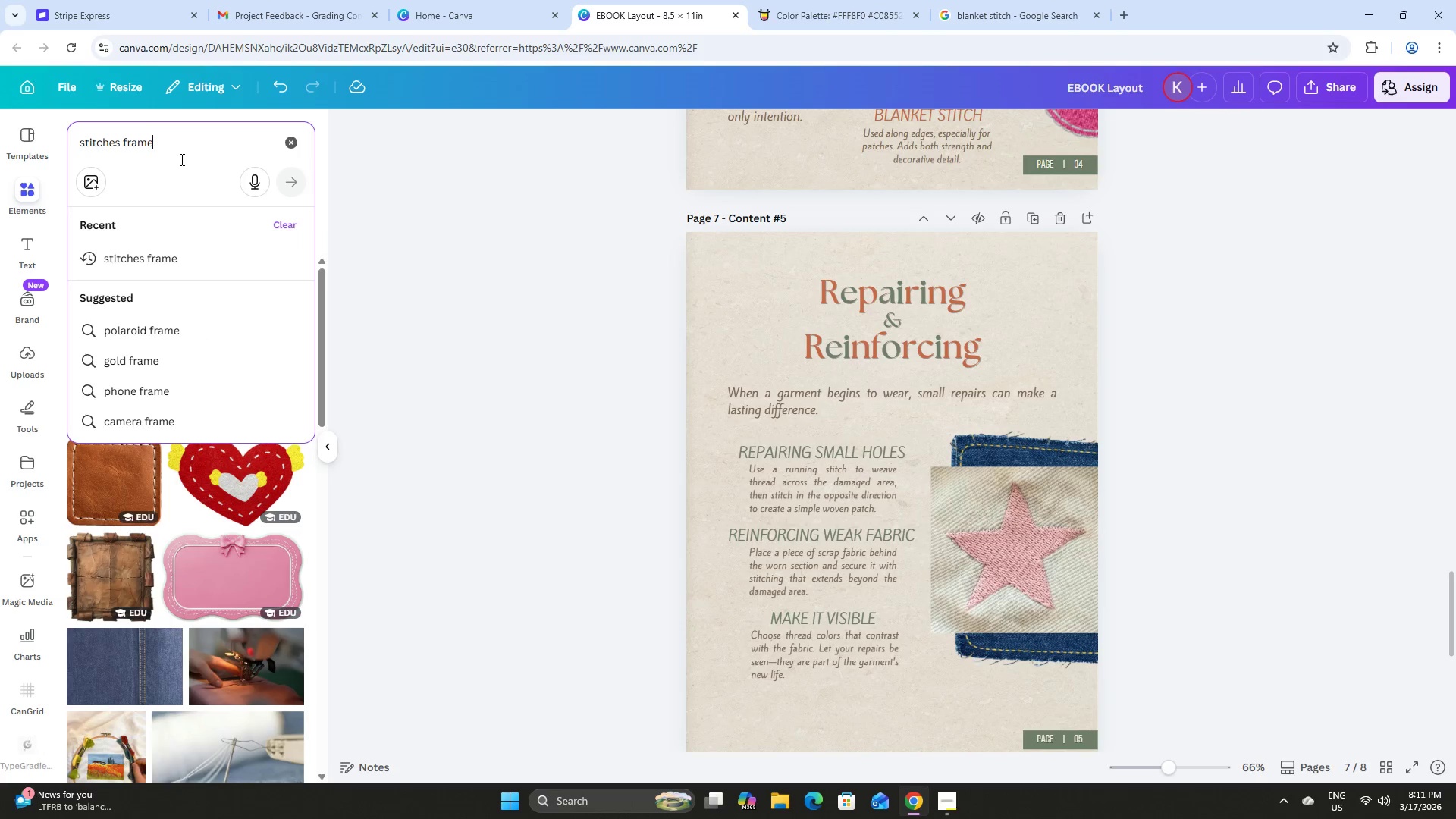 
left_click_drag(start_coordinate=[174, 149], to_coordinate=[0, 135])
 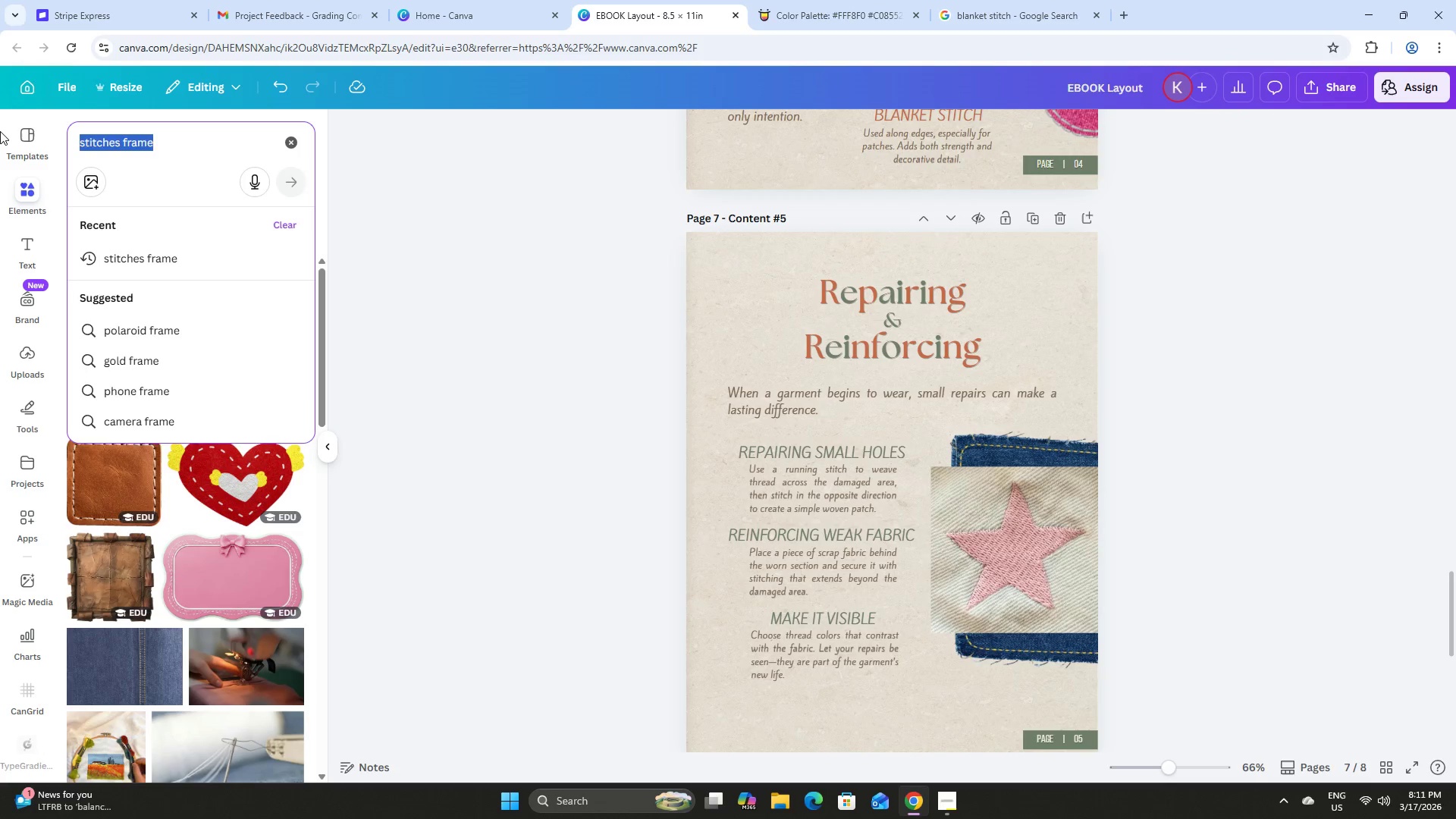 
type(fabric frame)
 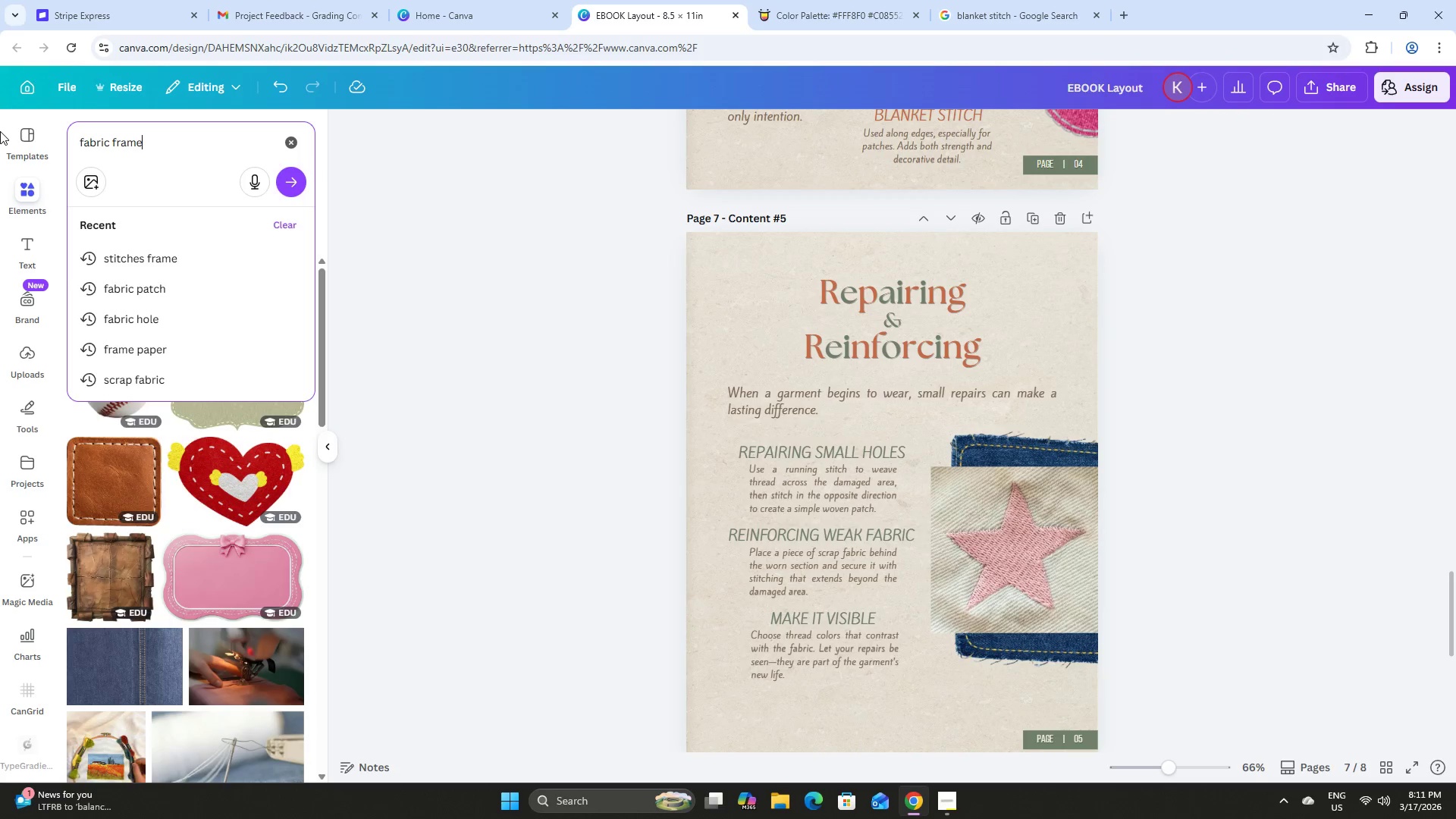 
key(Enter)
 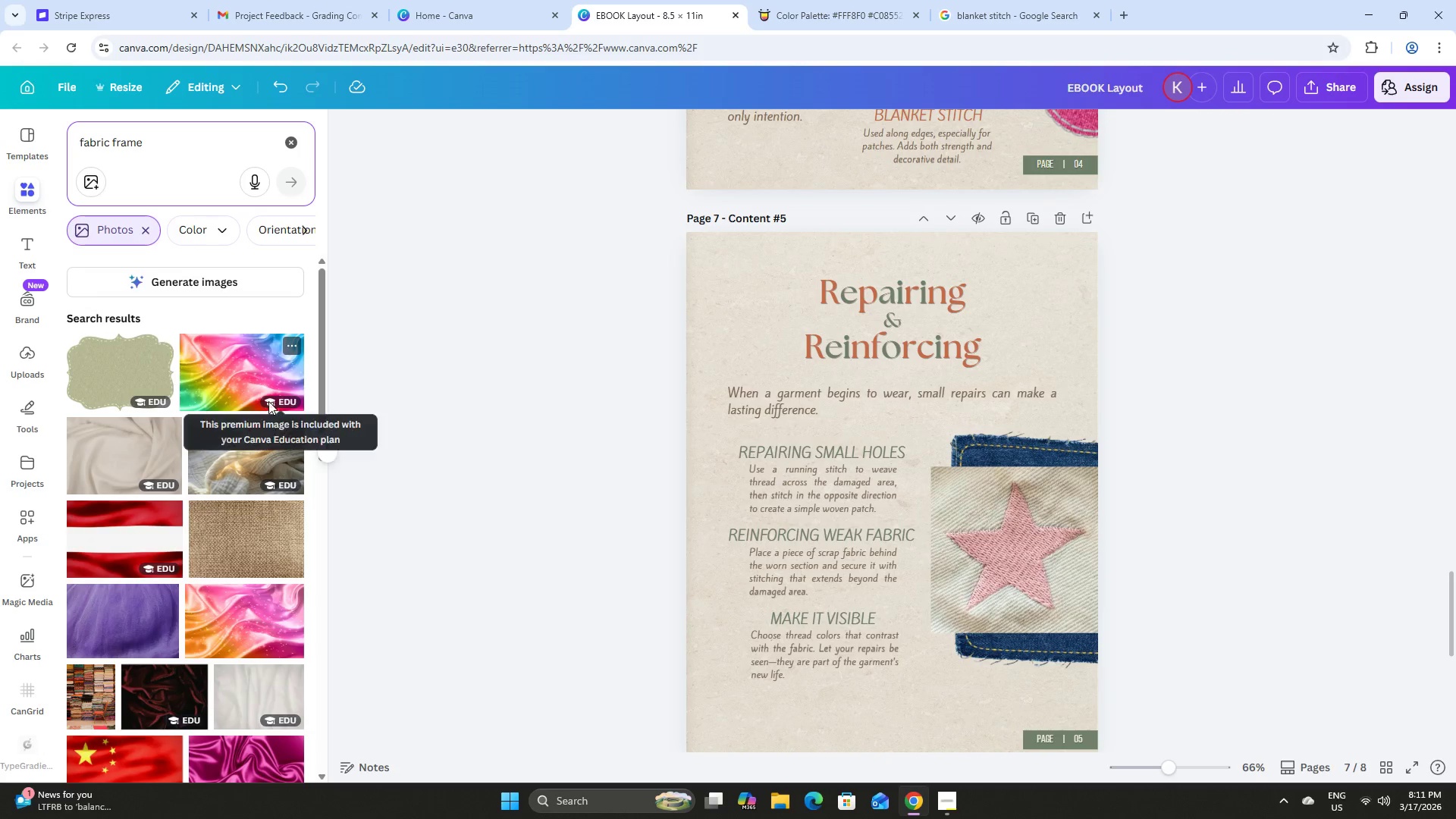 
left_click([151, 223])
 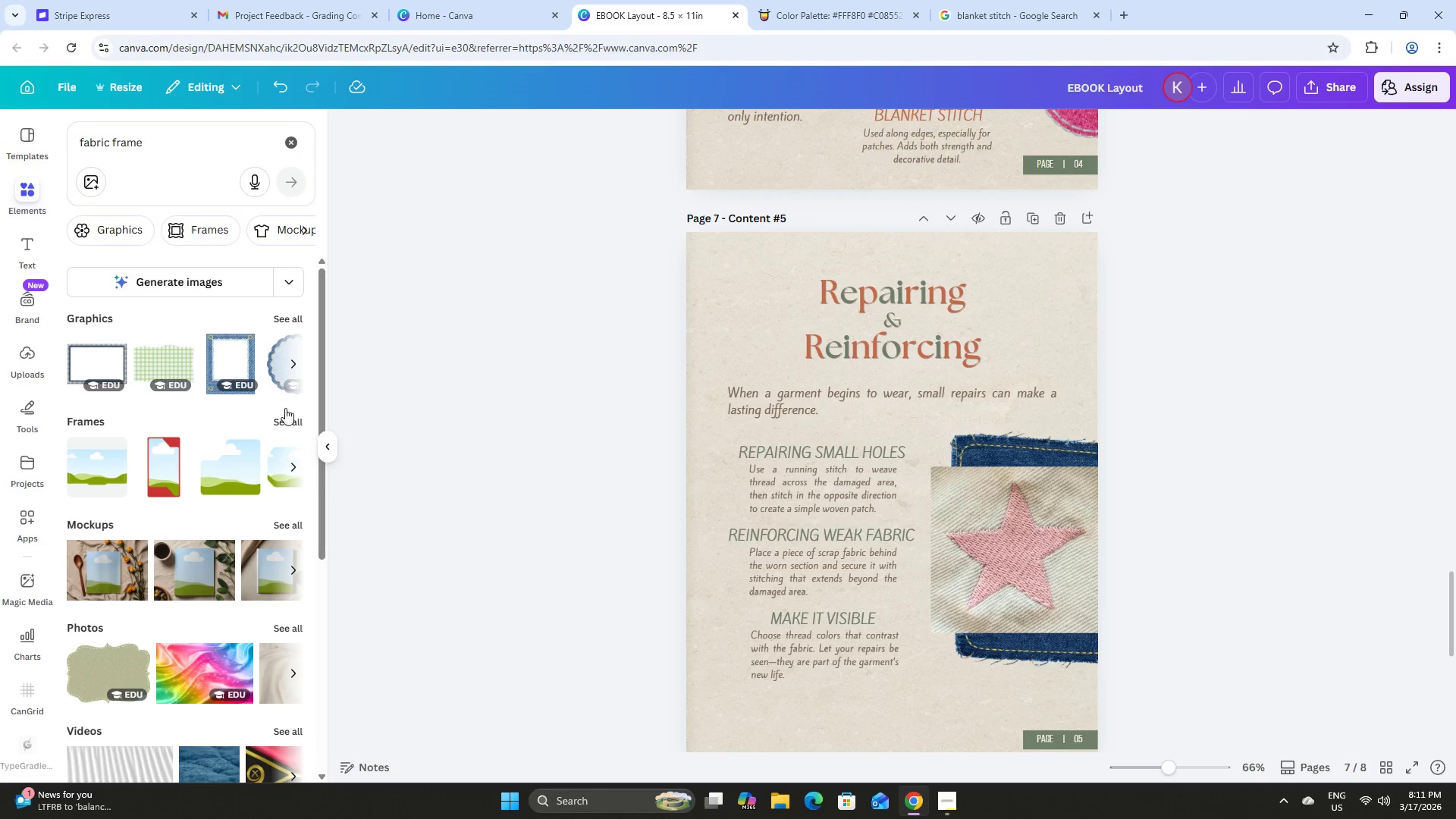 
left_click([295, 417])
 